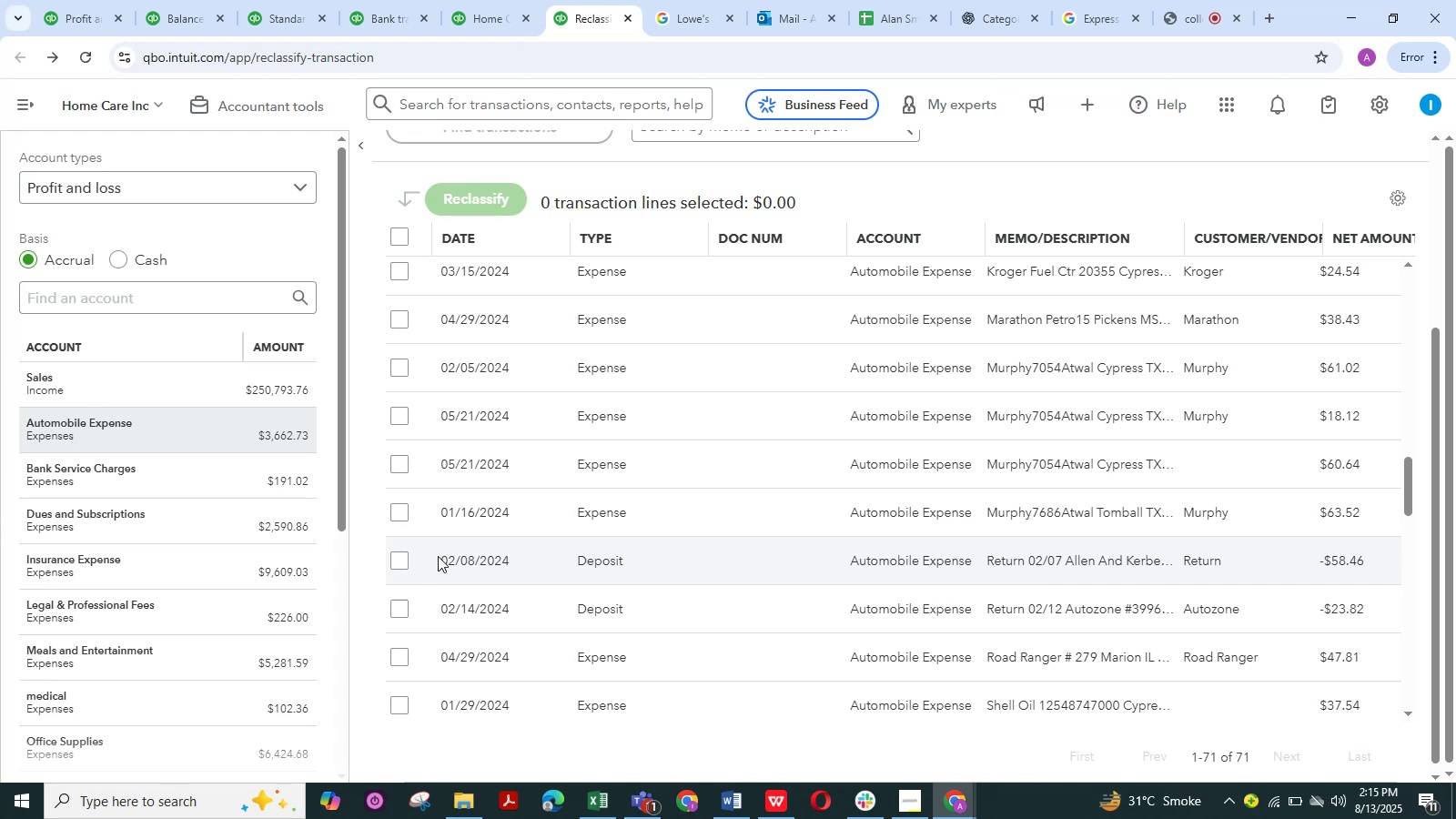 
wait(5.38)
 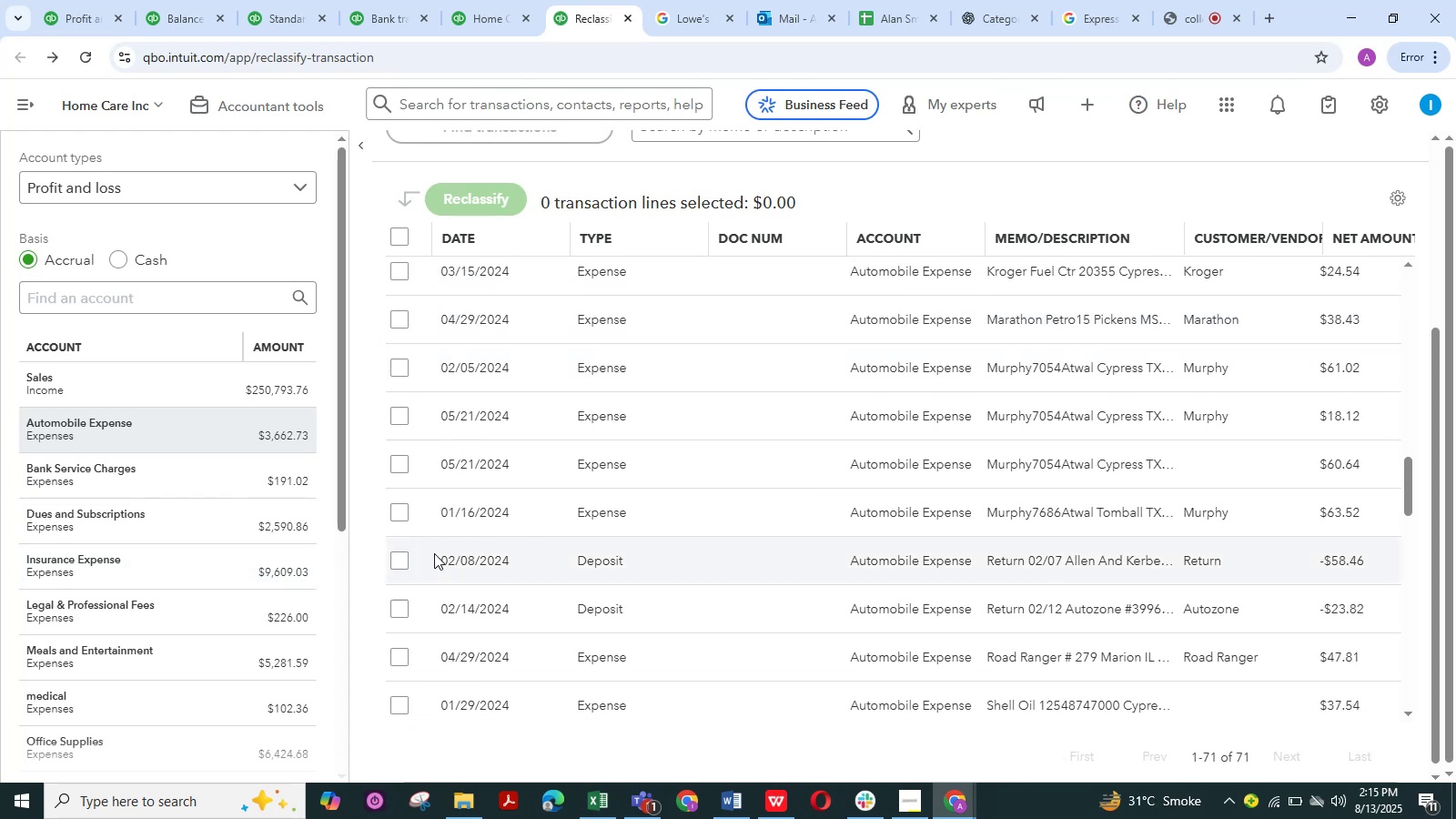 
scroll: coordinate [438, 564], scroll_direction: down, amount: 3.0
 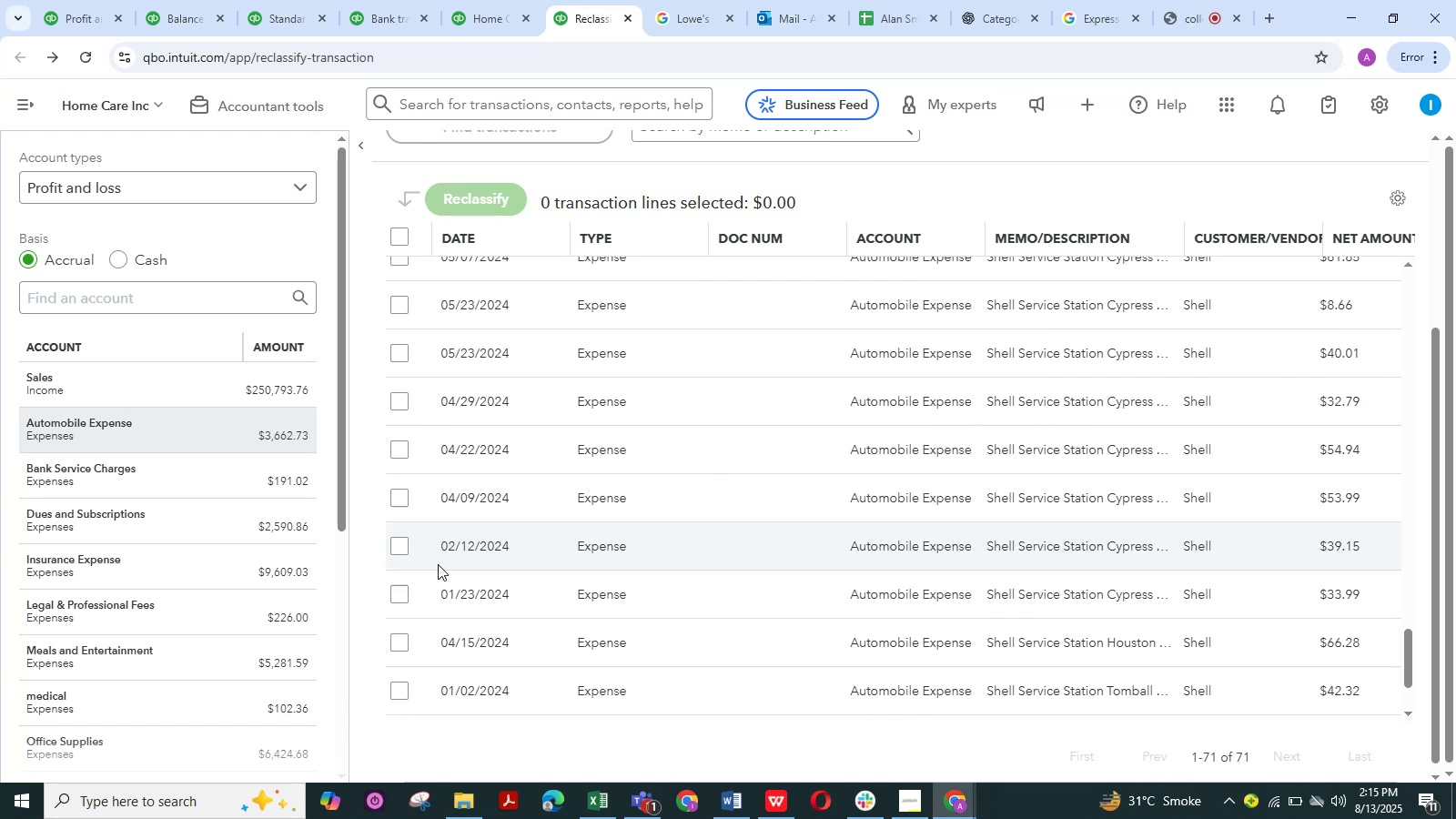 
wait(5.49)
 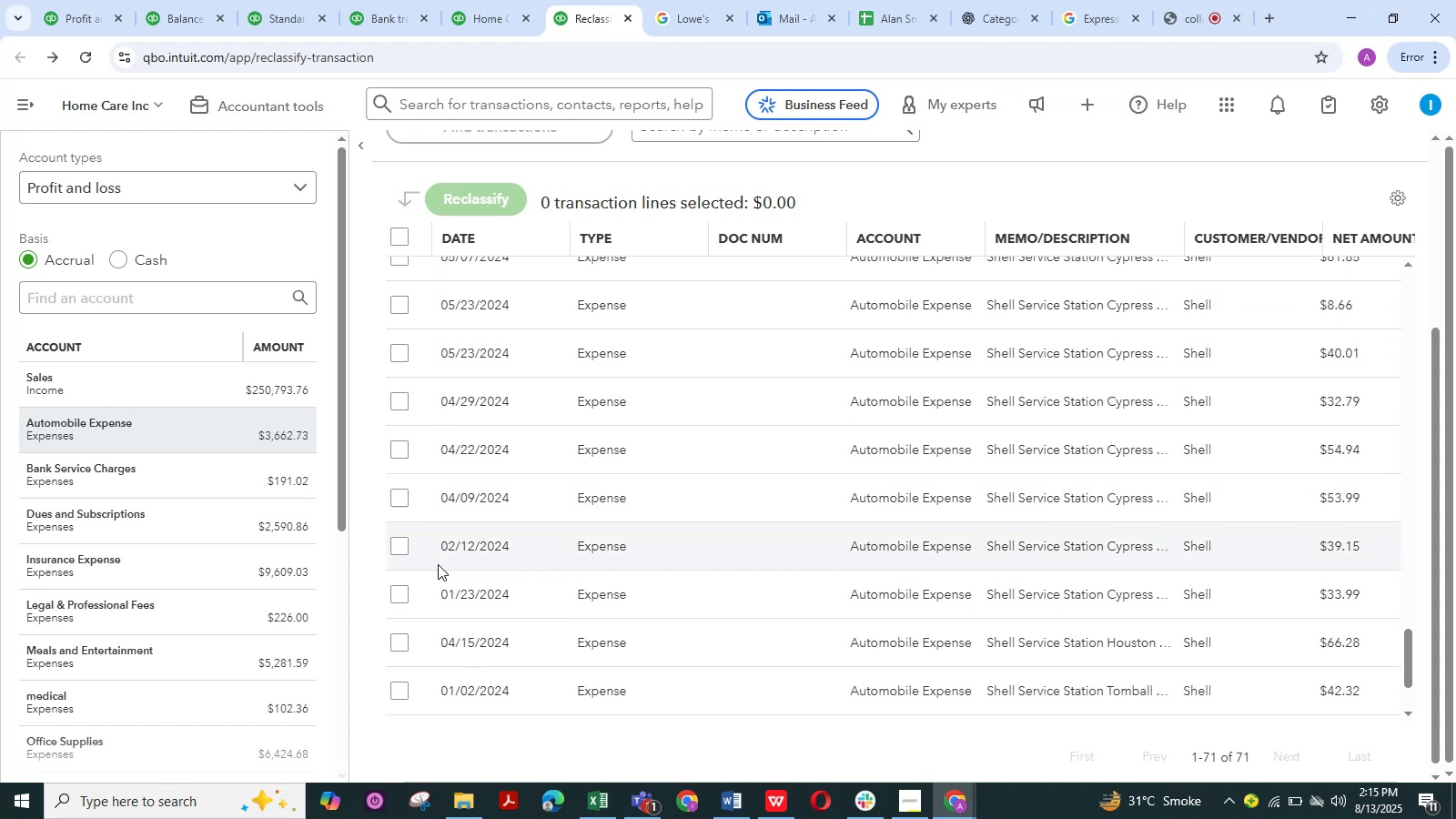 
scroll: coordinate [438, 564], scroll_direction: up, amount: 1.0
 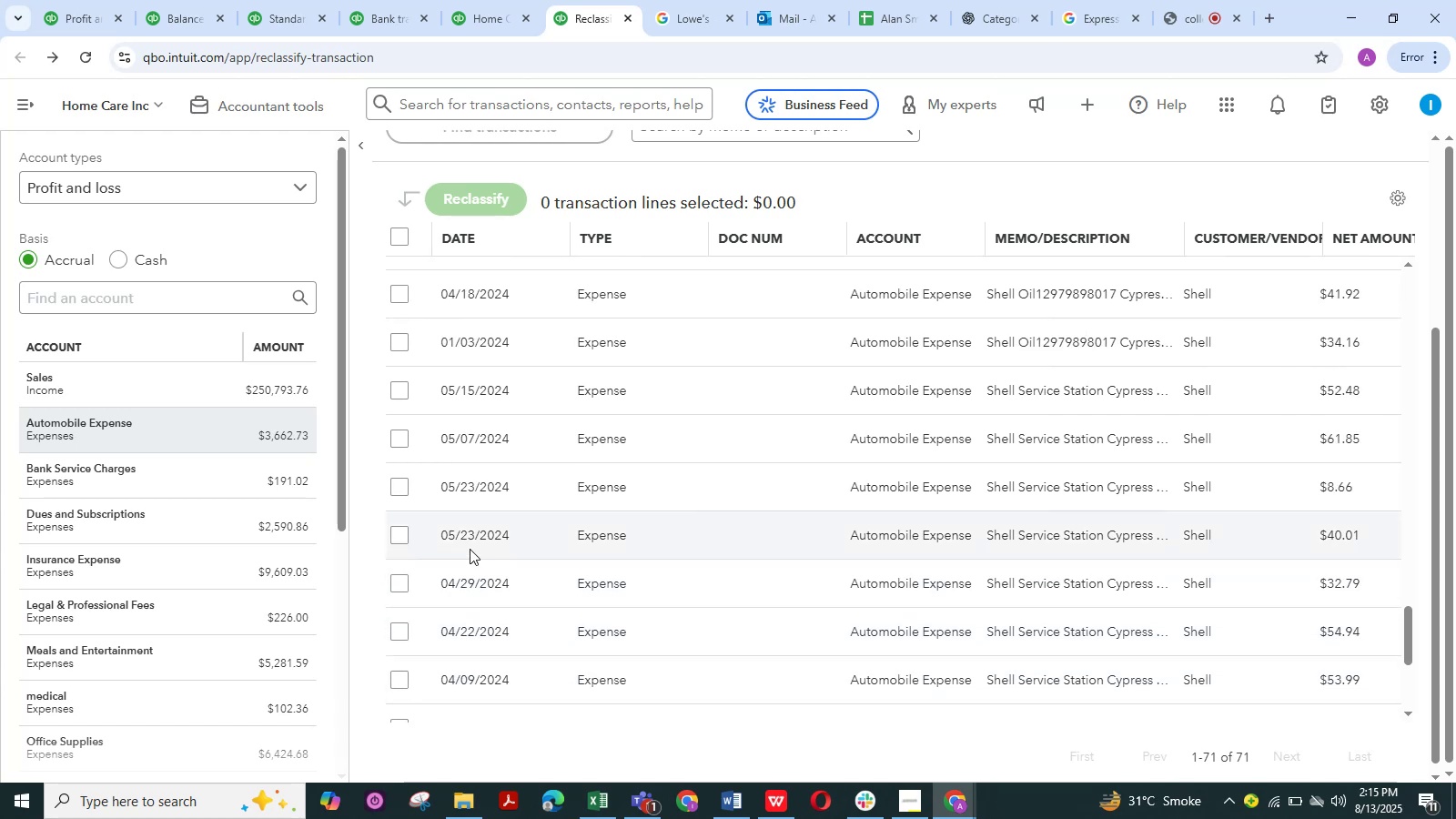 
left_click([188, 472])
 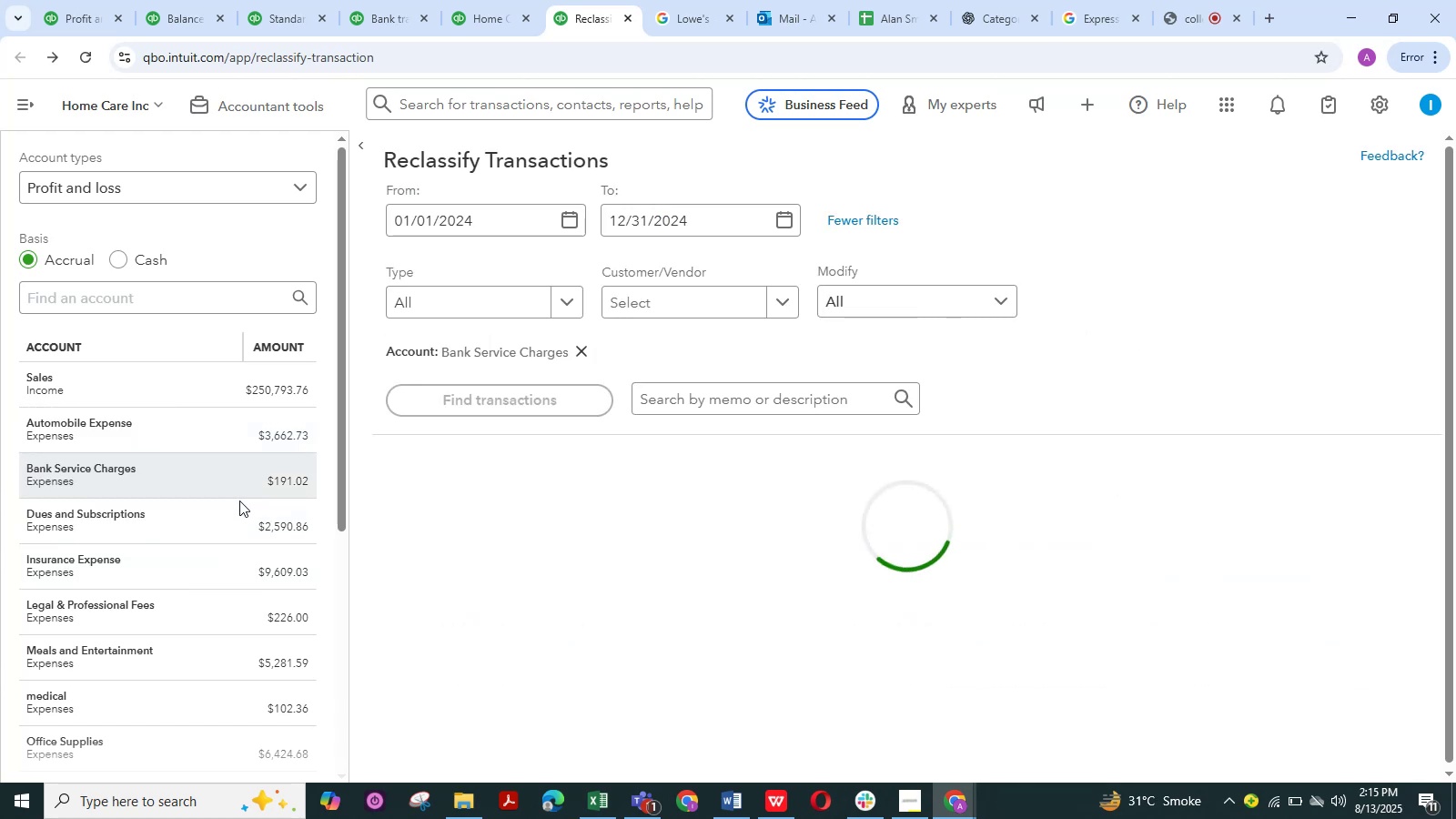 
mouse_move([492, 494])
 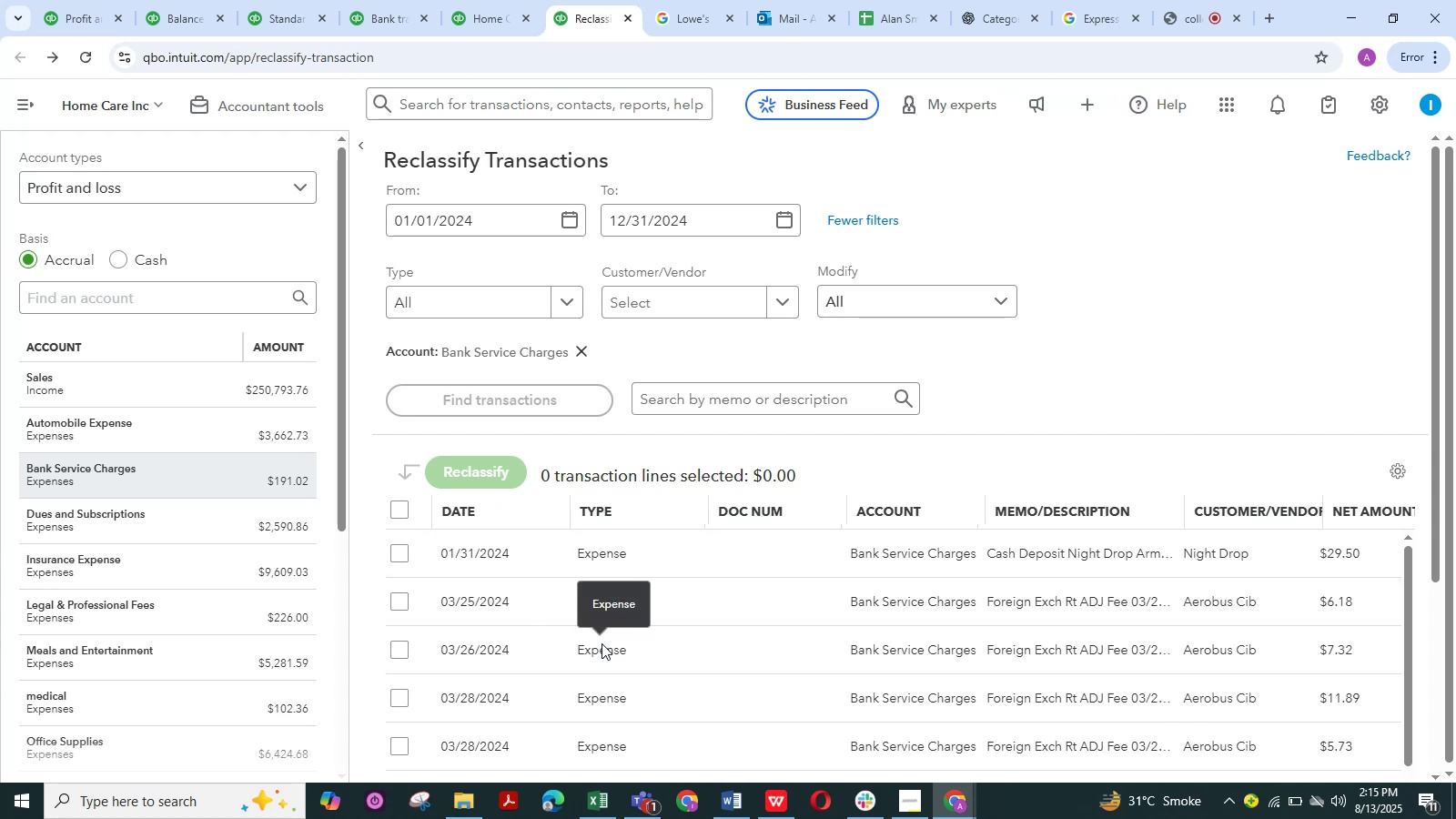 
scroll: coordinate [914, 470], scroll_direction: down, amount: 16.0
 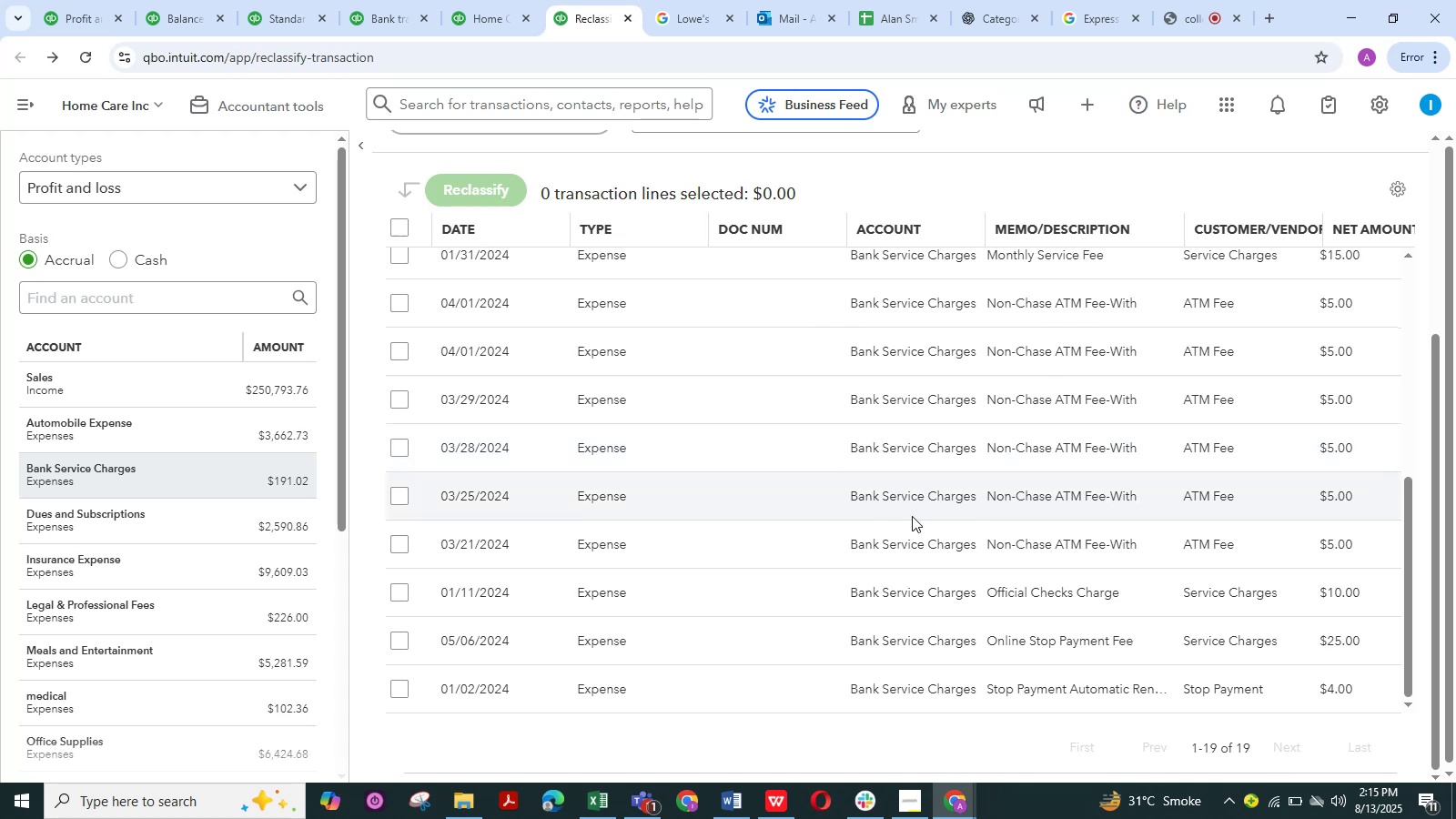 
wait(7.78)
 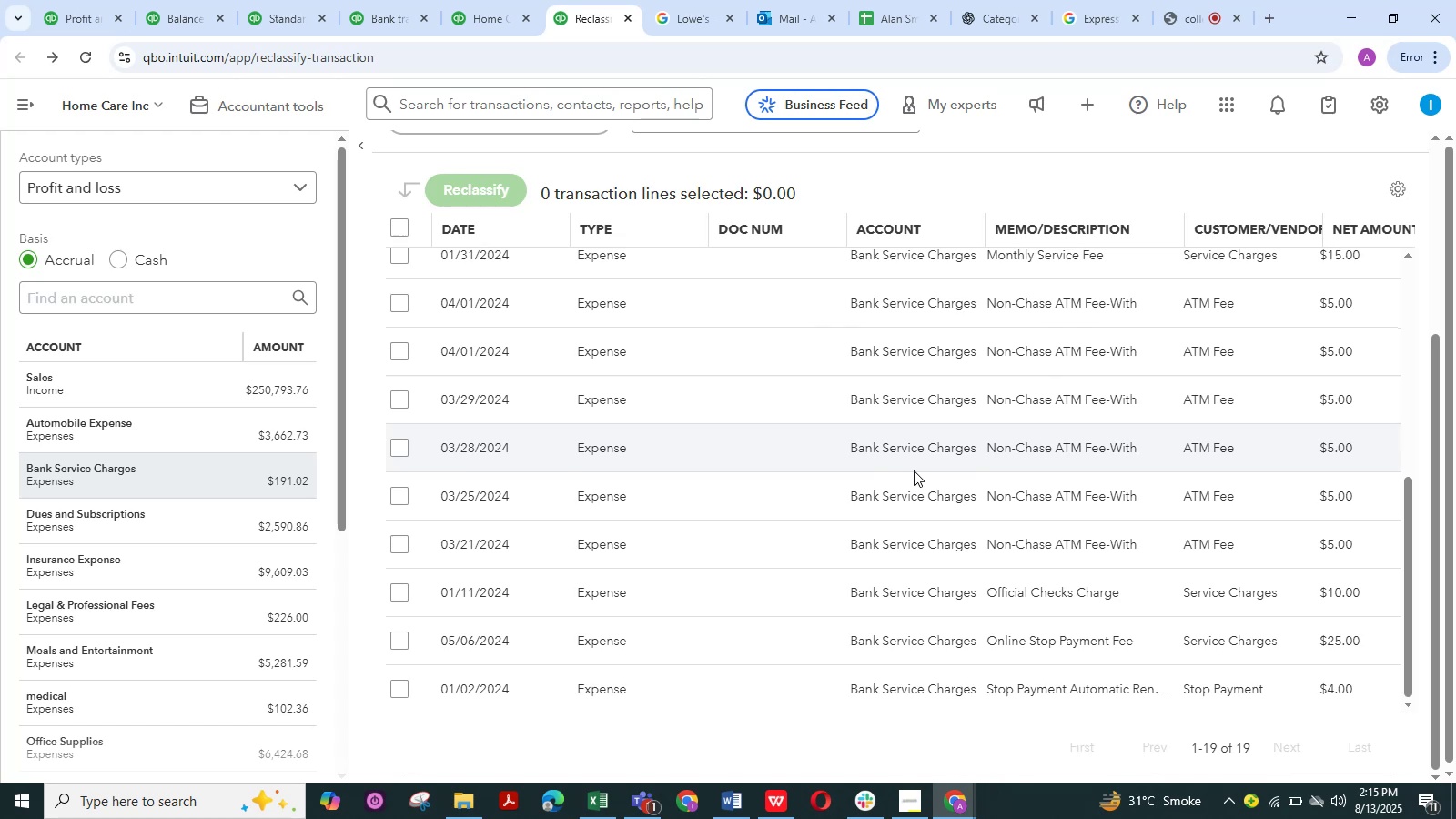 
scroll: coordinate [910, 518], scroll_direction: down, amount: 4.0
 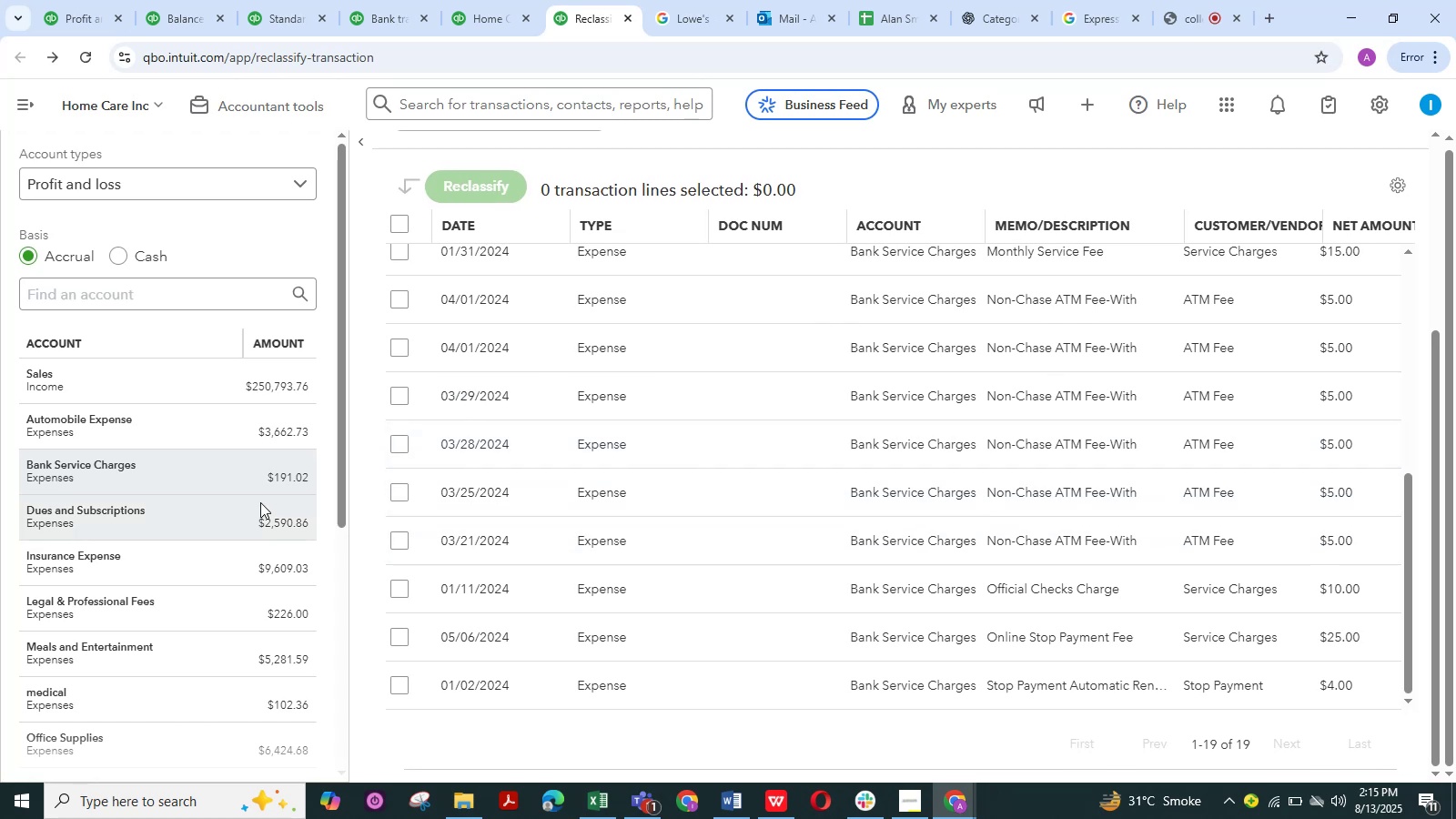 
left_click([249, 510])
 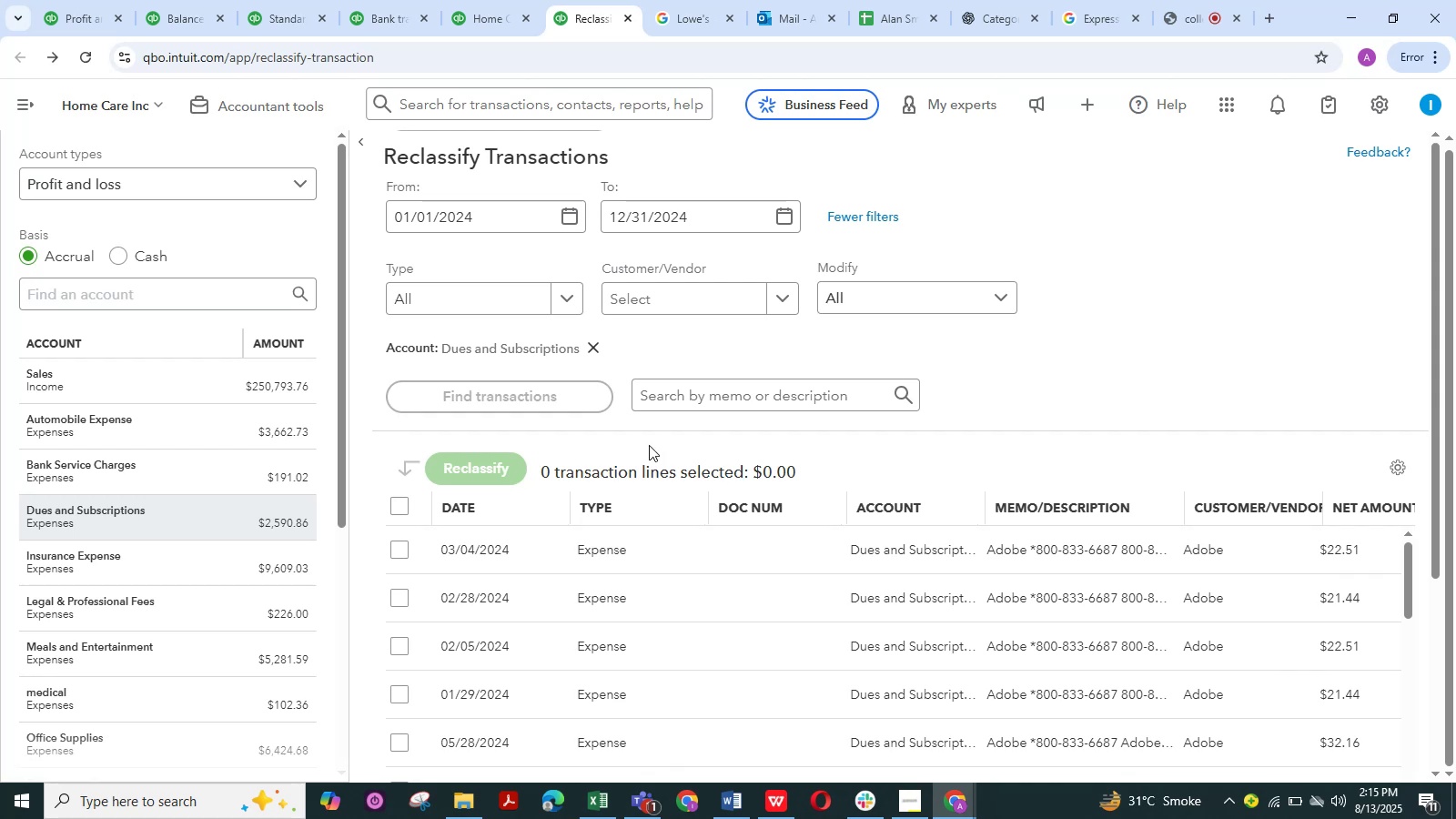 
scroll: coordinate [278, 460], scroll_direction: down, amount: 1.0
 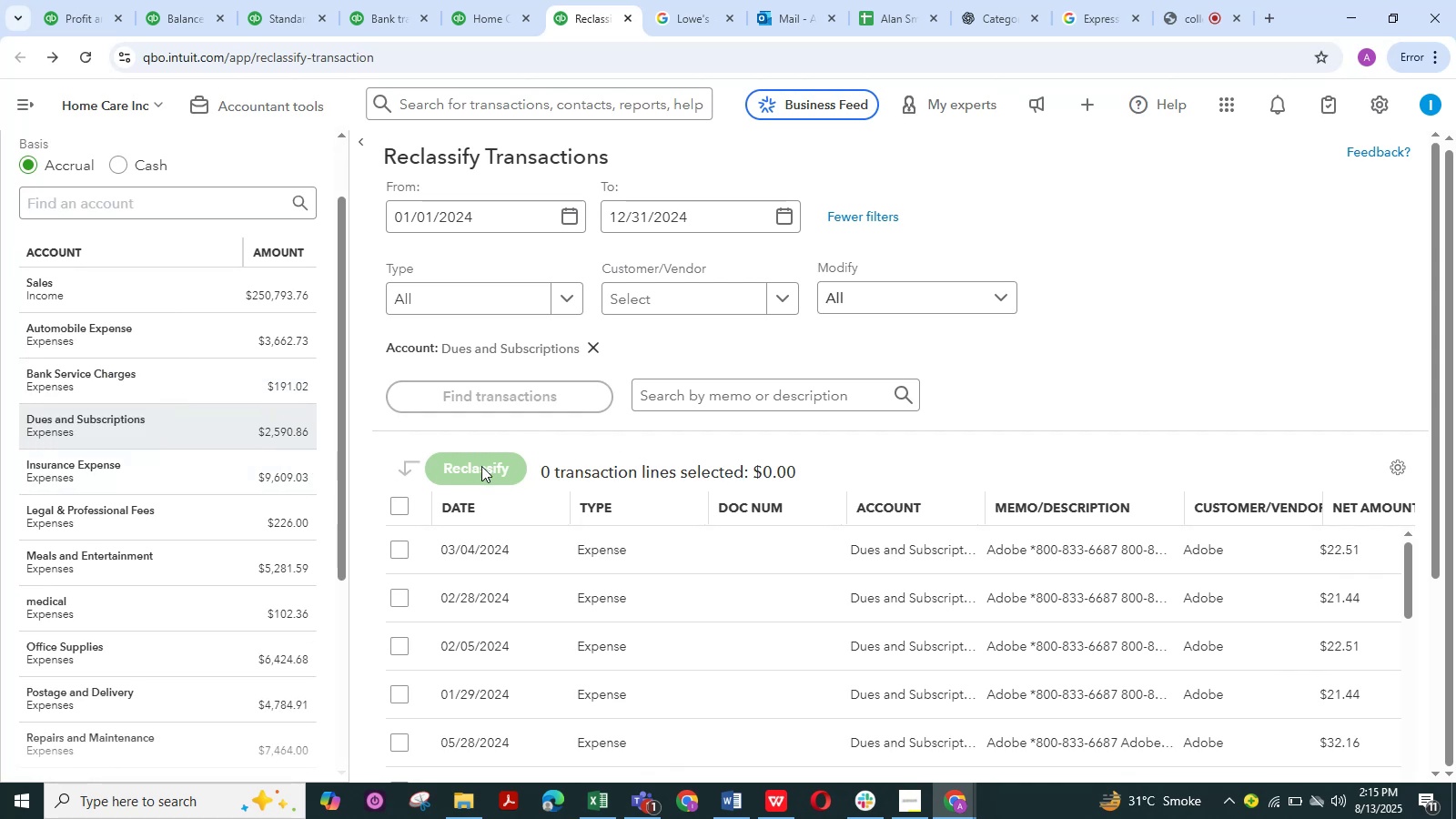 
wait(5.25)
 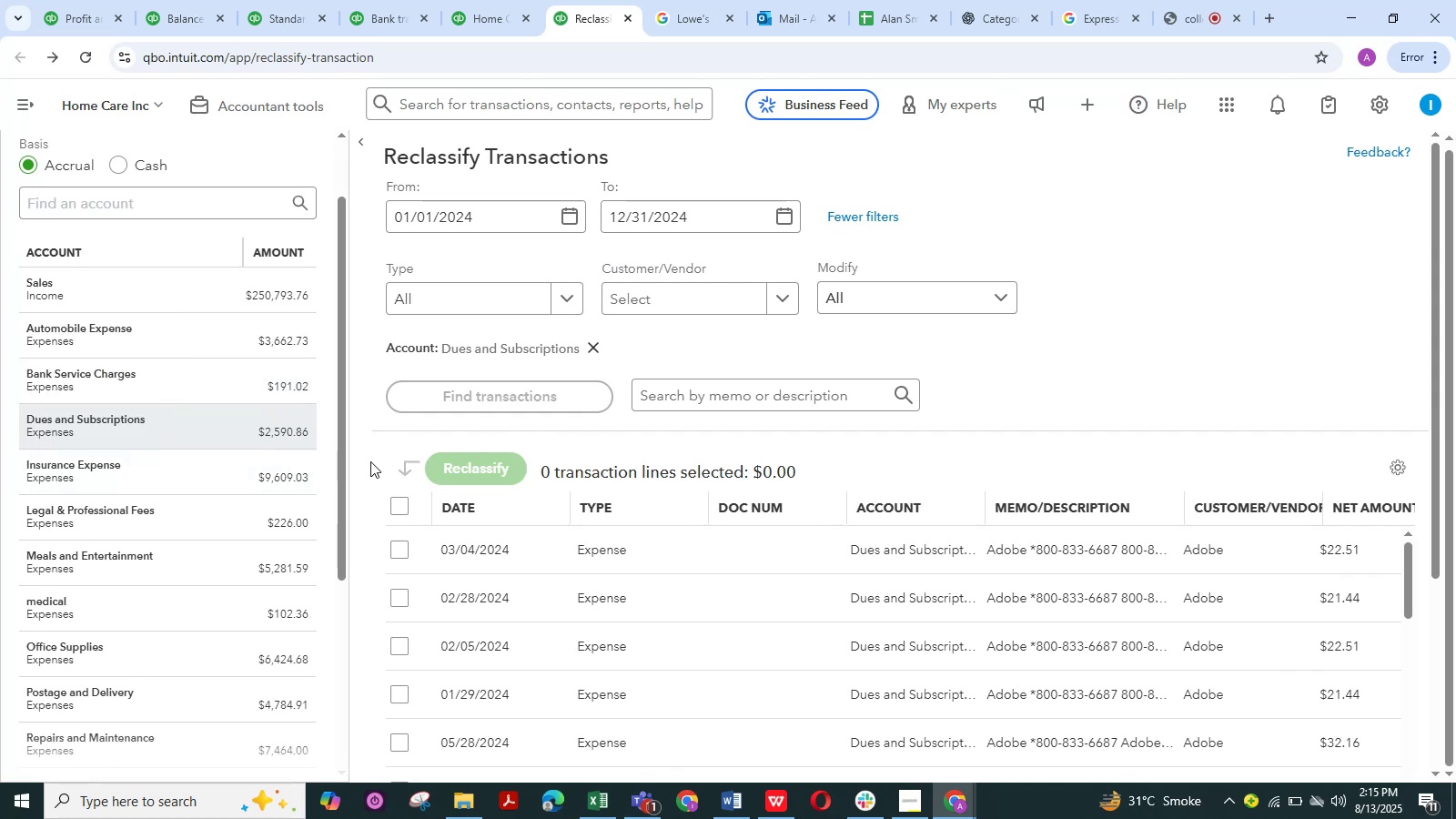 
scroll: coordinate [517, 501], scroll_direction: down, amount: 18.0
 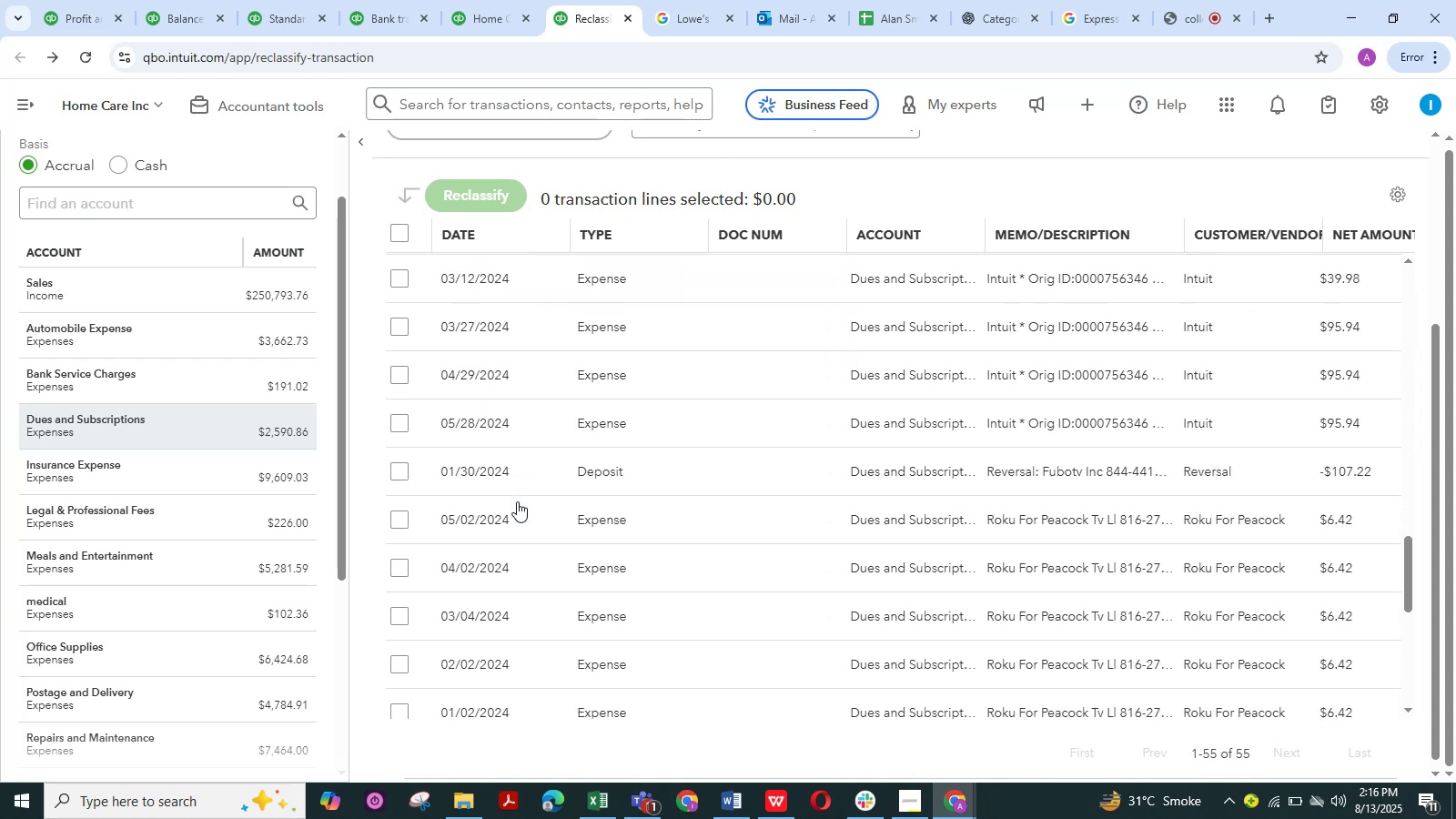 
scroll: coordinate [517, 501], scroll_direction: none, amount: 0.0
 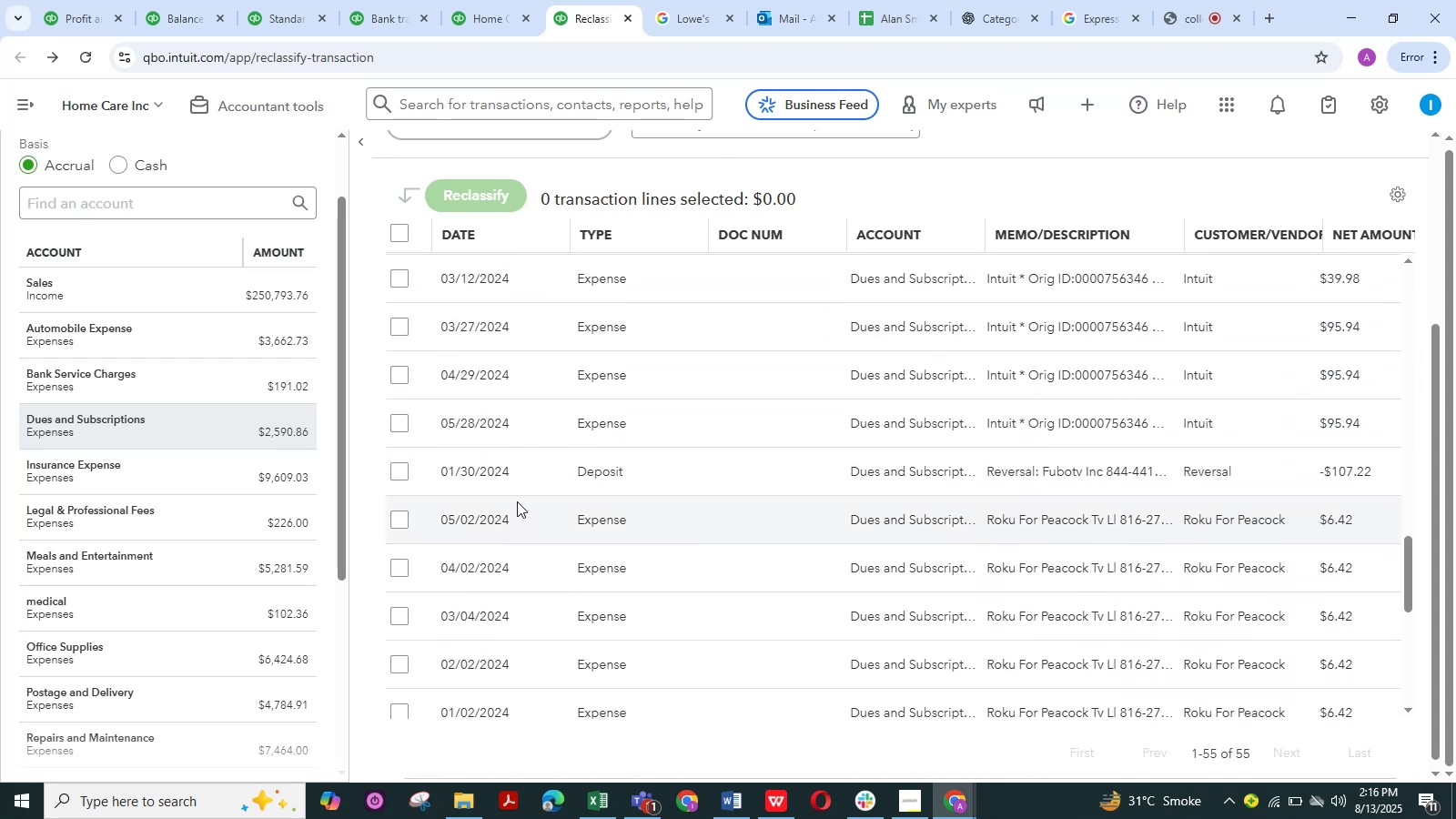 
scroll: coordinate [517, 501], scroll_direction: up, amount: 2.0
 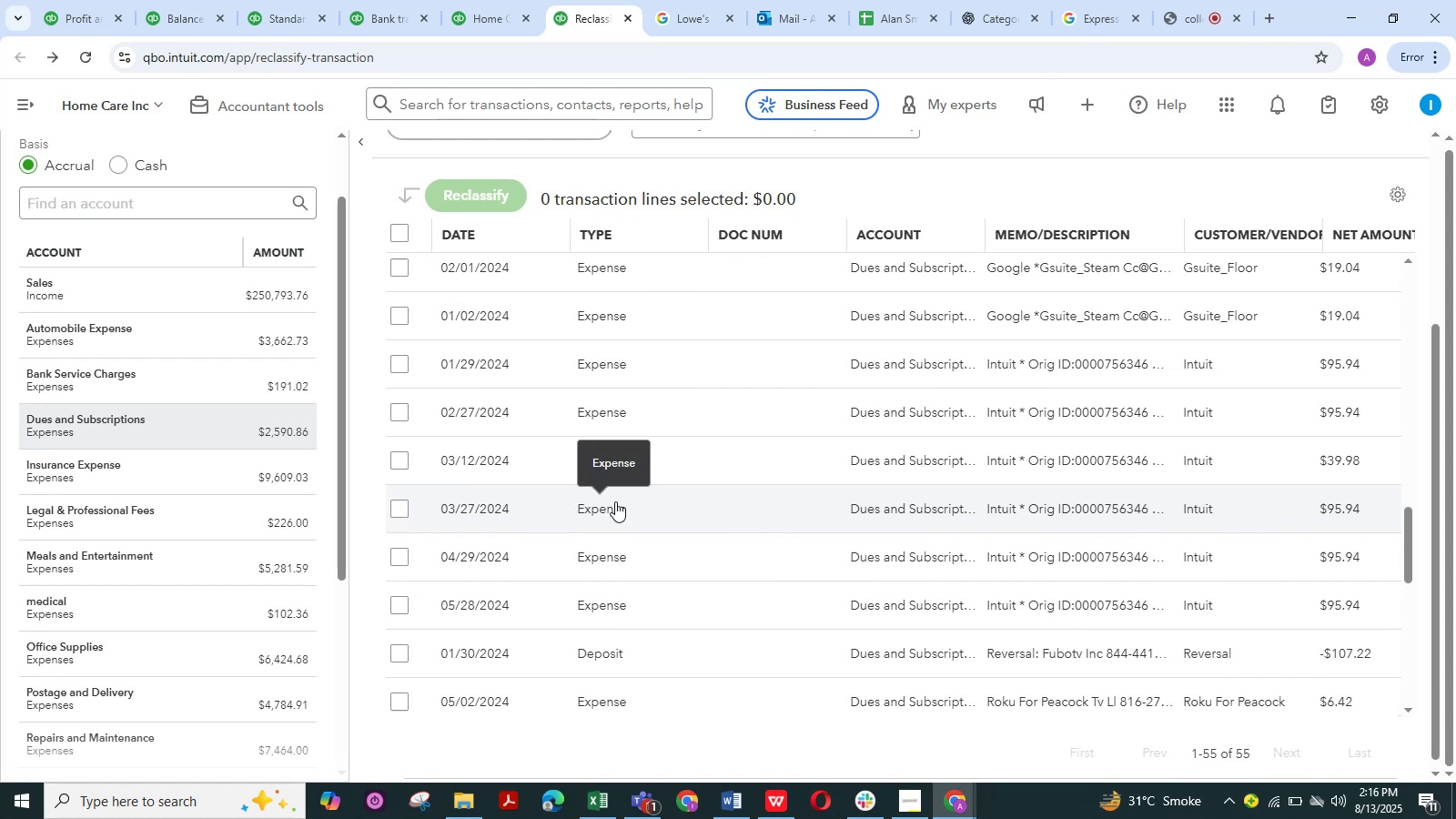 
wait(11.85)
 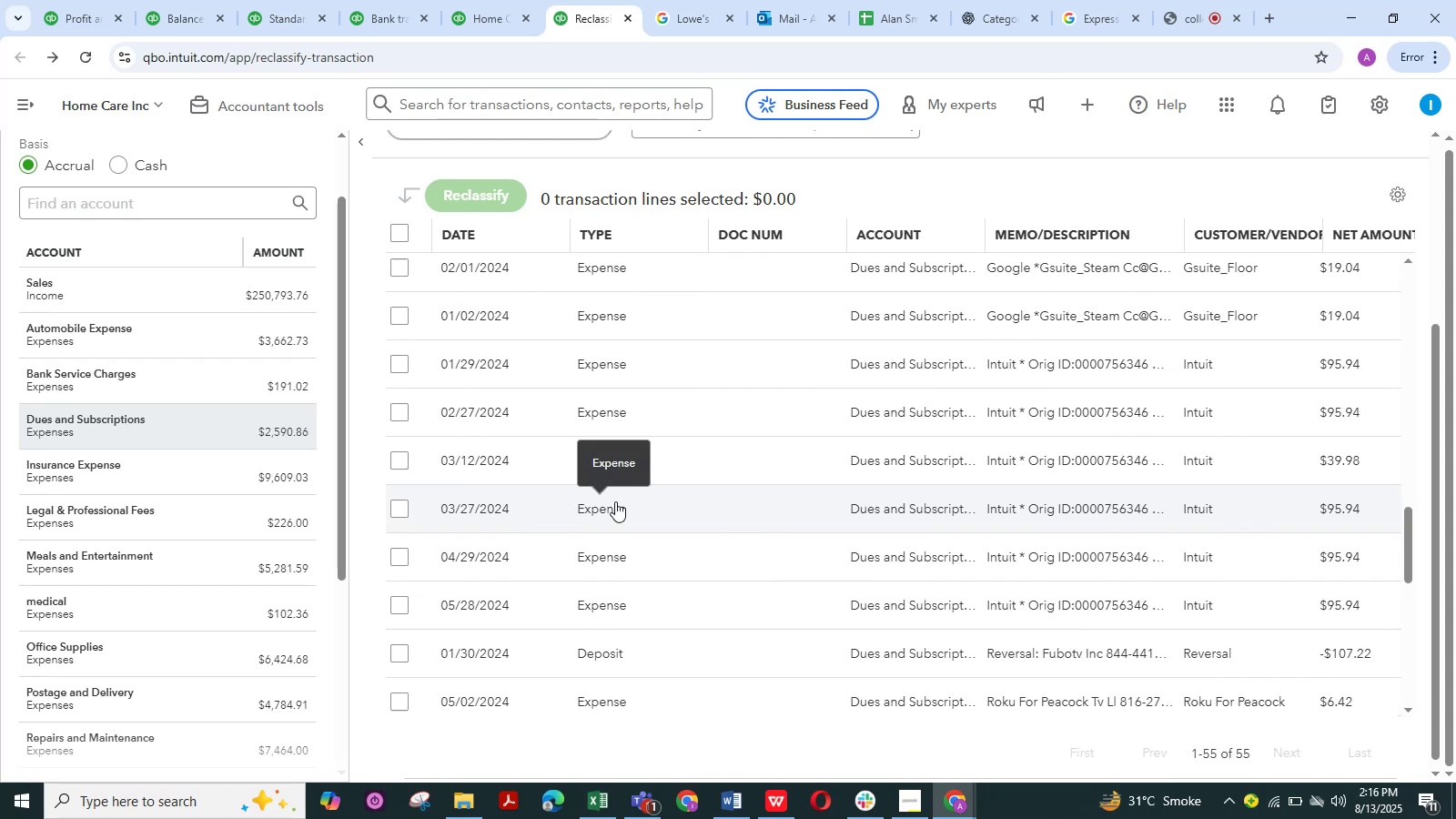 
scroll: coordinate [608, 490], scroll_direction: down, amount: 6.0
 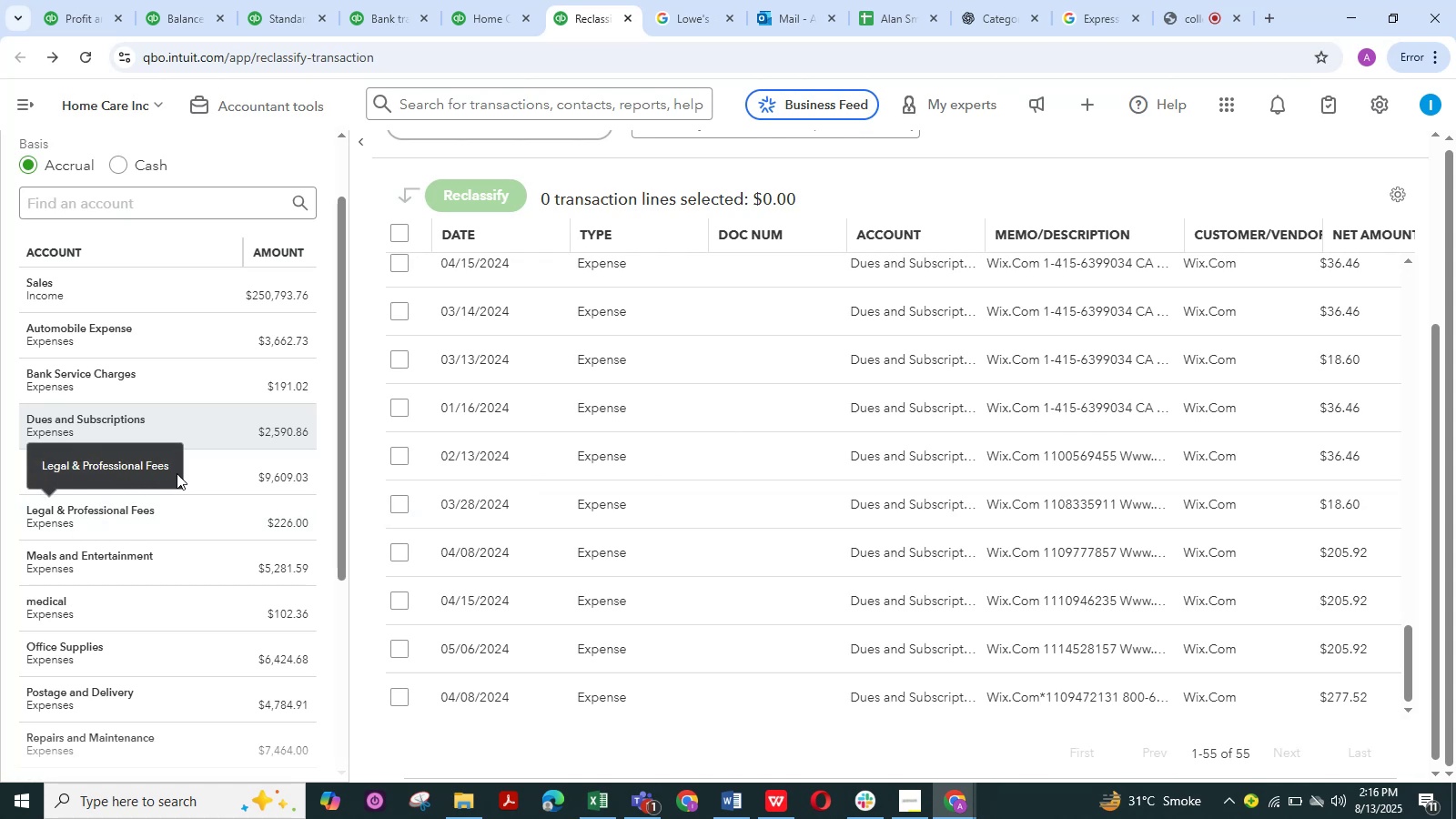 
left_click([221, 469])
 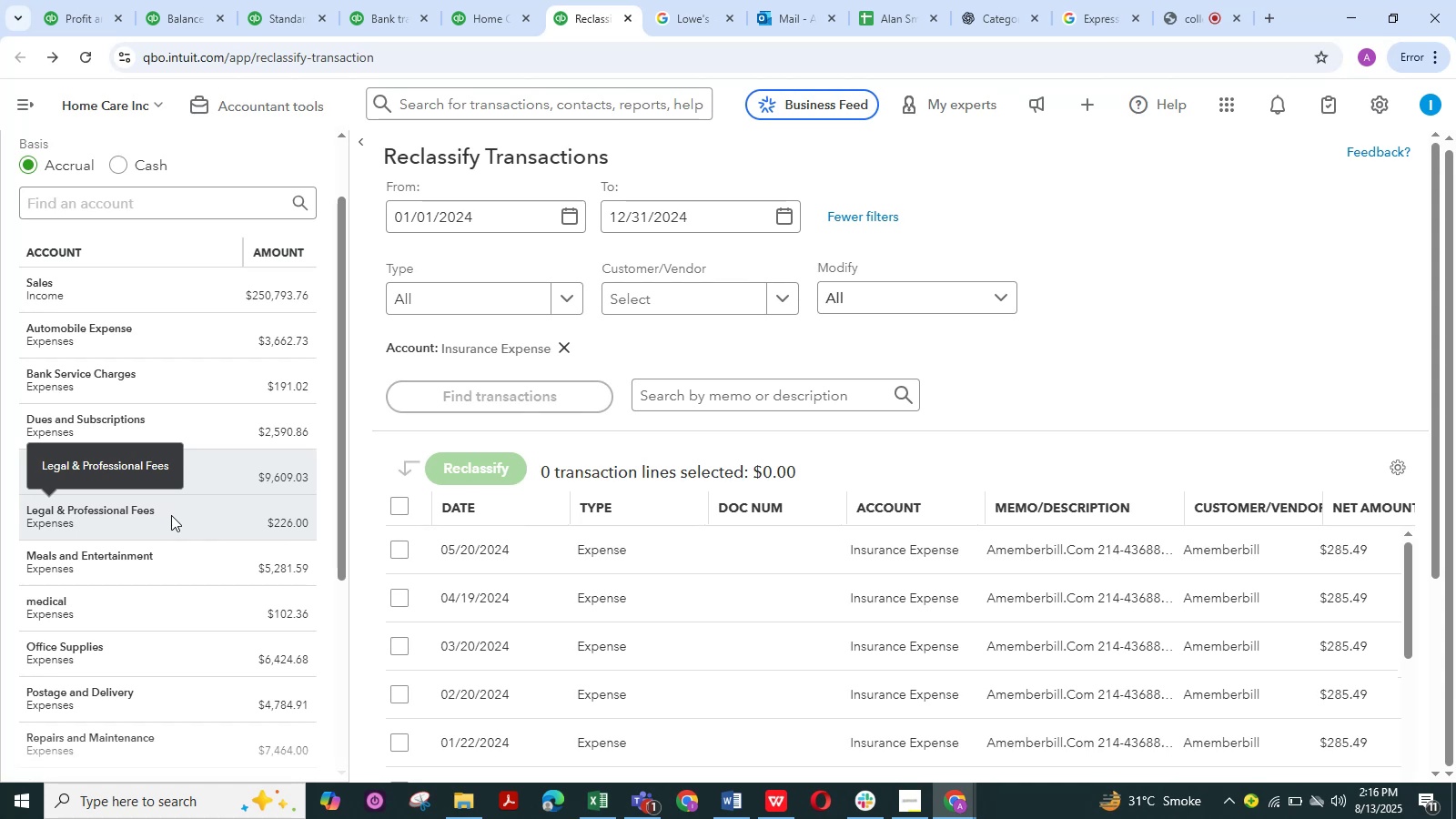 
wait(15.48)
 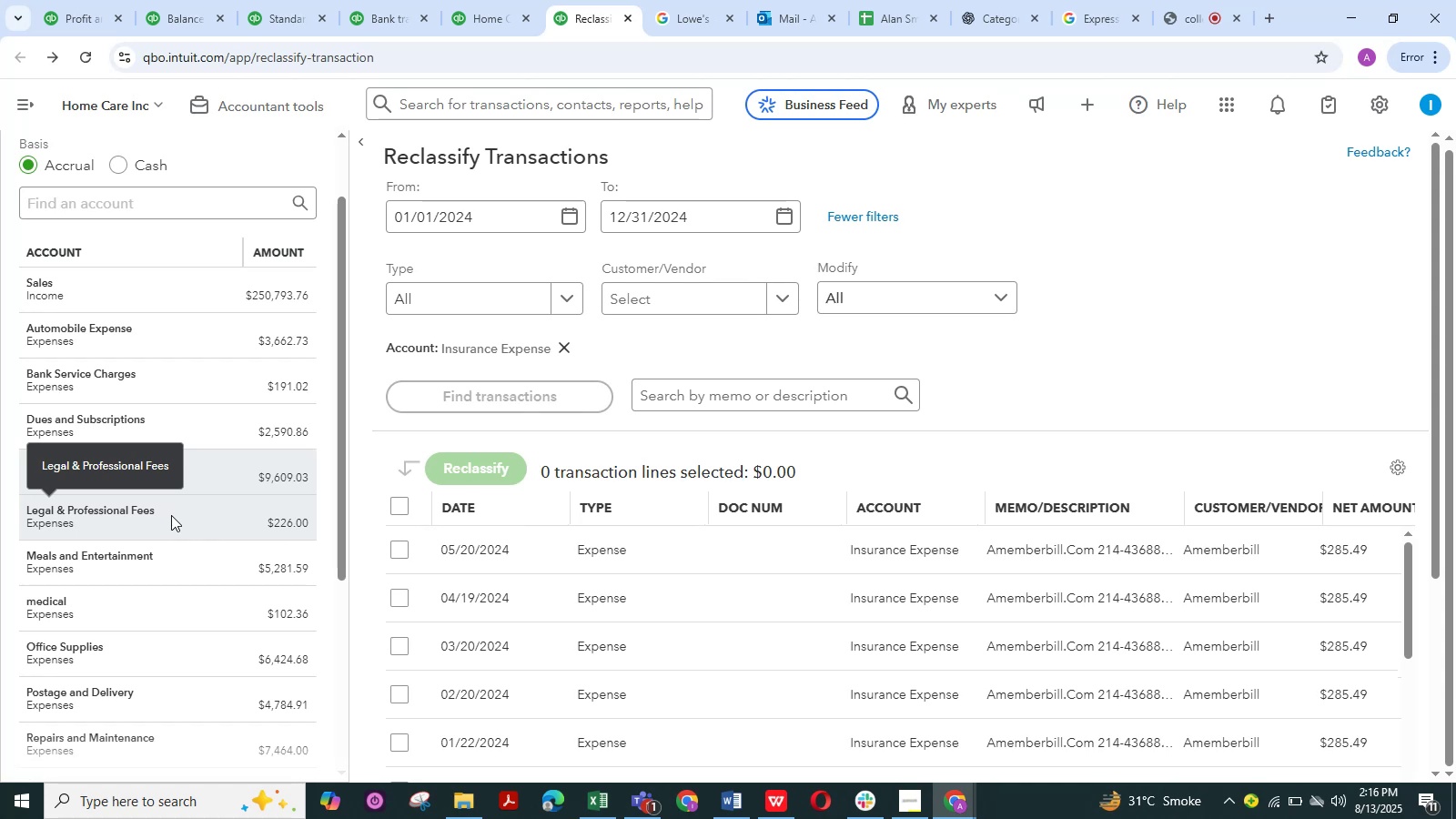 
scroll: coordinate [910, 500], scroll_direction: down, amount: 8.0
 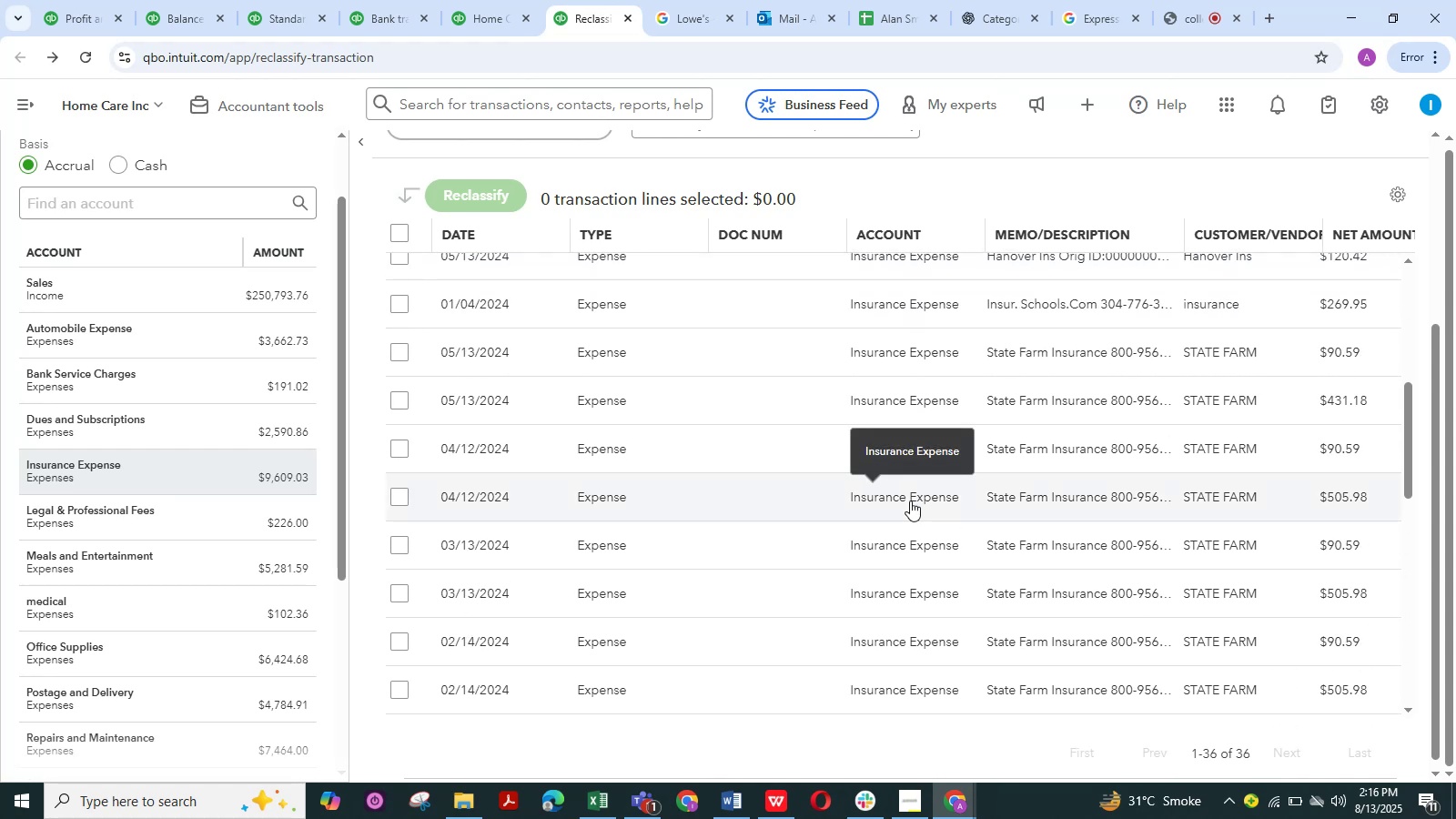 
wait(6.82)
 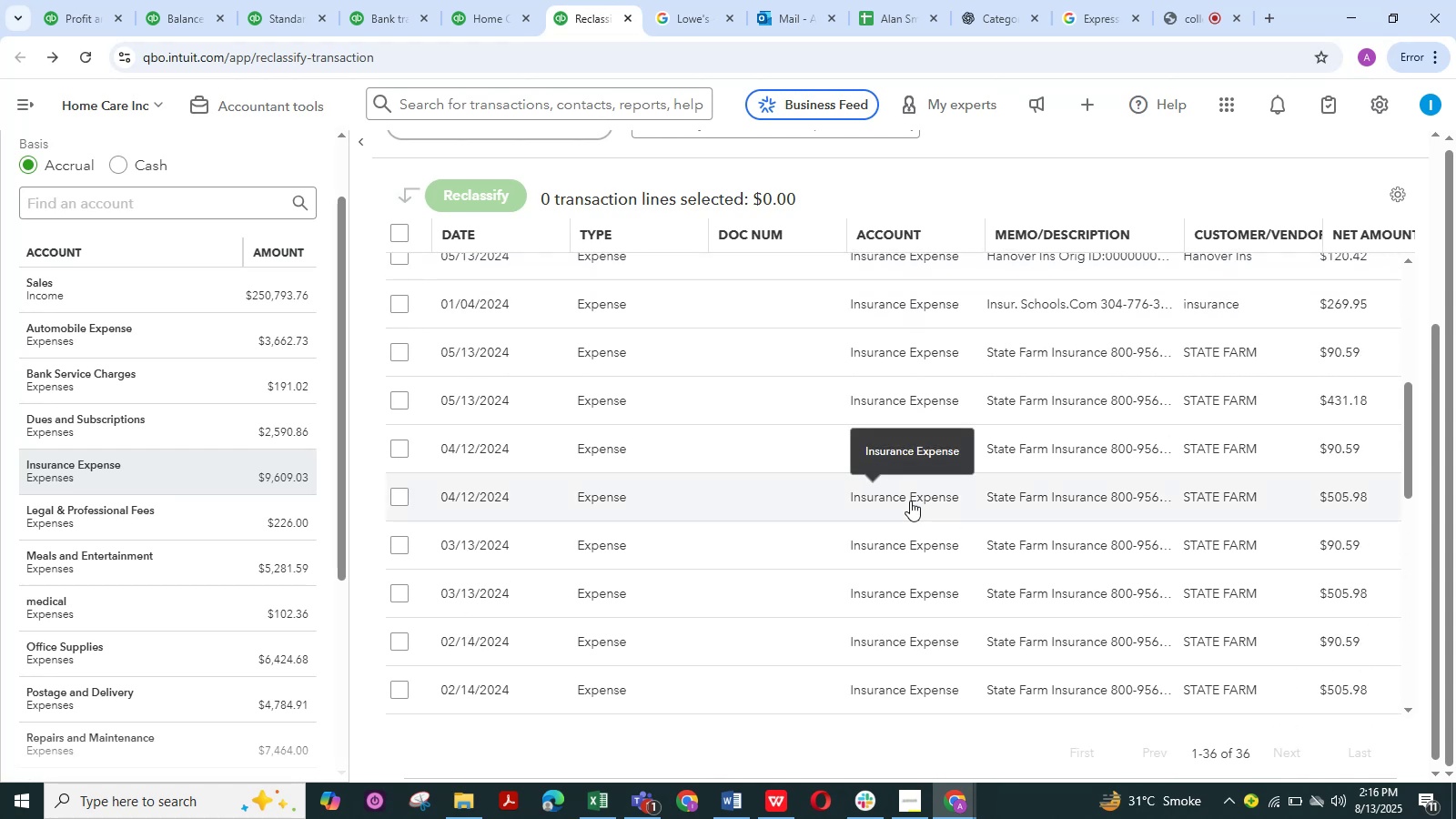 
scroll: coordinate [685, 382], scroll_direction: up, amount: 1.0
 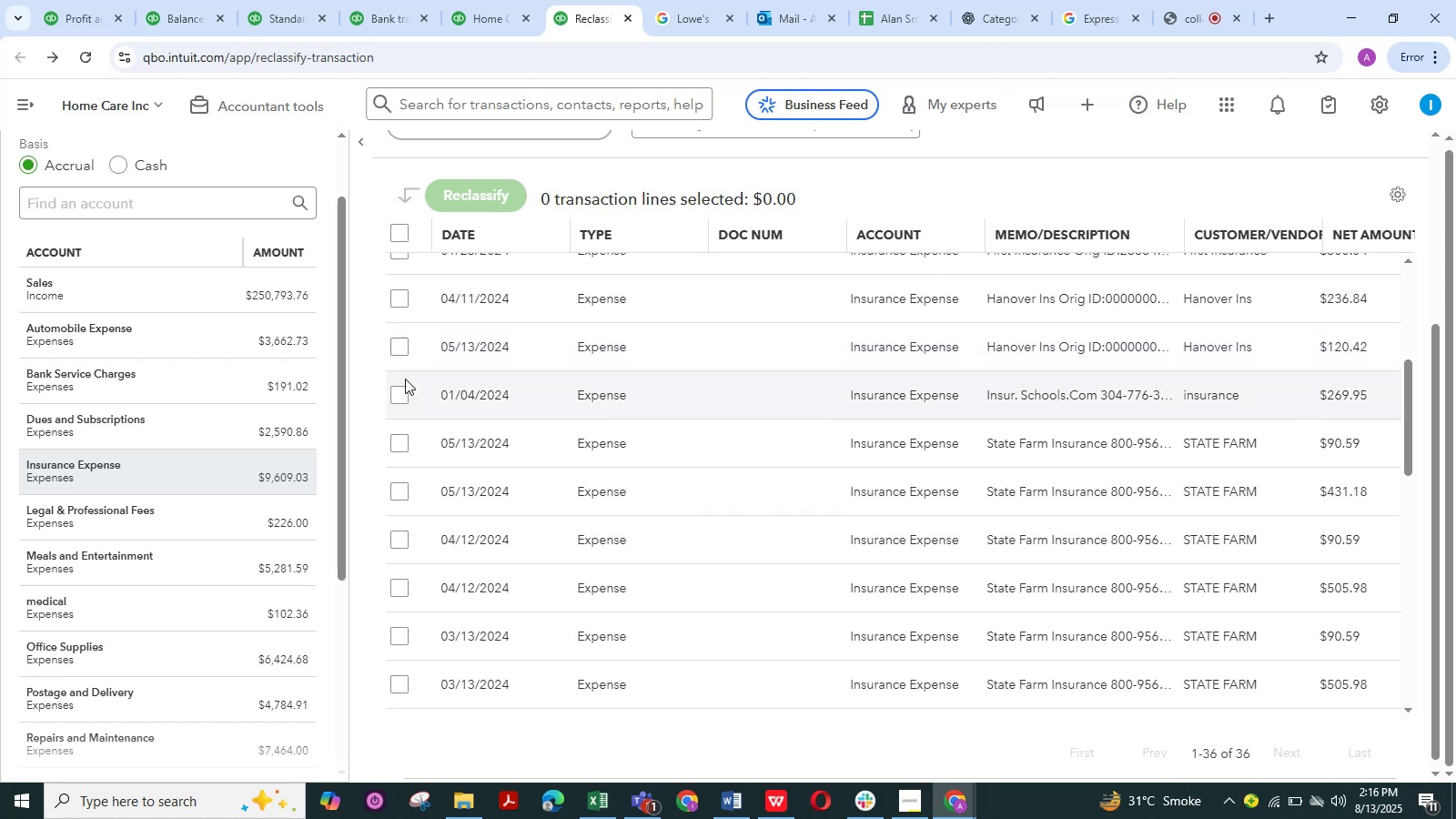 
left_click([400, 388])
 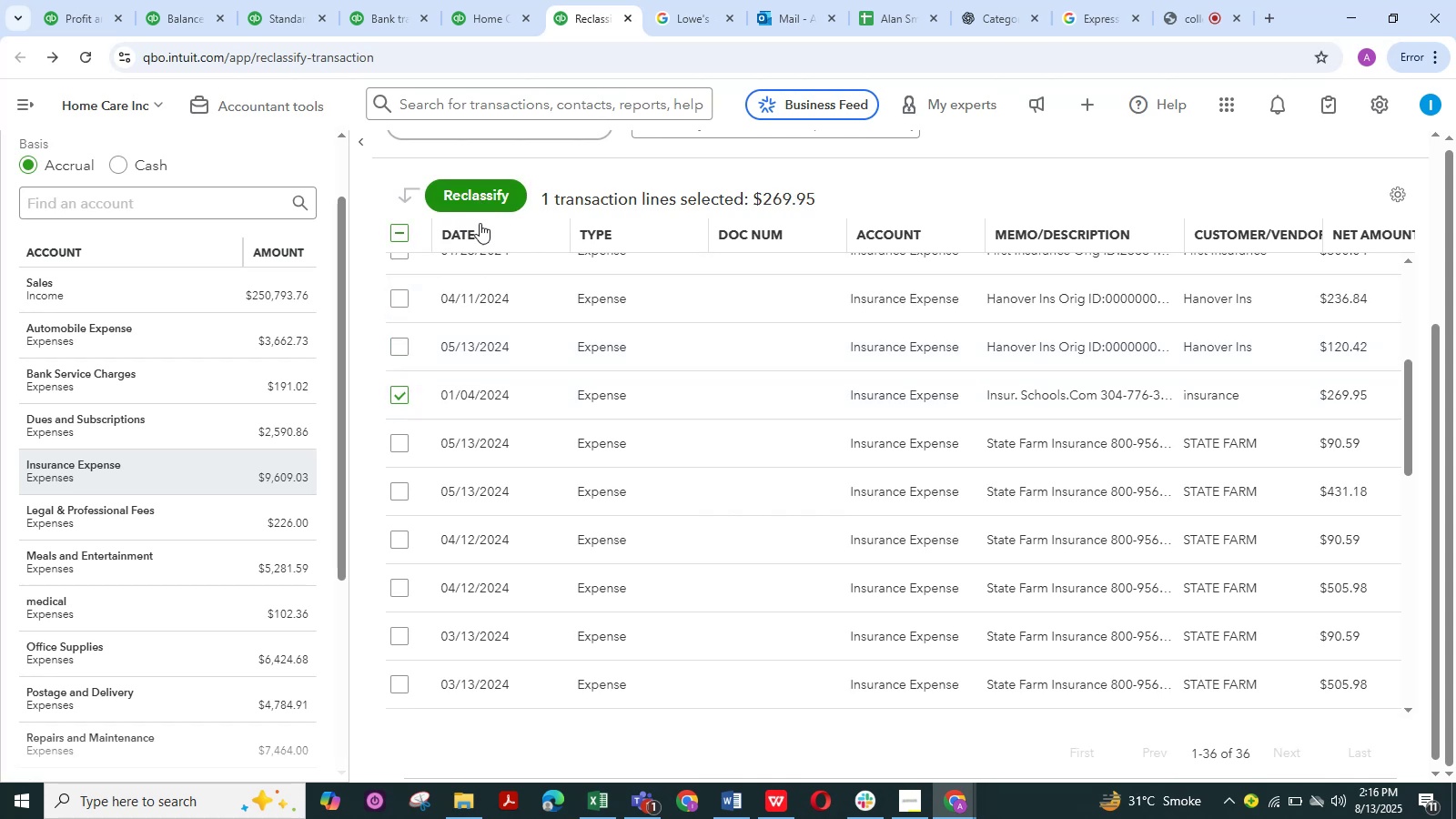 
left_click([399, 402])
 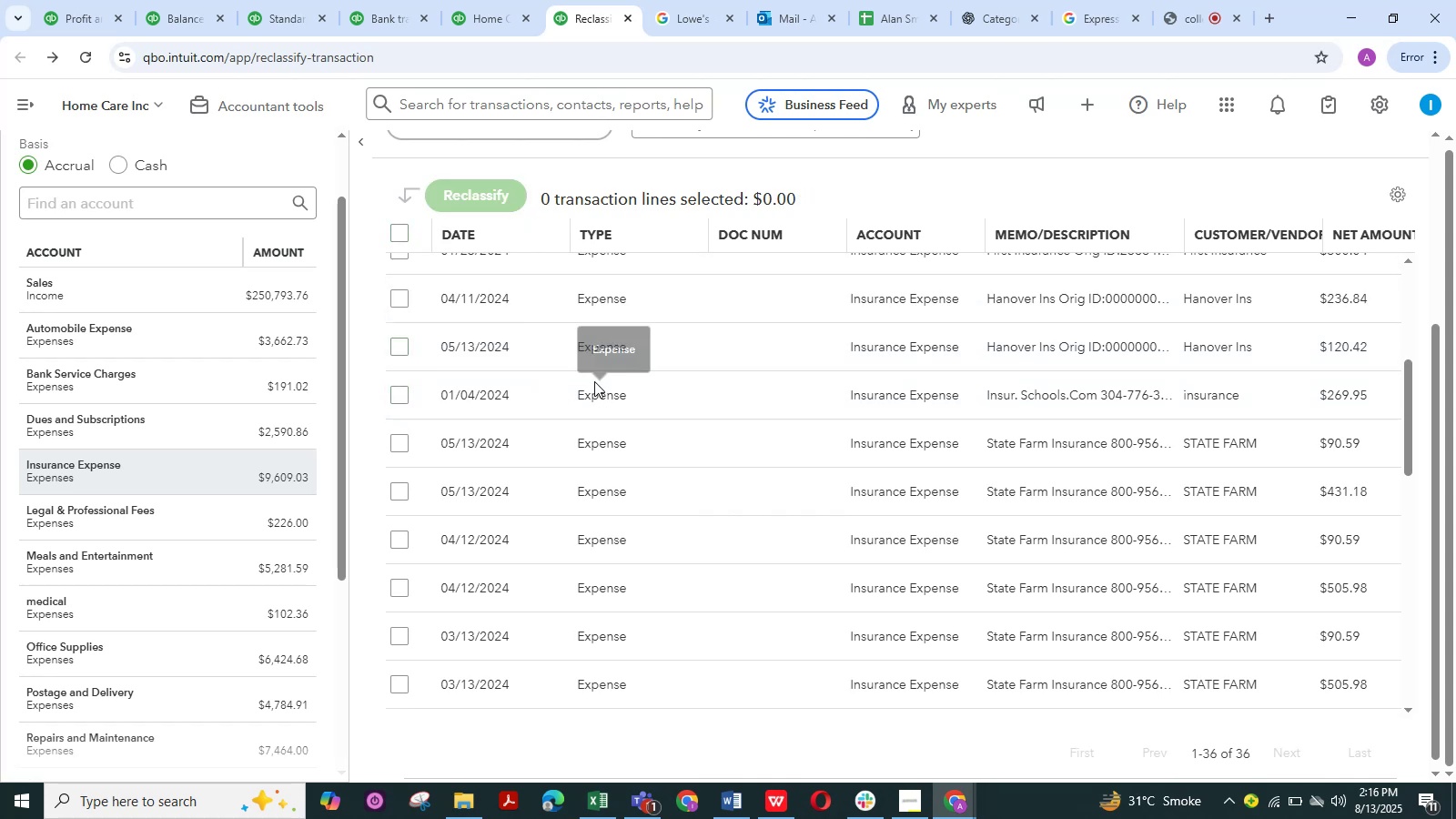 
scroll: coordinate [680, 467], scroll_direction: down, amount: 14.0
 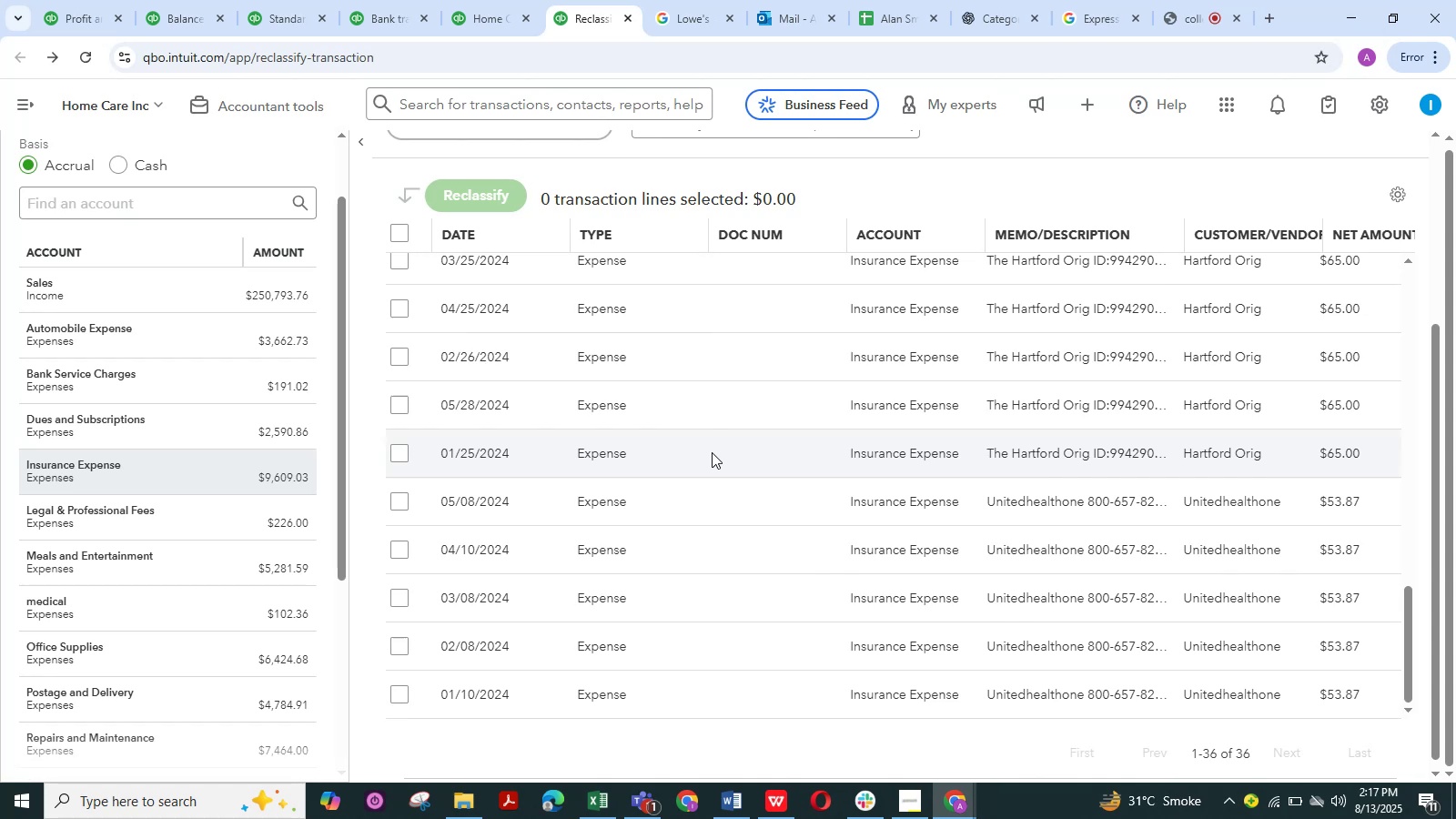 
wait(12.77)
 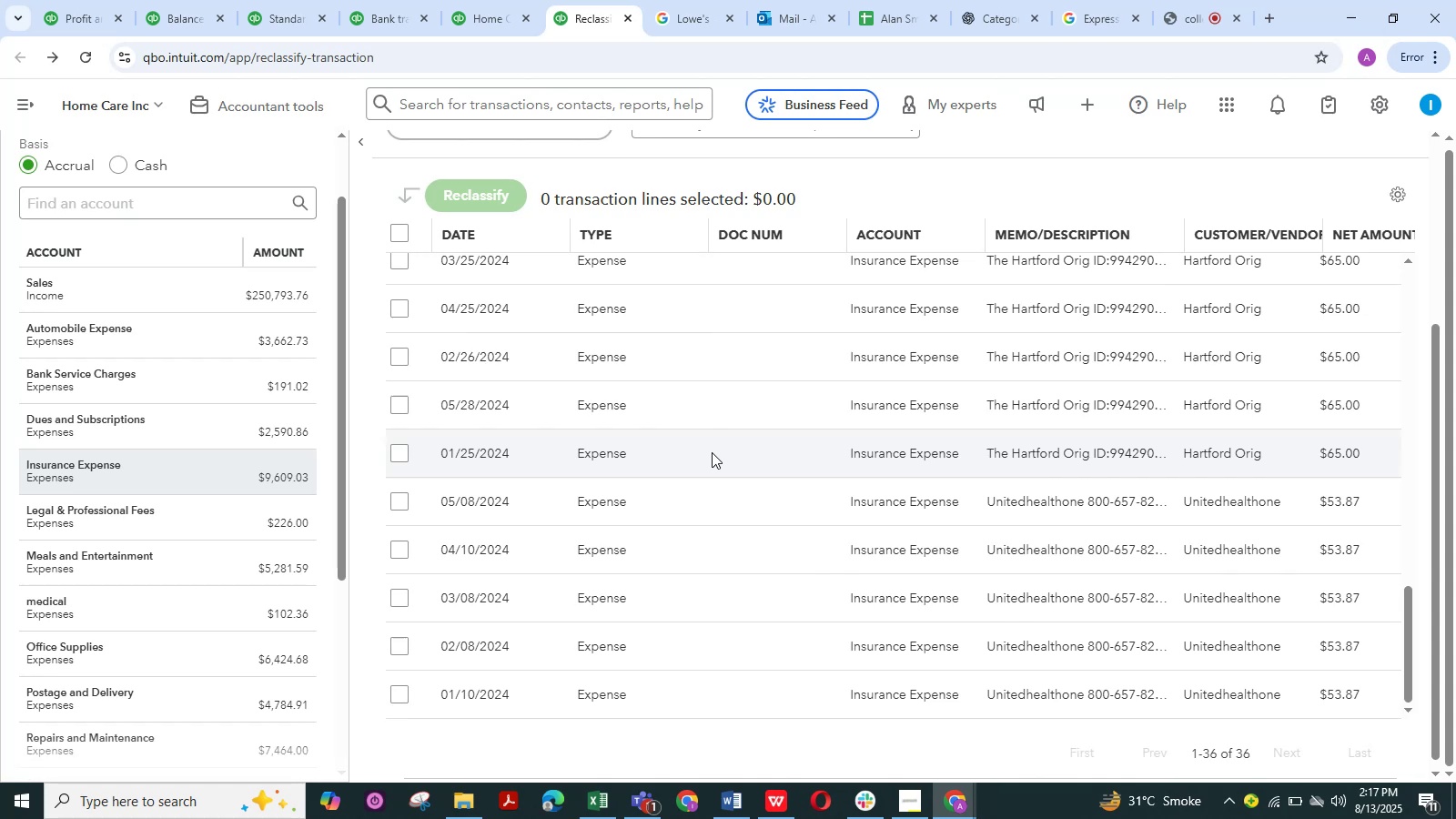 
scroll: coordinate [712, 452], scroll_direction: down, amount: 3.0
 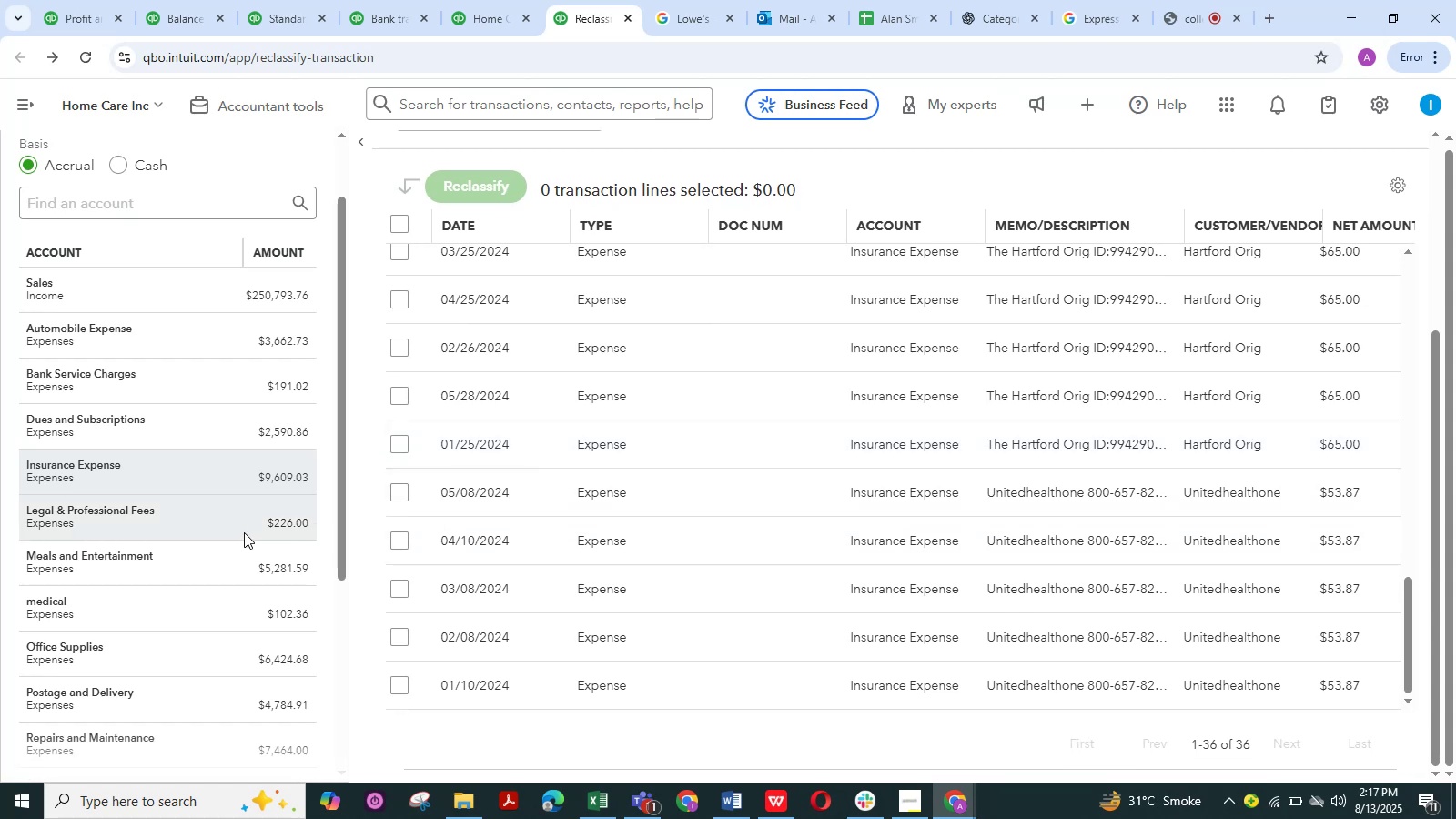 
left_click([230, 521])
 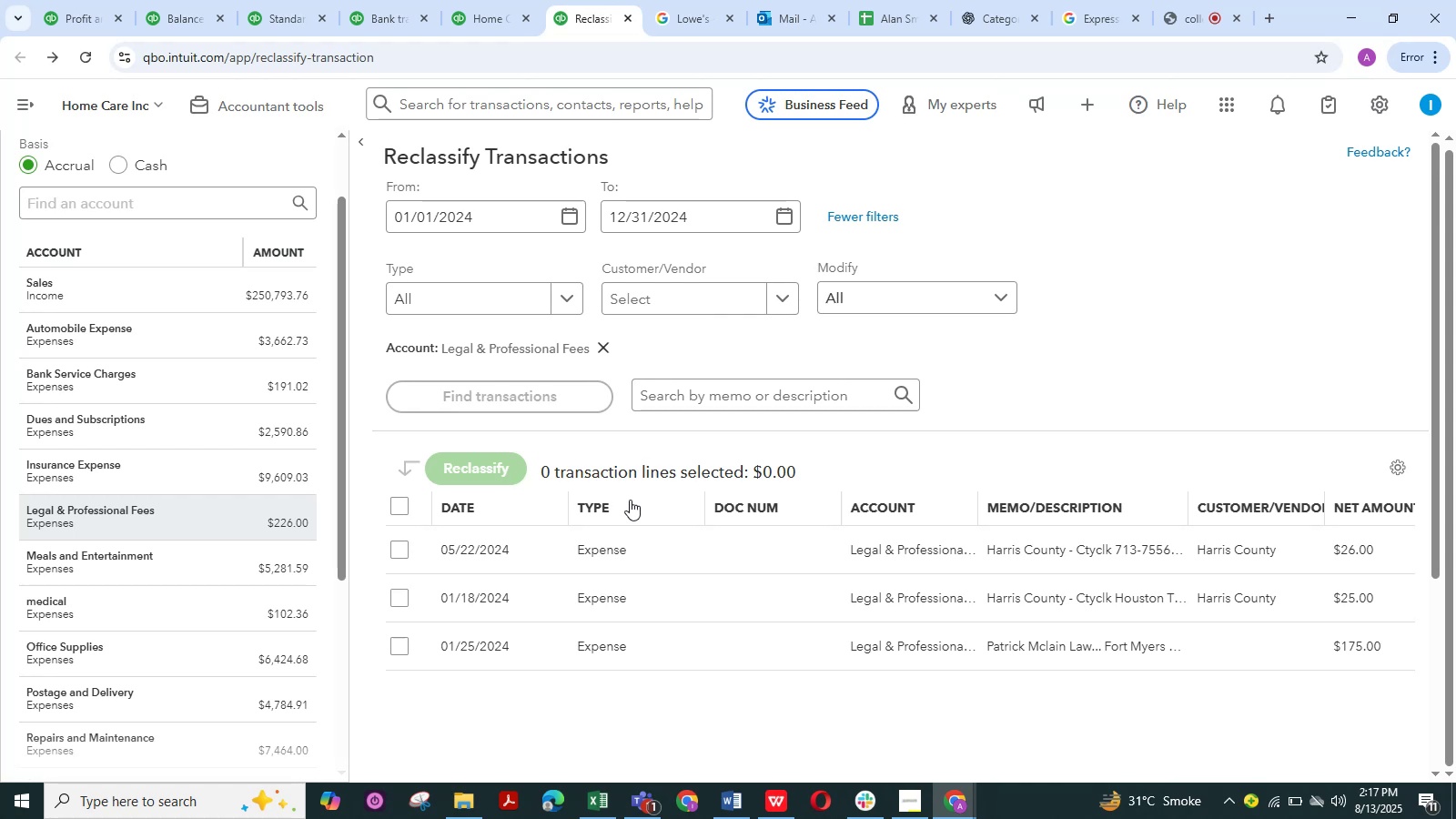 
wait(13.57)
 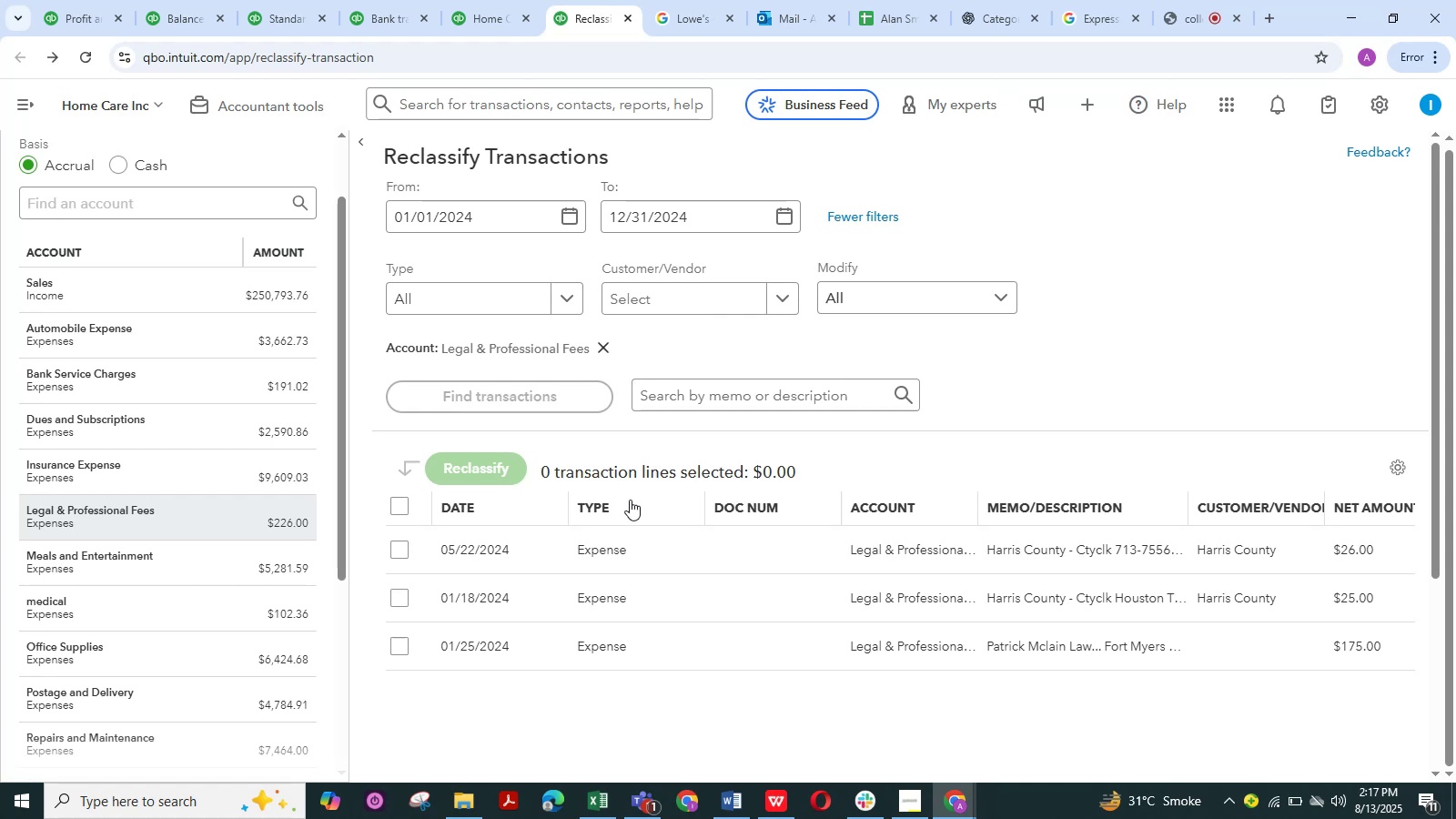 
scroll: coordinate [630, 500], scroll_direction: down, amount: 1.0
 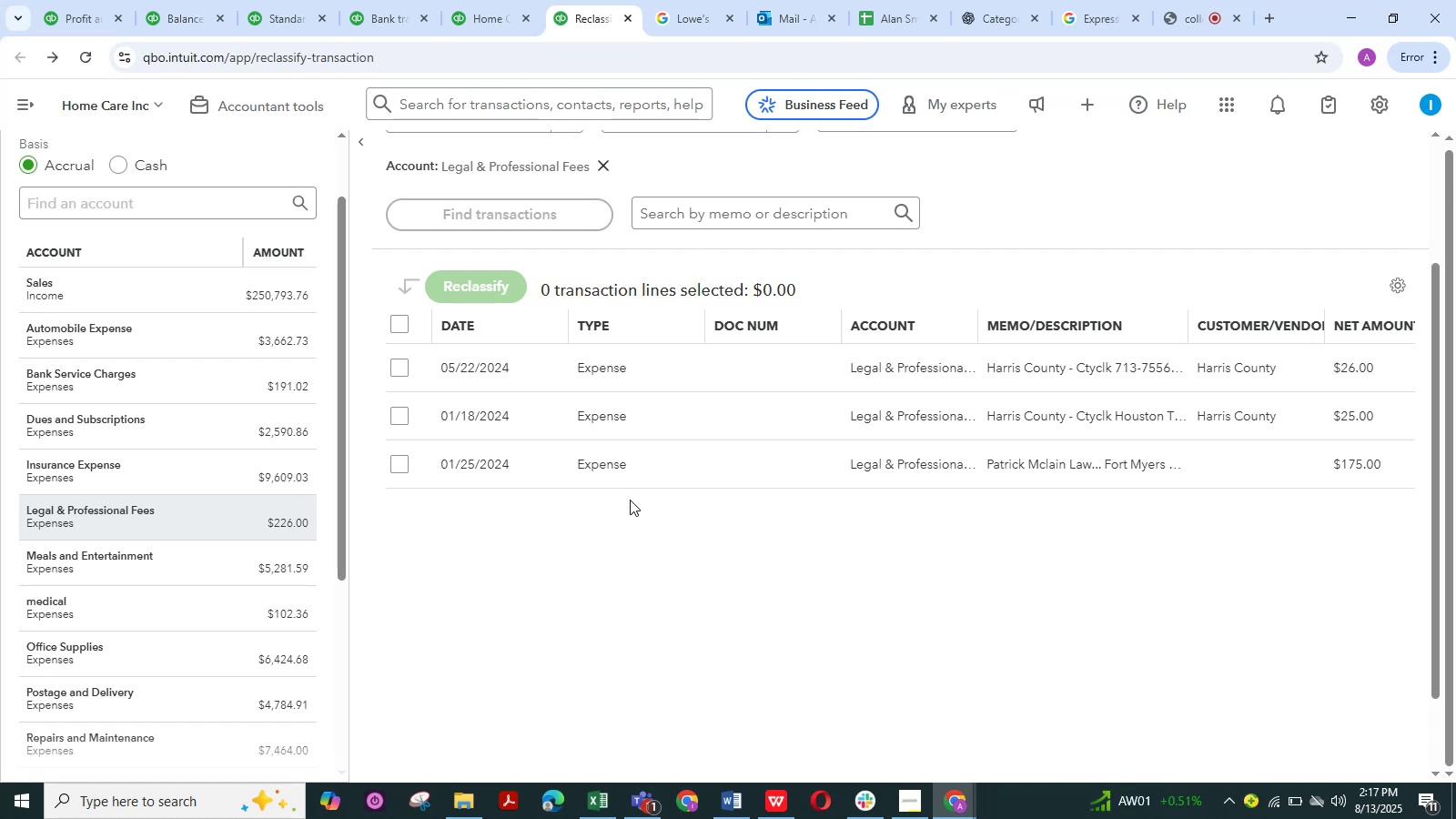 
wait(18.43)
 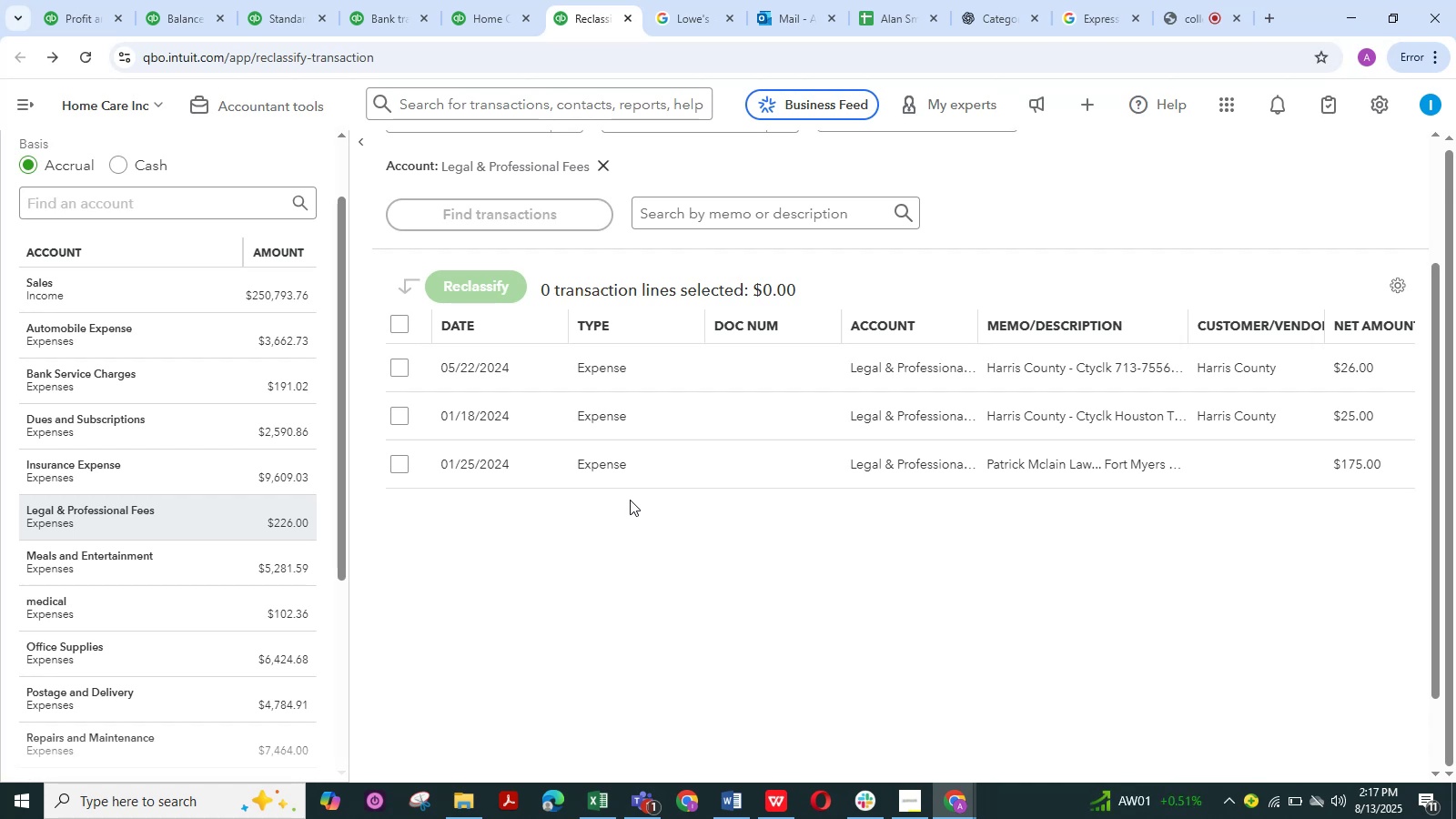 
left_click([210, 566])
 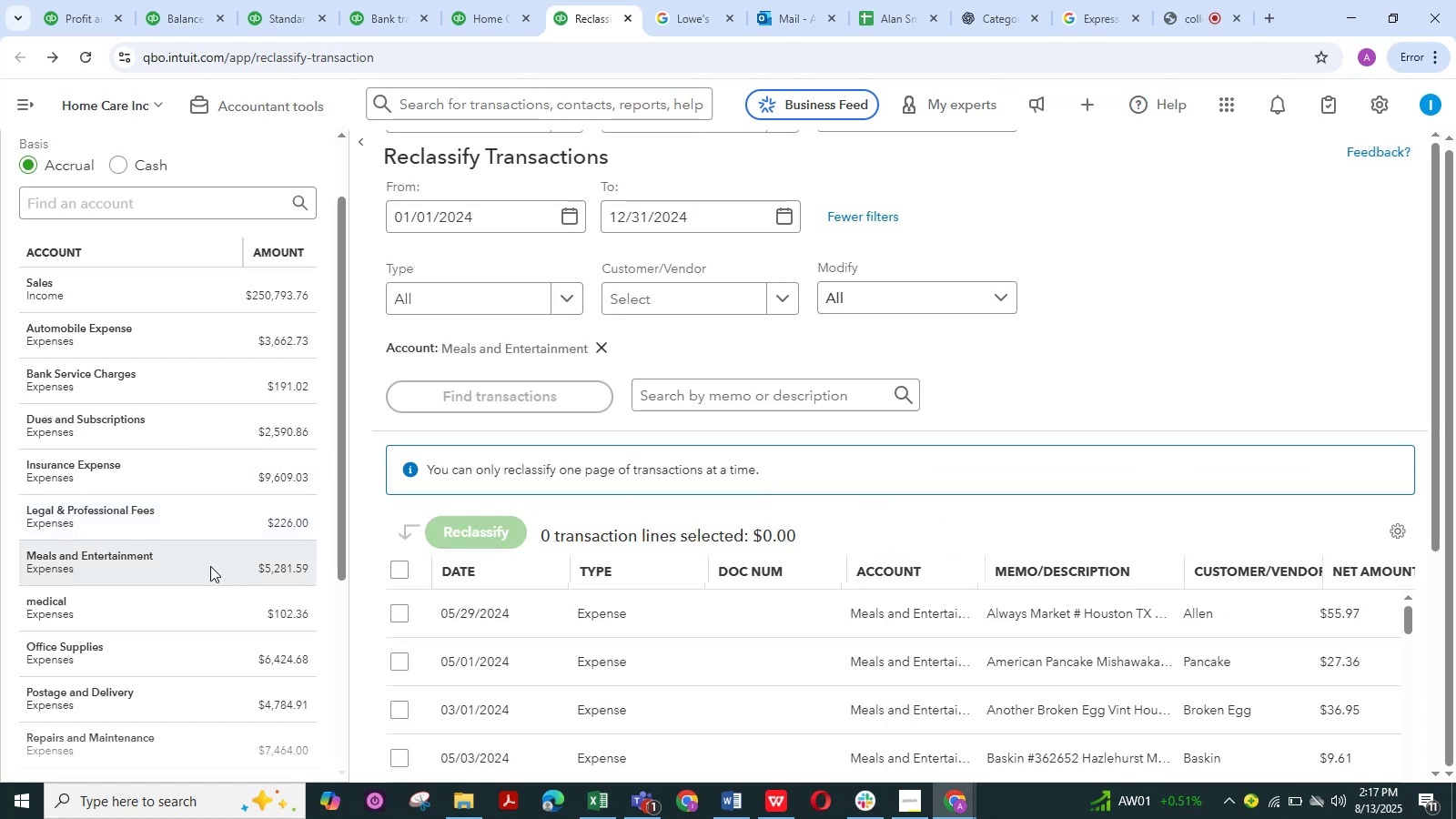 
wait(8.08)
 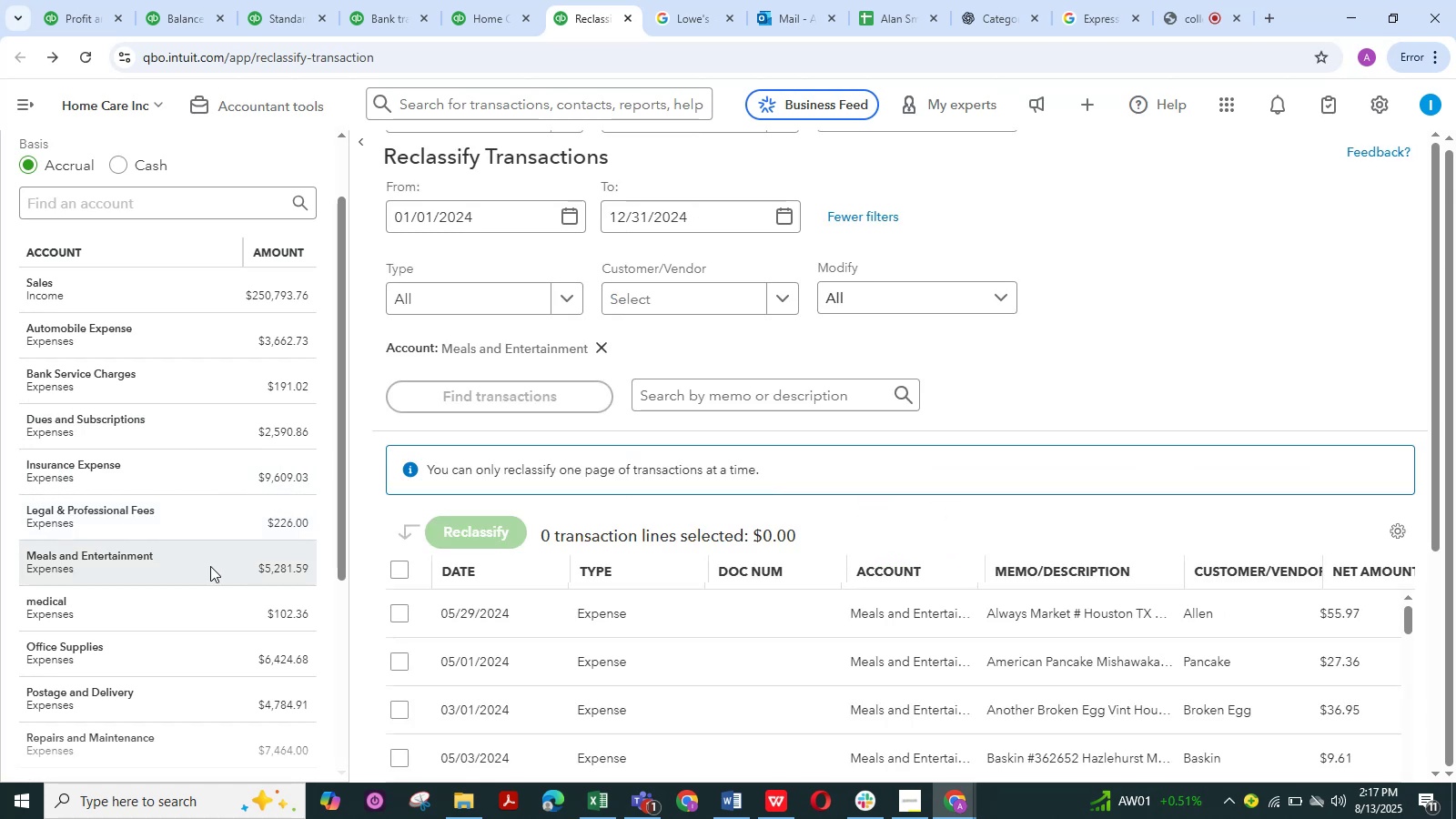 
scroll: coordinate [611, 535], scroll_direction: down, amount: 28.0
 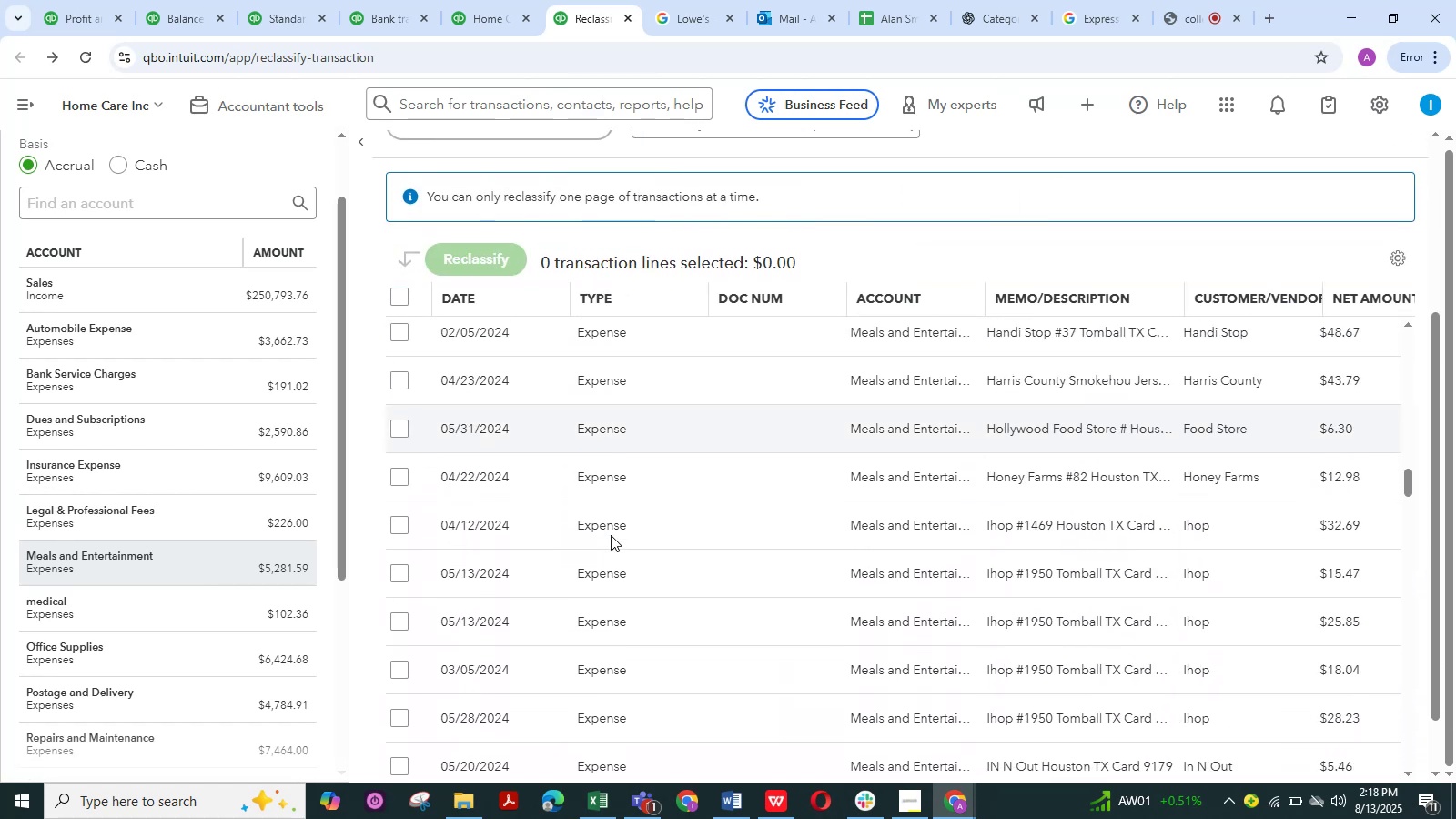 
scroll: coordinate [611, 535], scroll_direction: up, amount: 1.0
 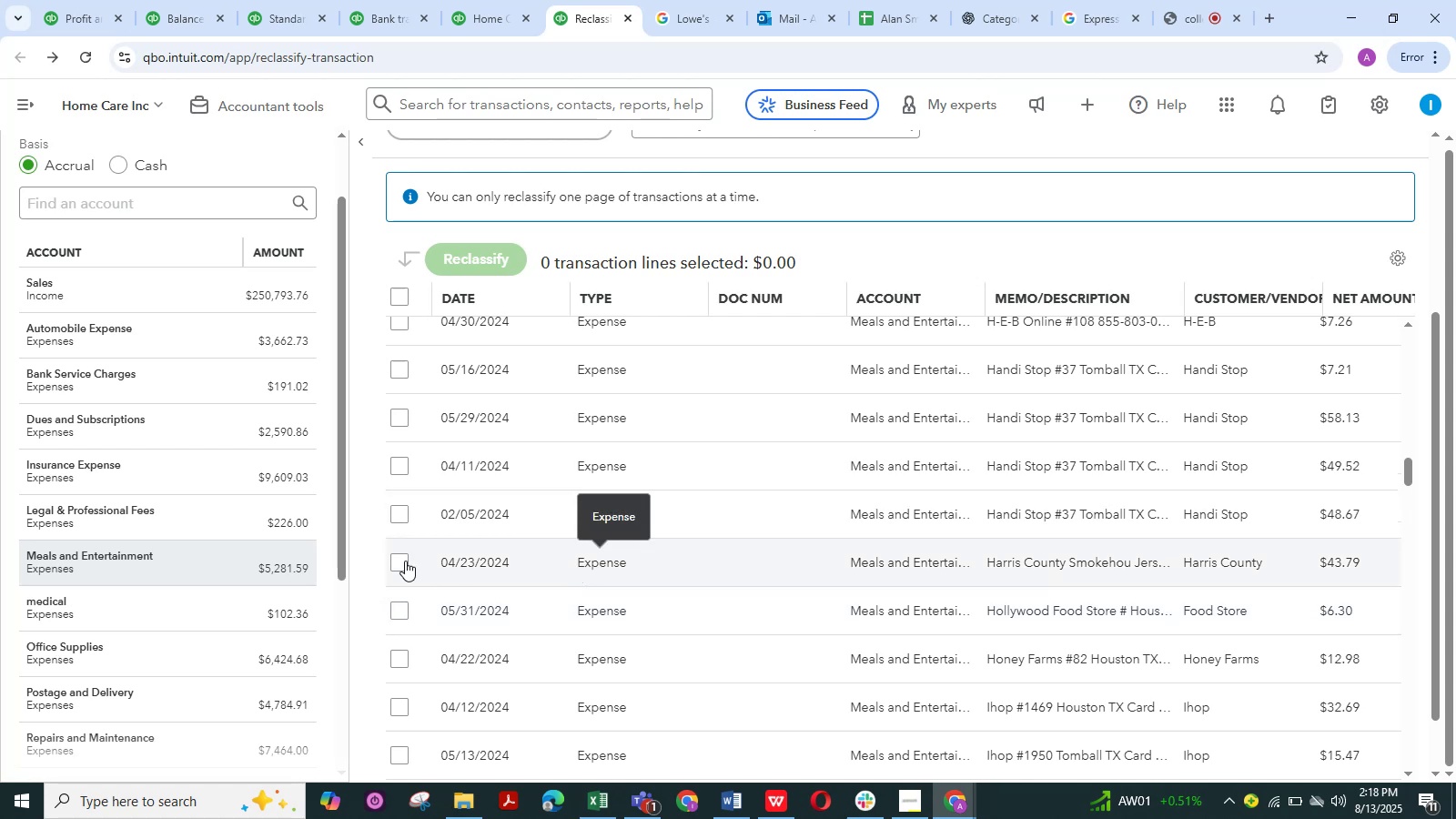 
left_click([392, 561])
 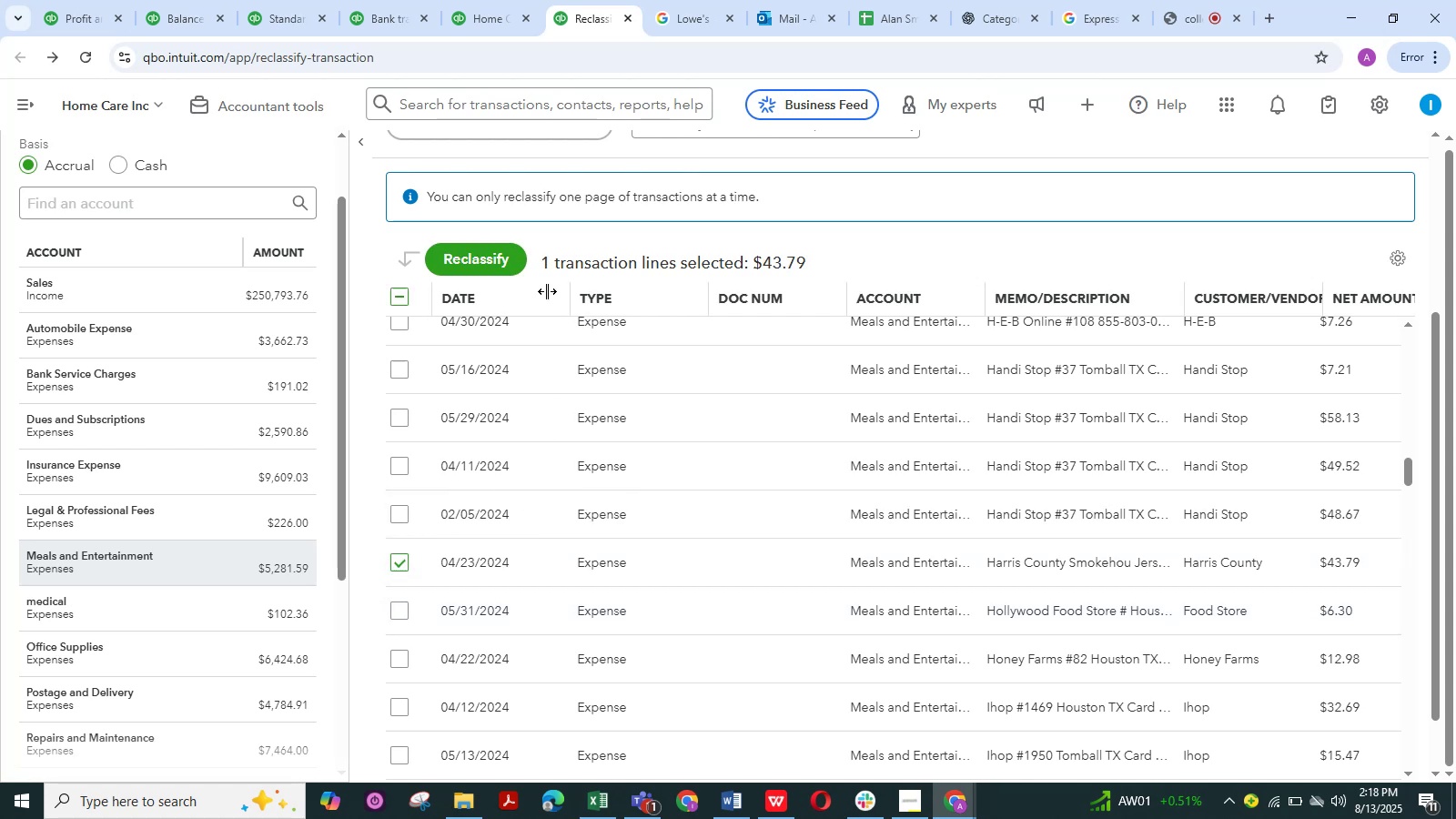 
left_click([468, 258])
 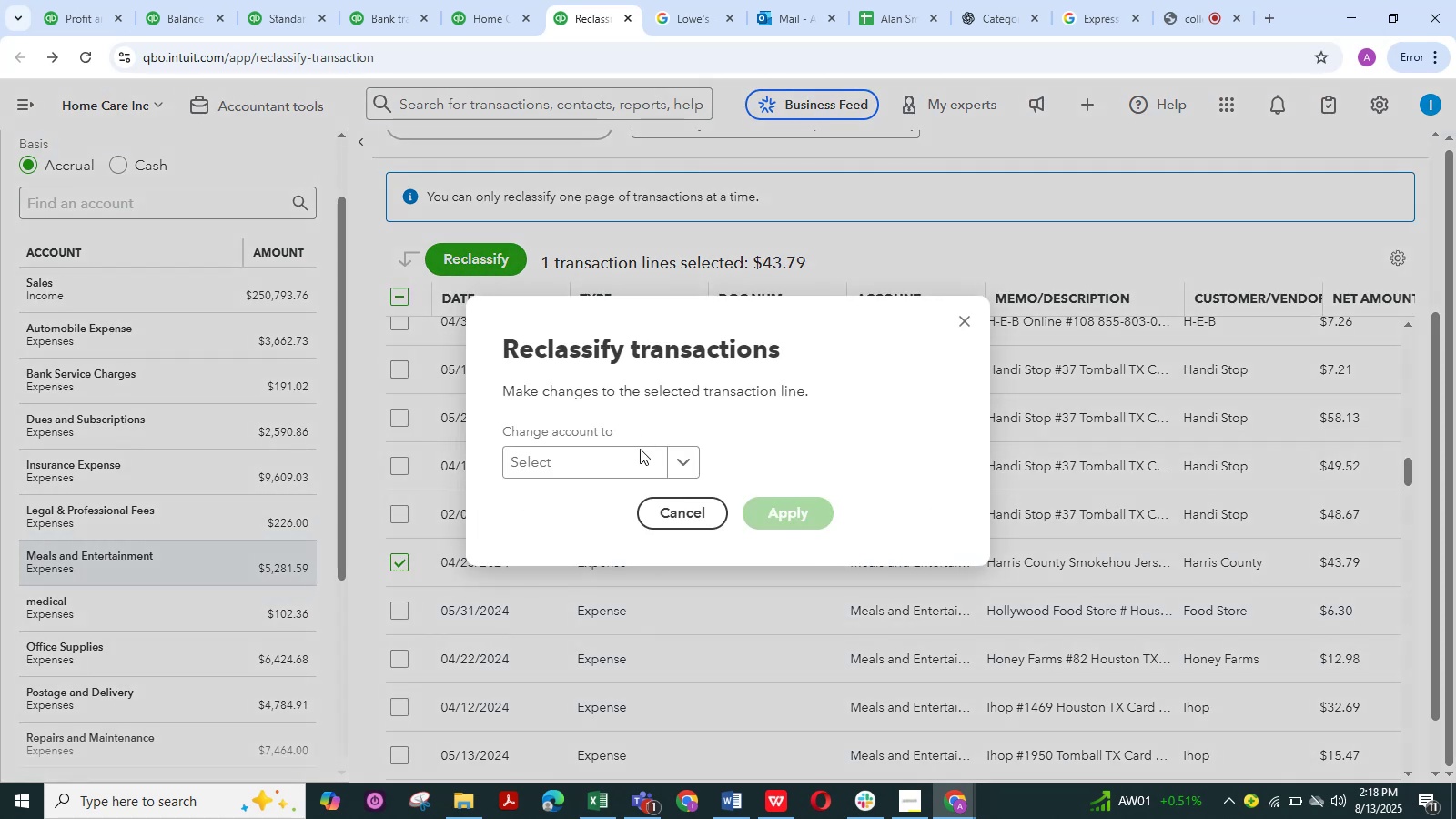 
left_click([603, 460])
 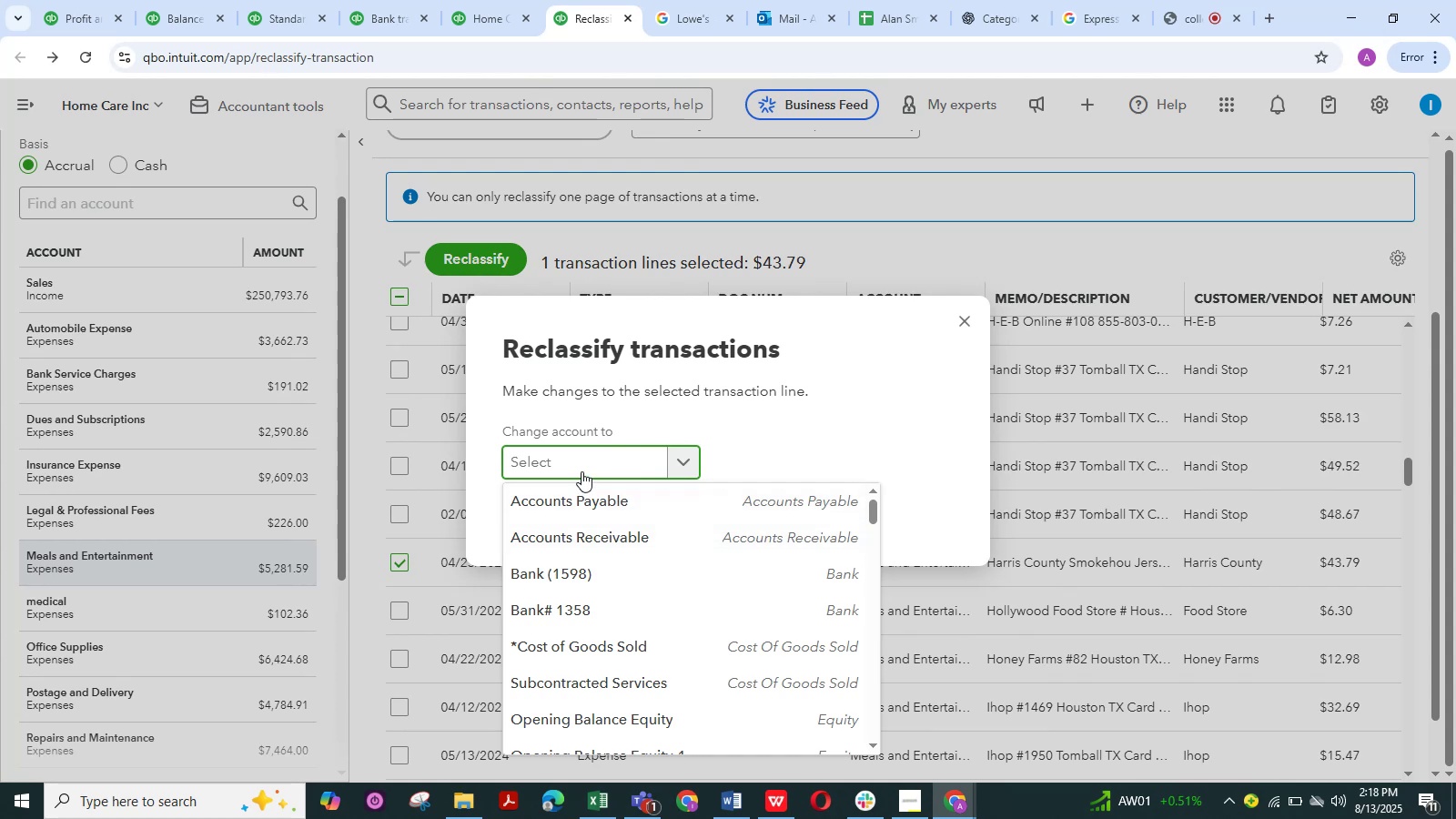 
wait(7.86)
 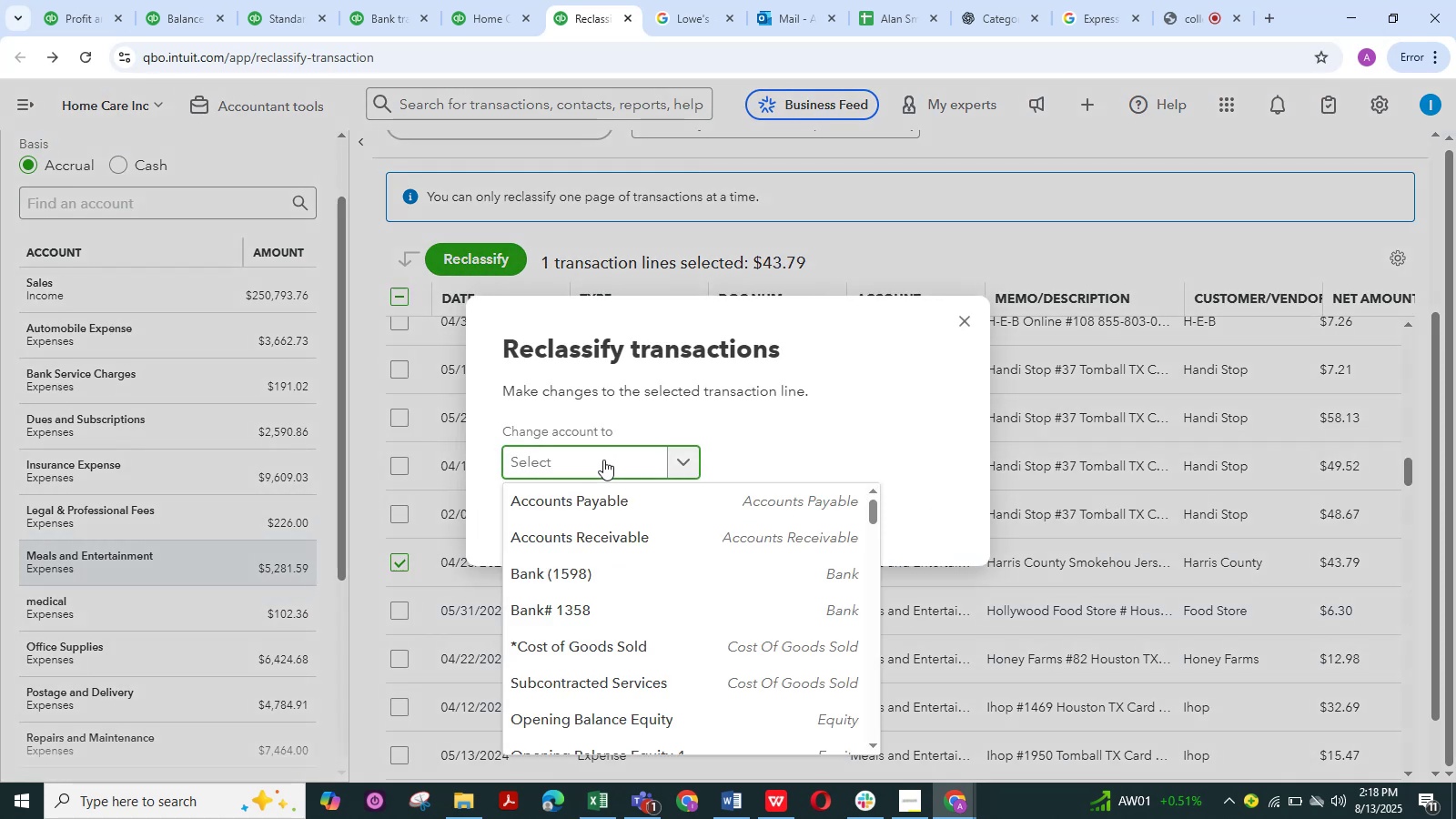 
type(le)
 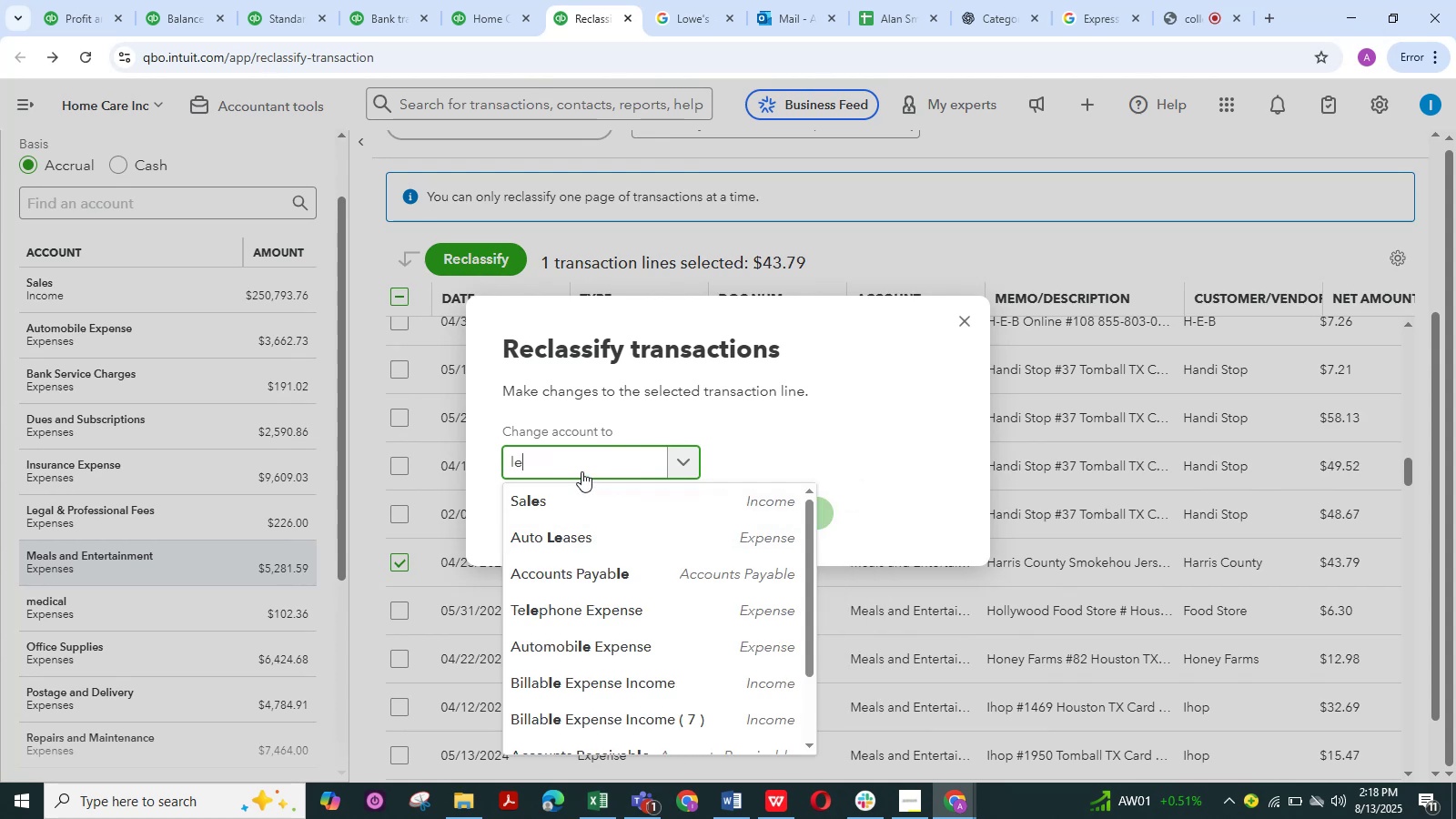 
scroll: coordinate [571, 569], scroll_direction: down, amount: 5.0
 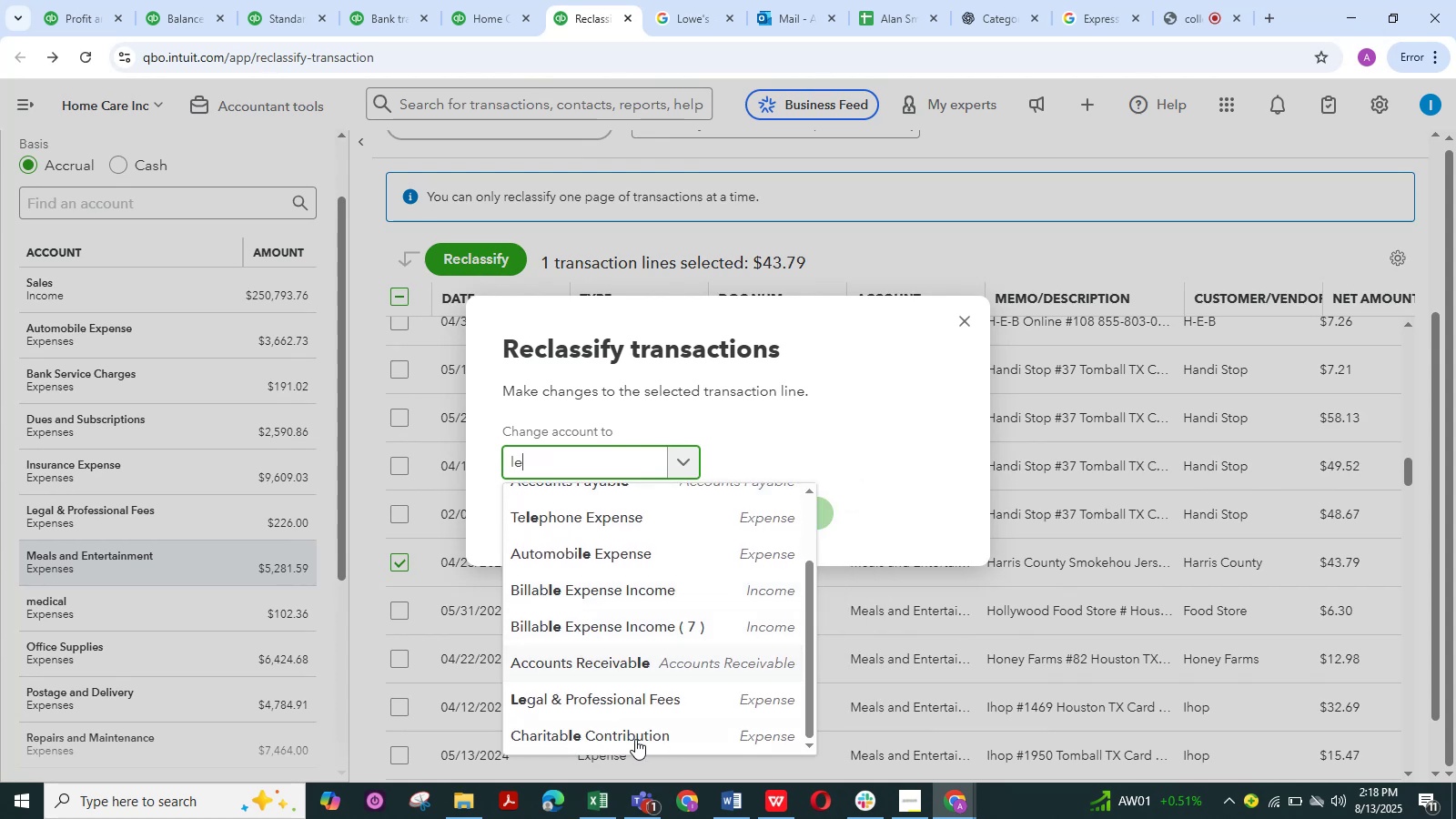 
left_click([638, 707])
 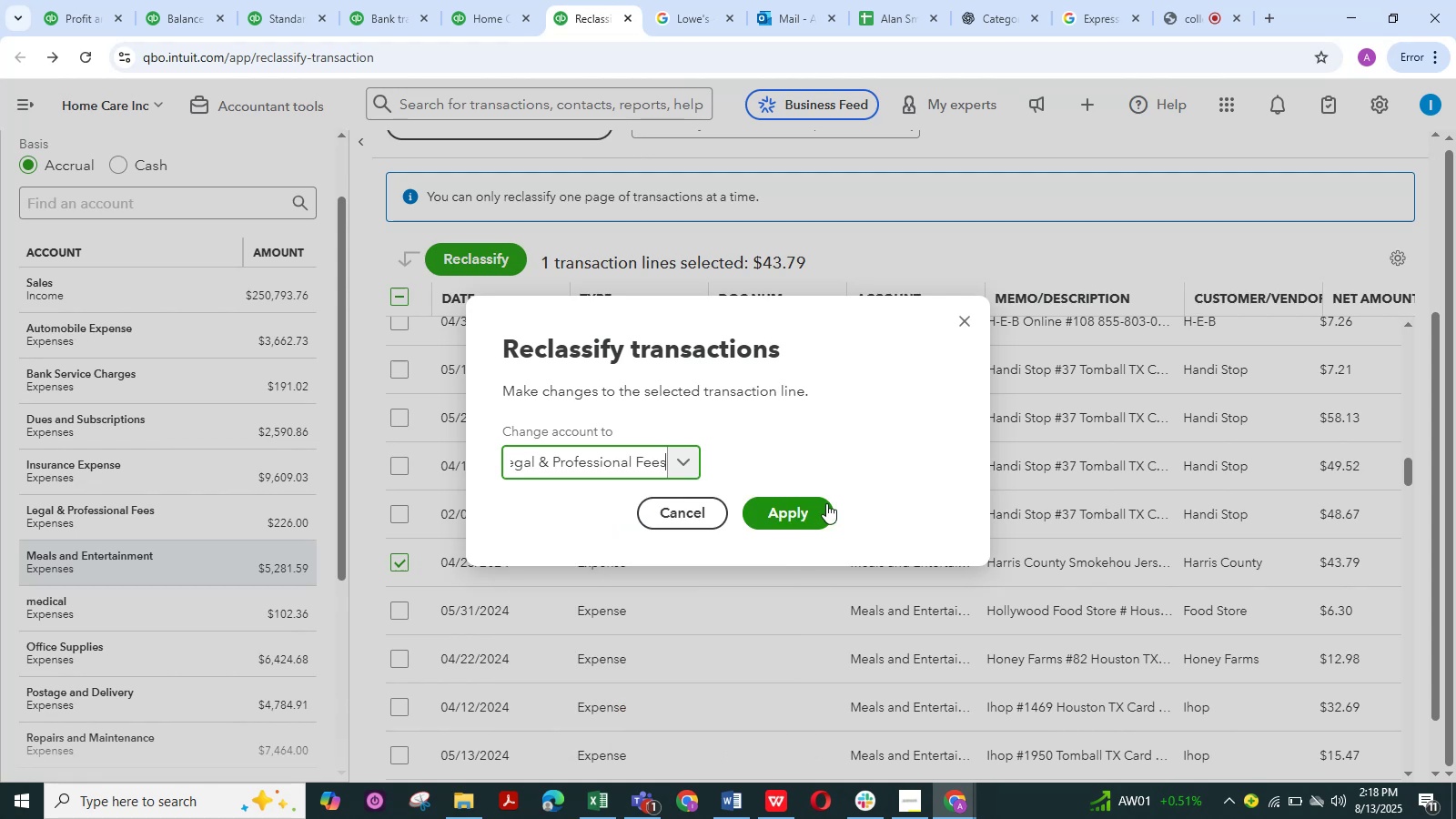 
left_click_drag(start_coordinate=[816, 509], to_coordinate=[814, 516])
 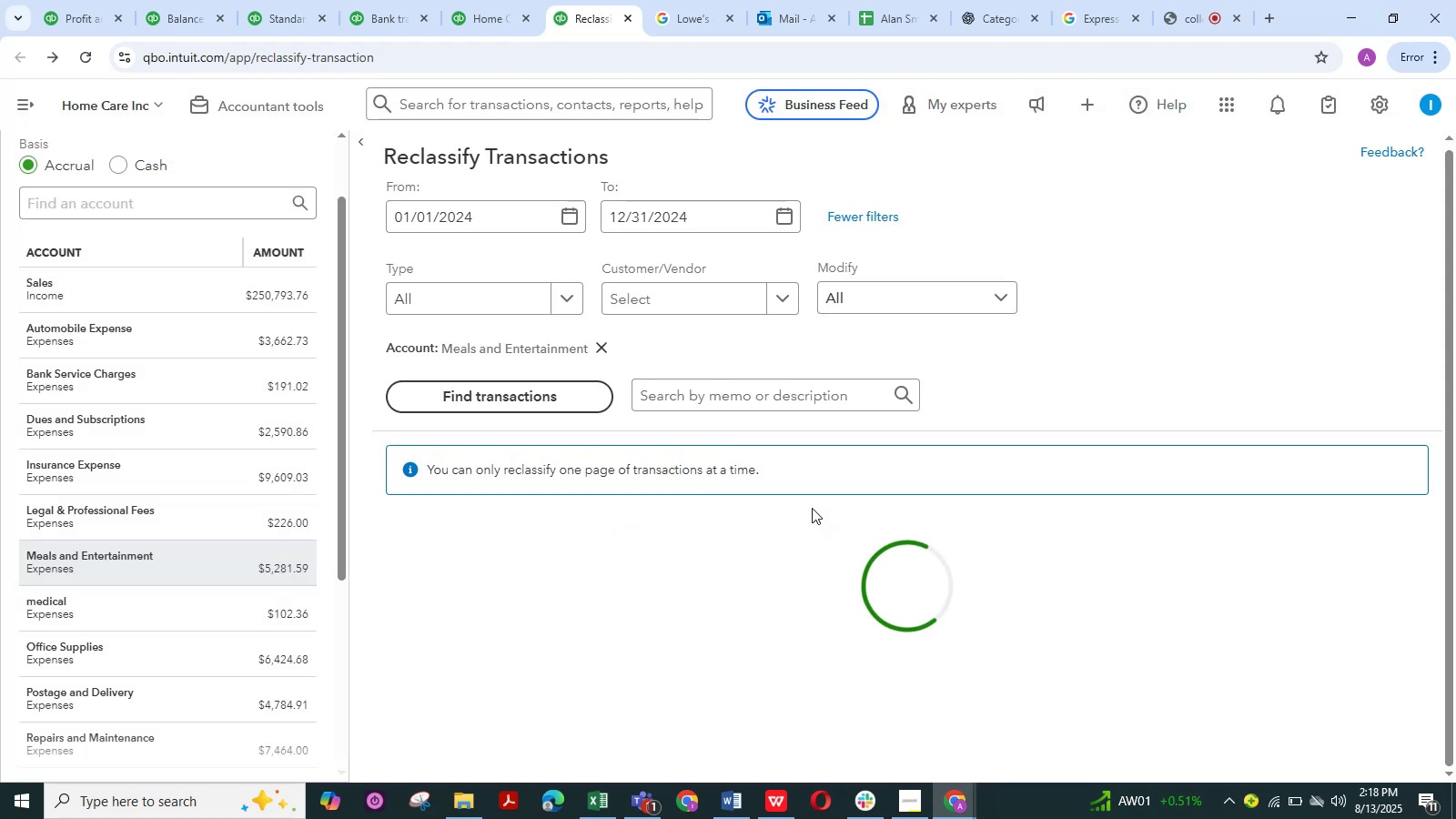 
key(Numpad0)
 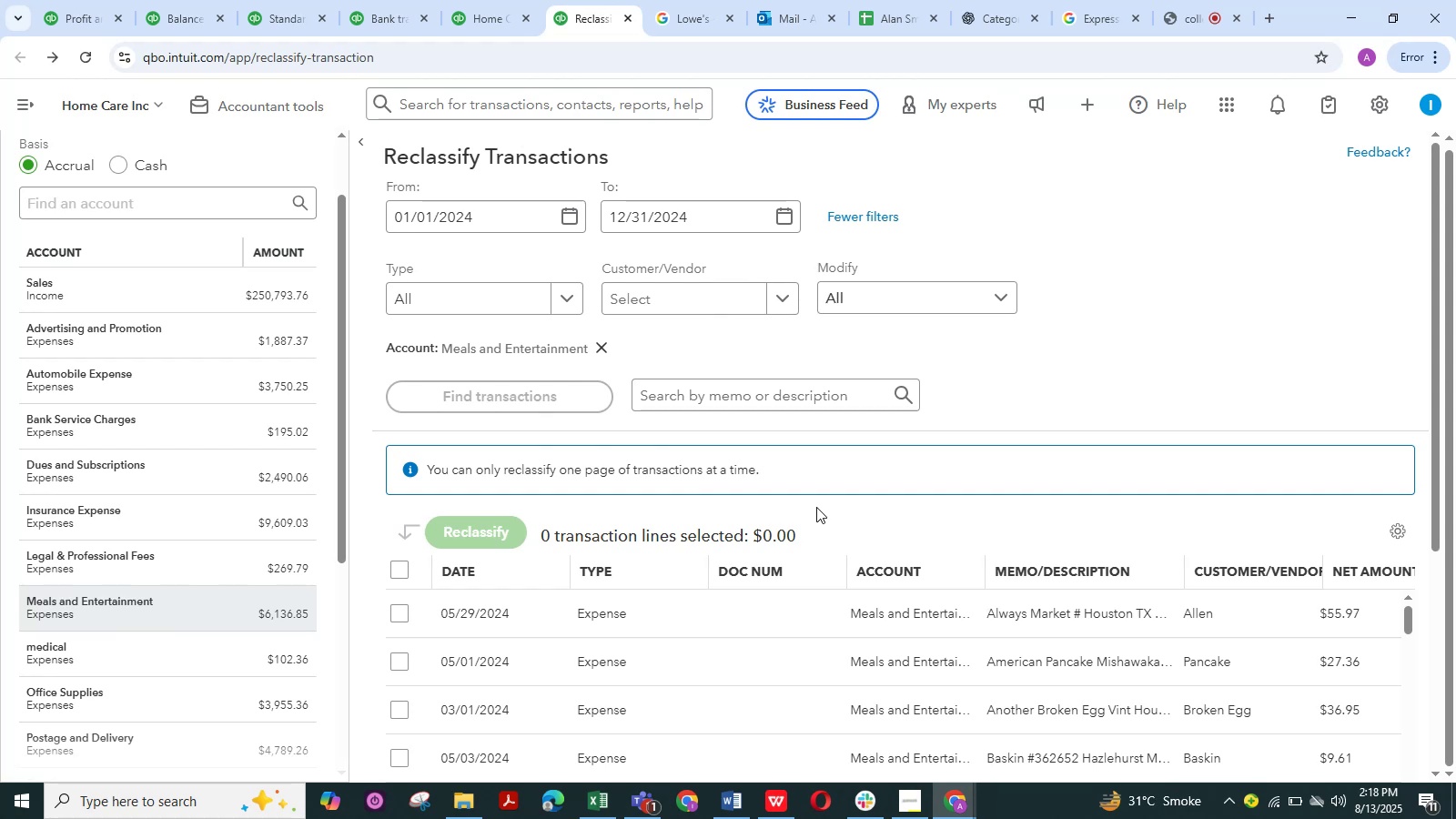 
wait(25.57)
 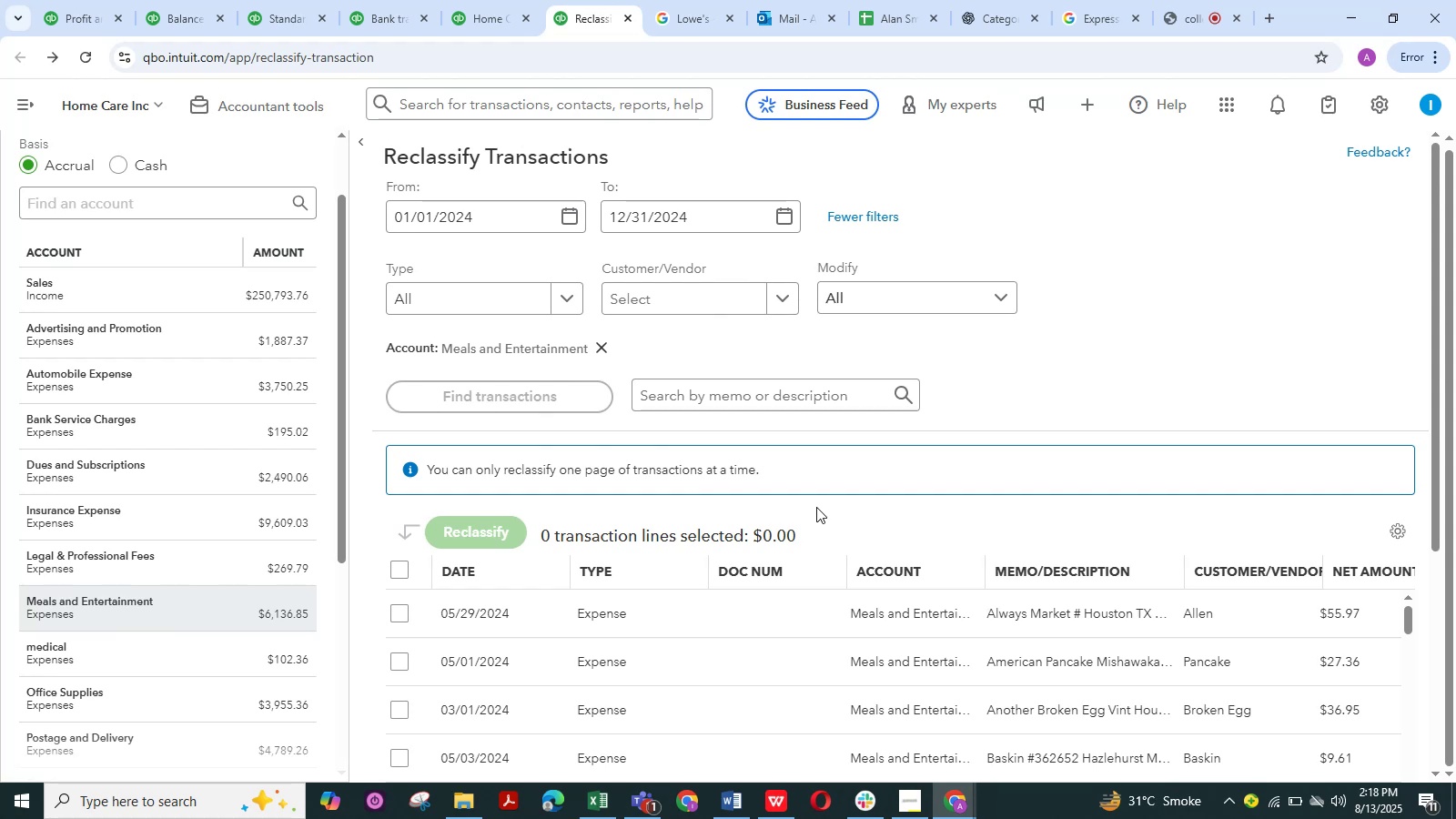 
scroll: coordinate [816, 507], scroll_direction: down, amount: 4.0
 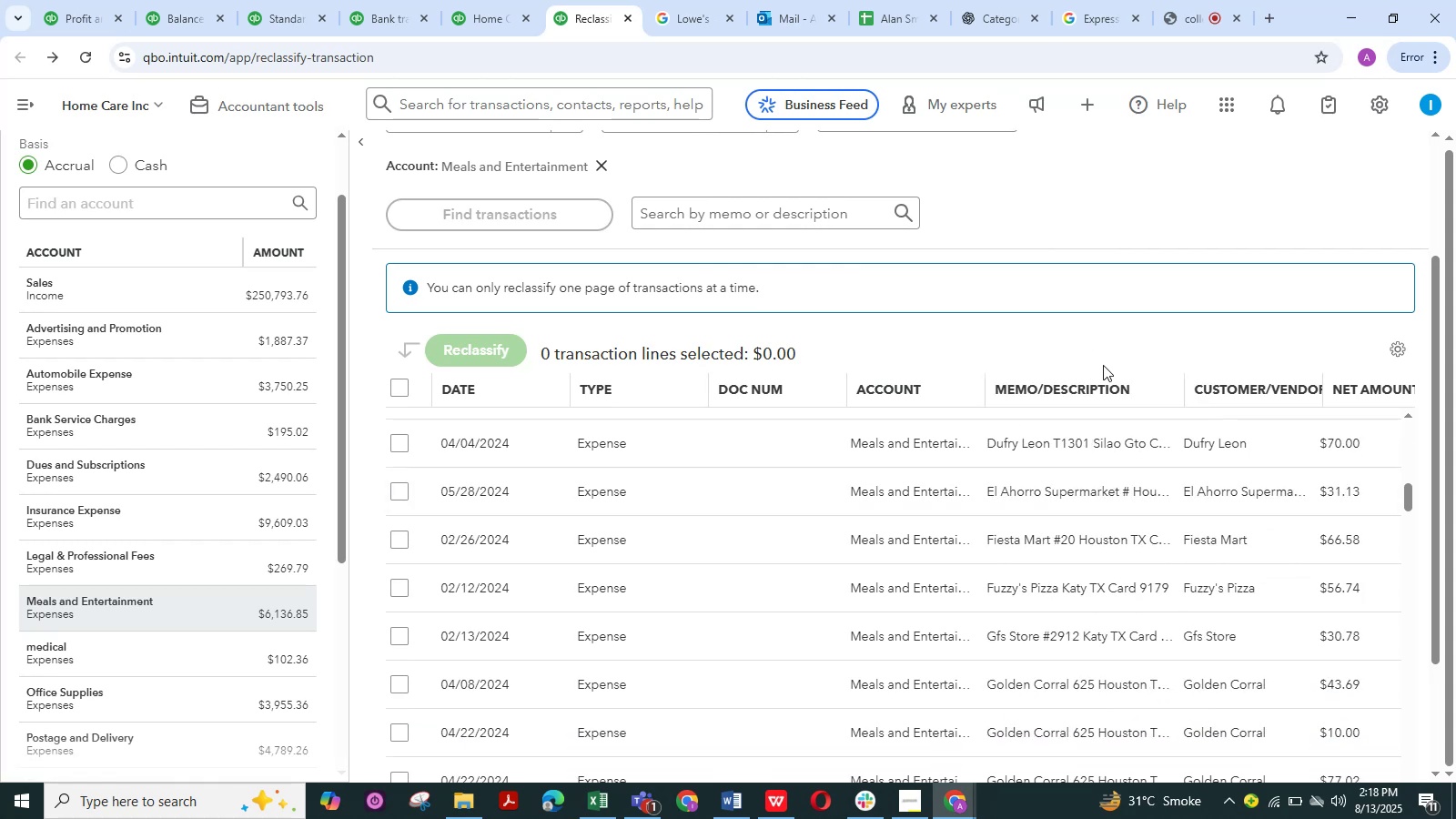 
left_click([1135, 387])
 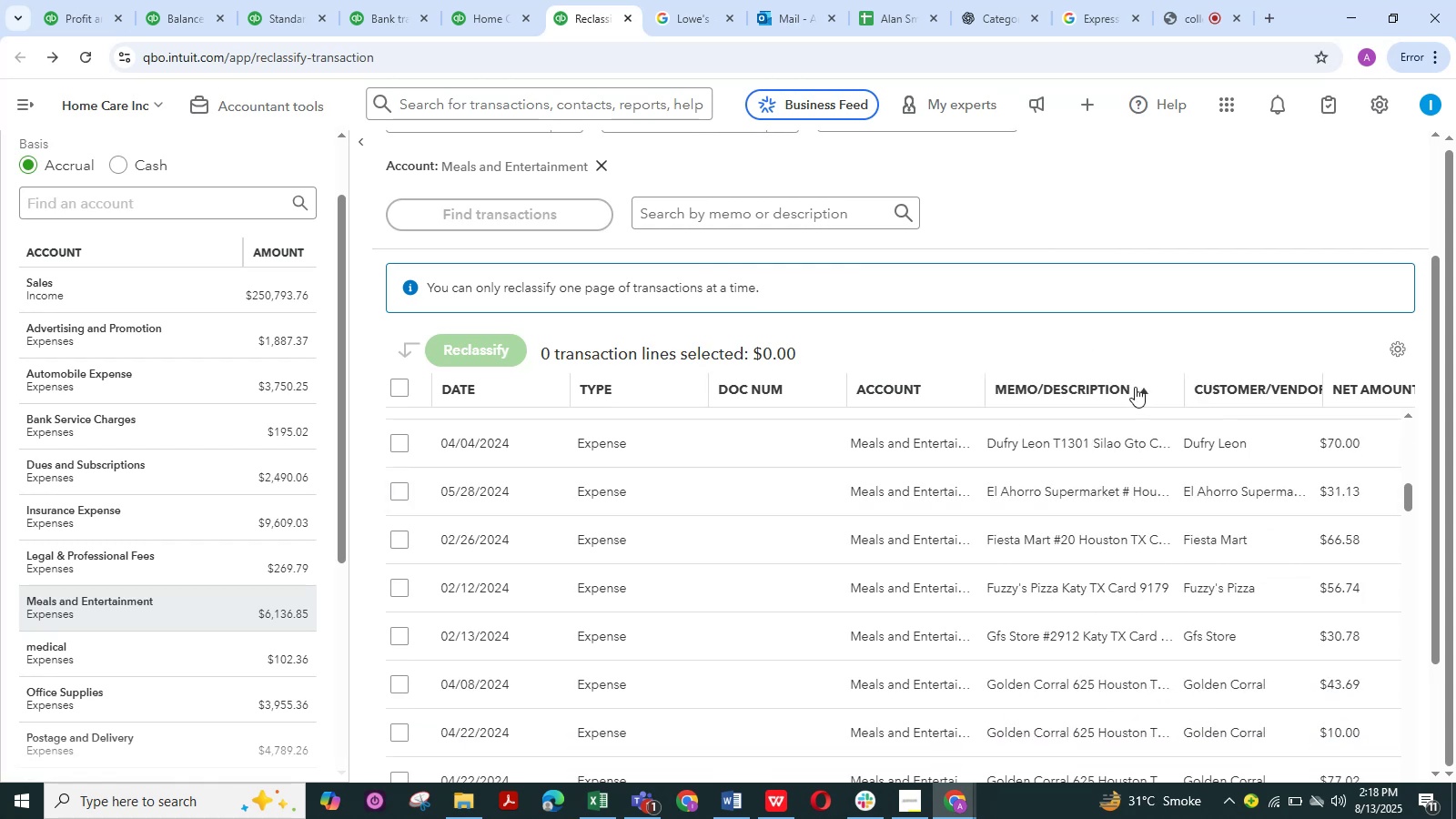 
scroll: coordinate [1092, 454], scroll_direction: down, amount: 6.0
 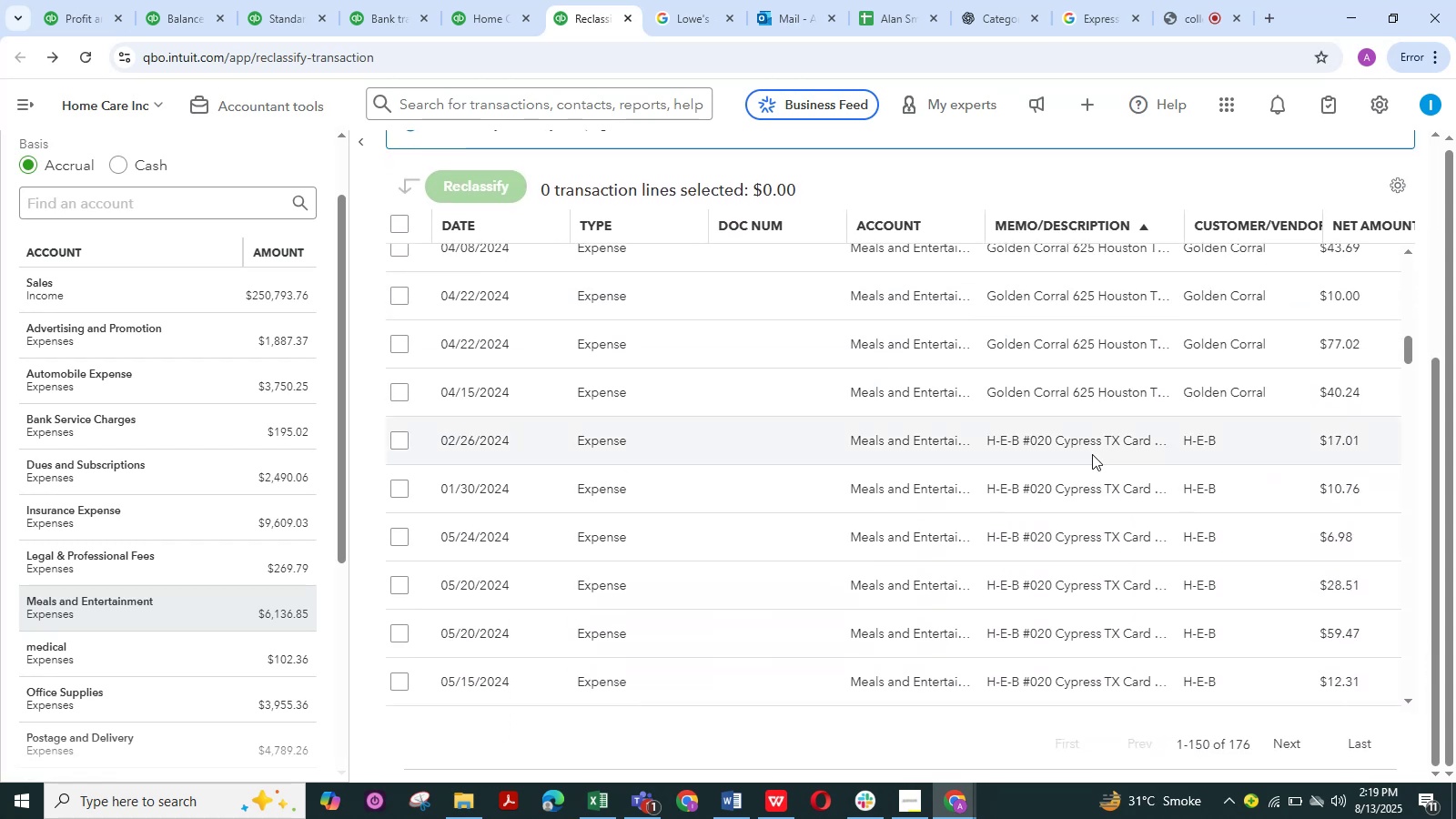 
scroll: coordinate [1092, 454], scroll_direction: up, amount: 1.0
 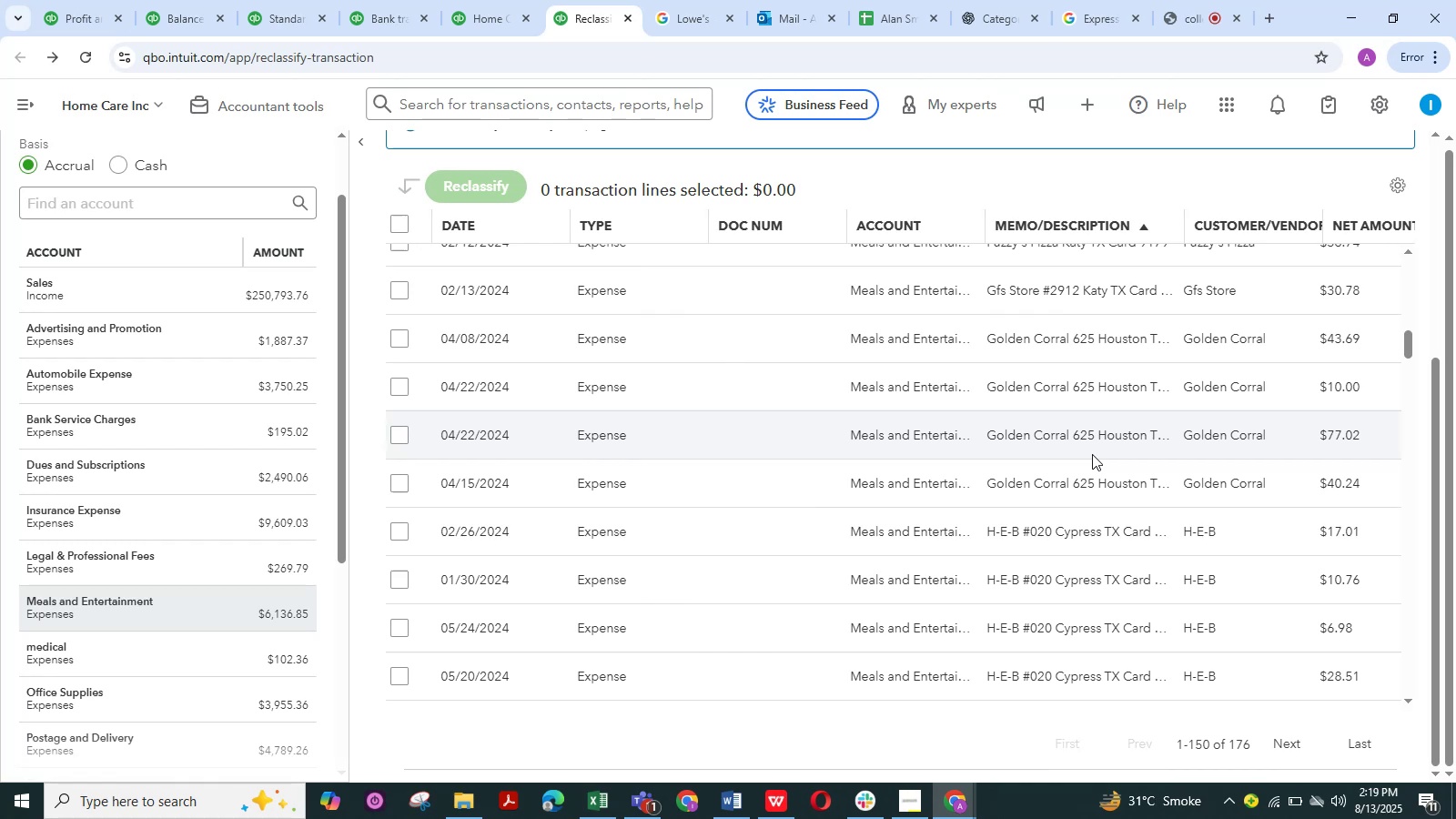 
wait(5.9)
 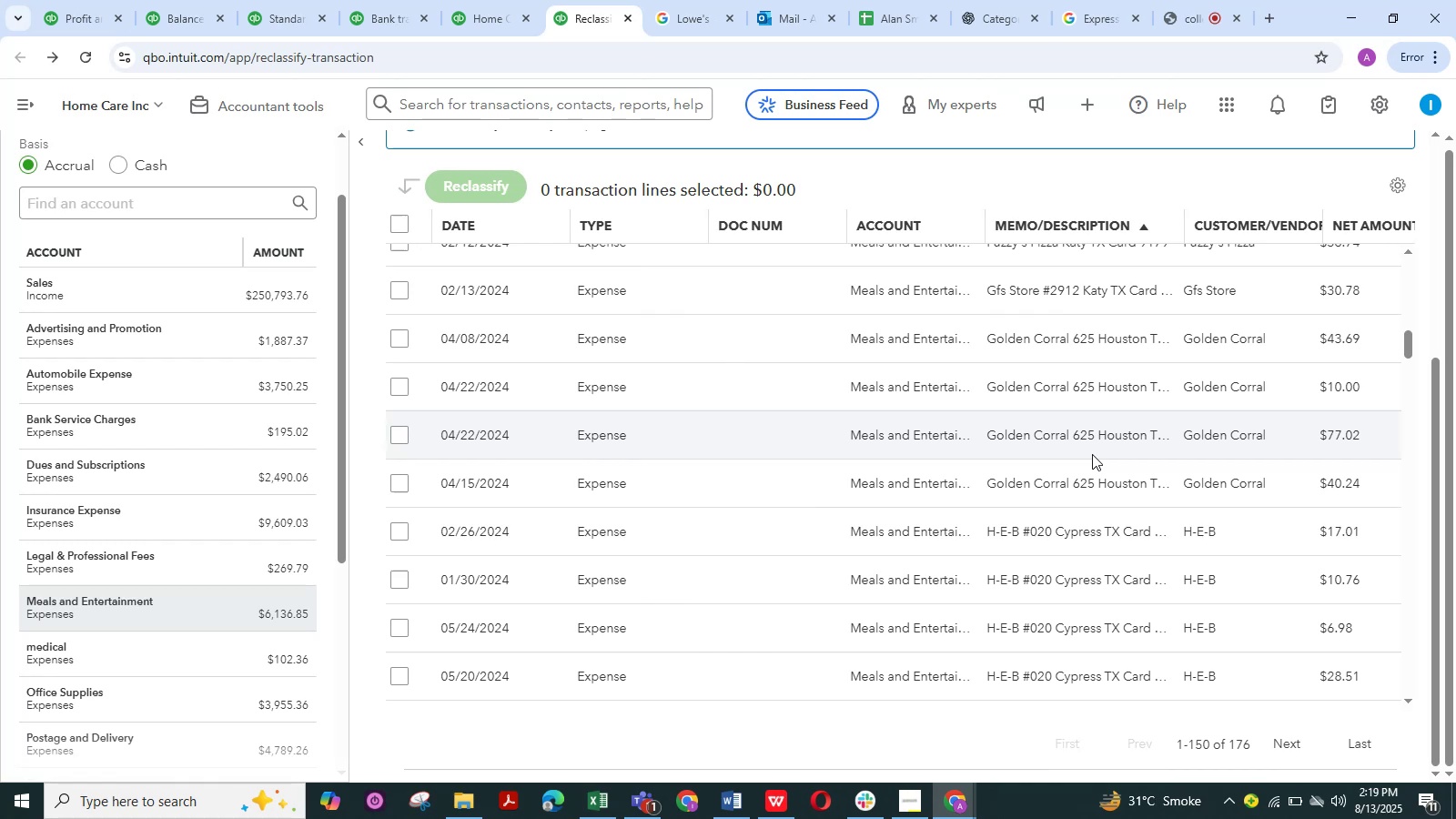 
scroll: coordinate [1092, 454], scroll_direction: down, amount: 15.0
 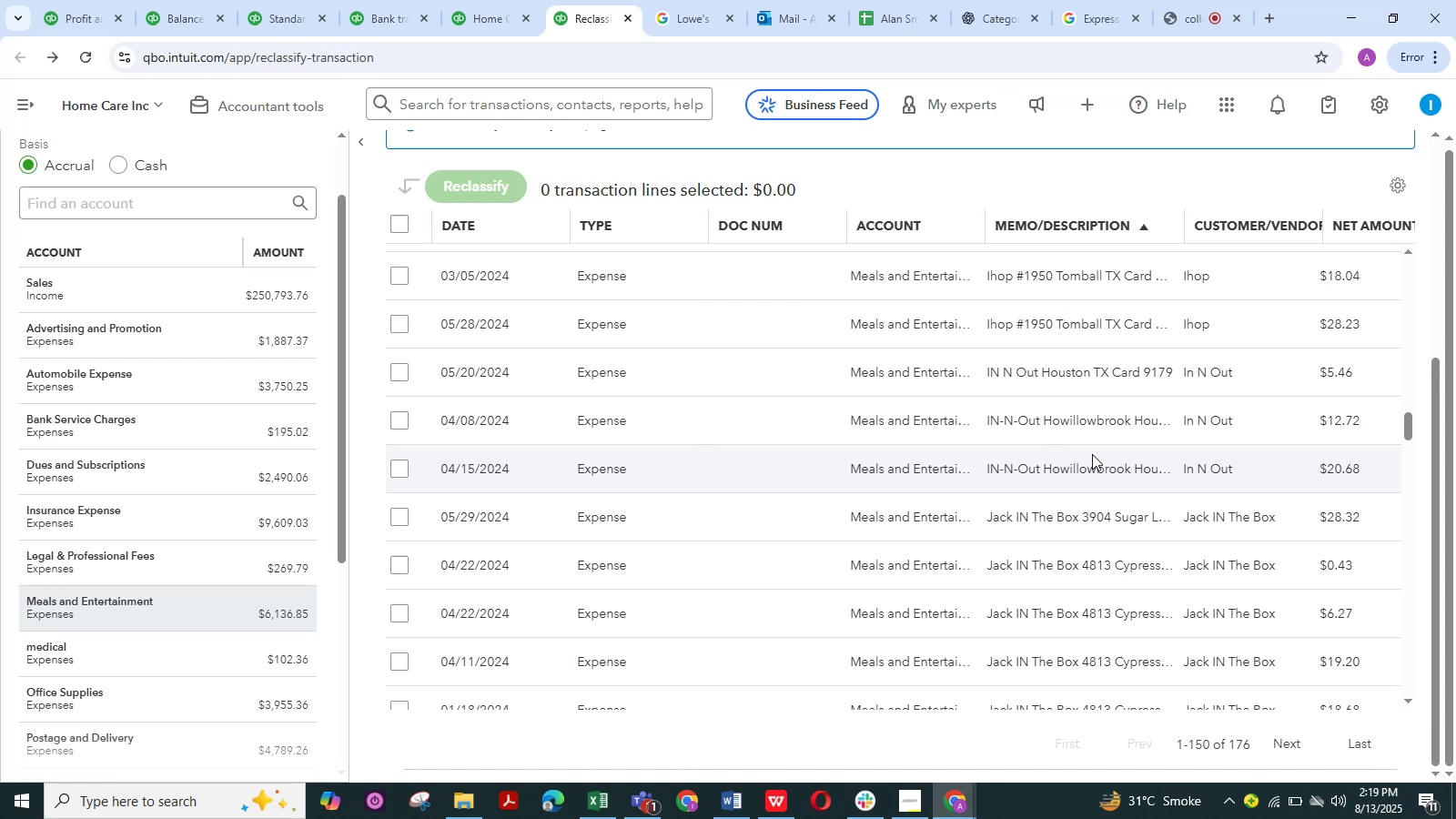 
wait(5.4)
 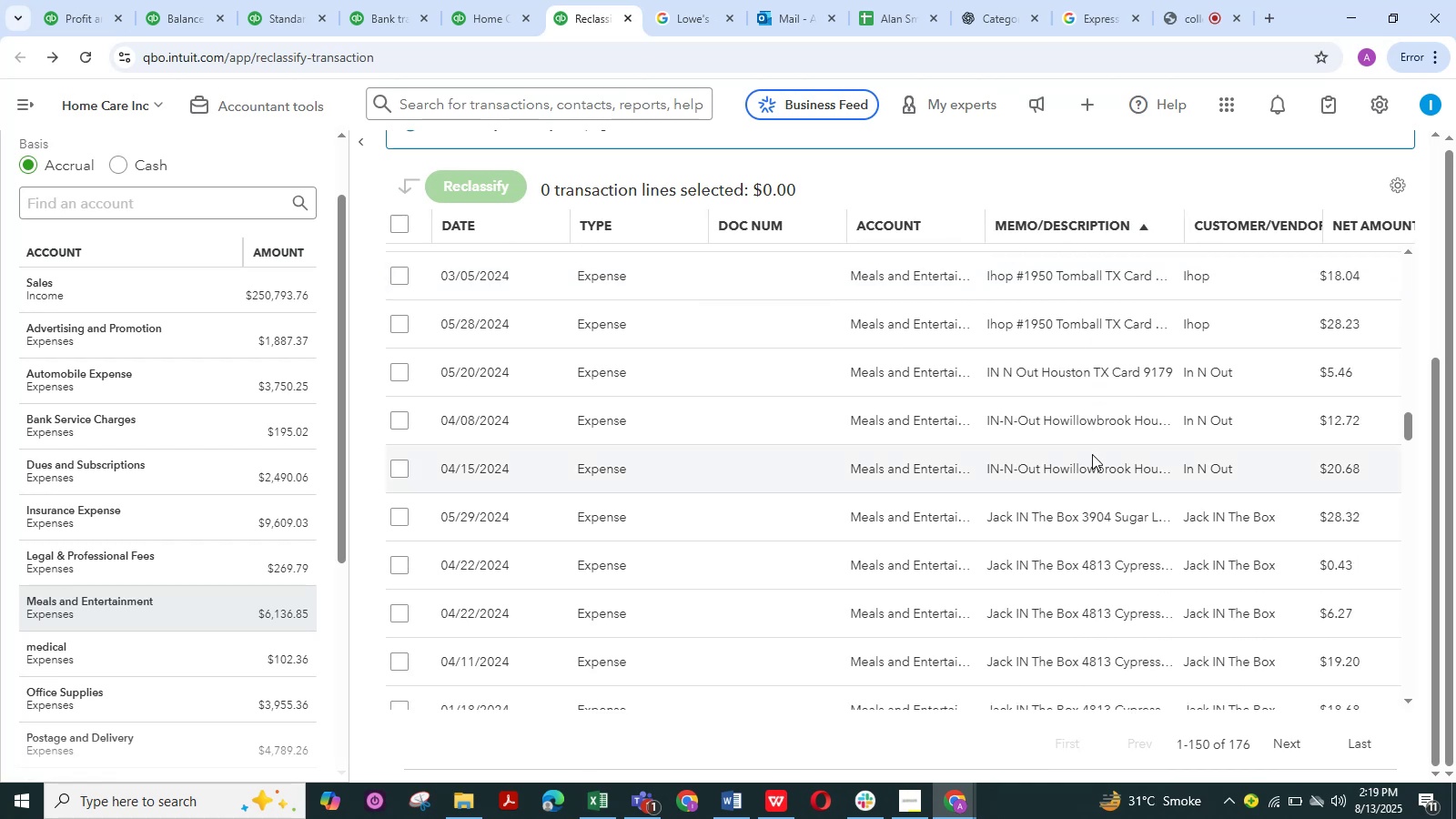 
scroll: coordinate [1092, 454], scroll_direction: down, amount: 3.0
 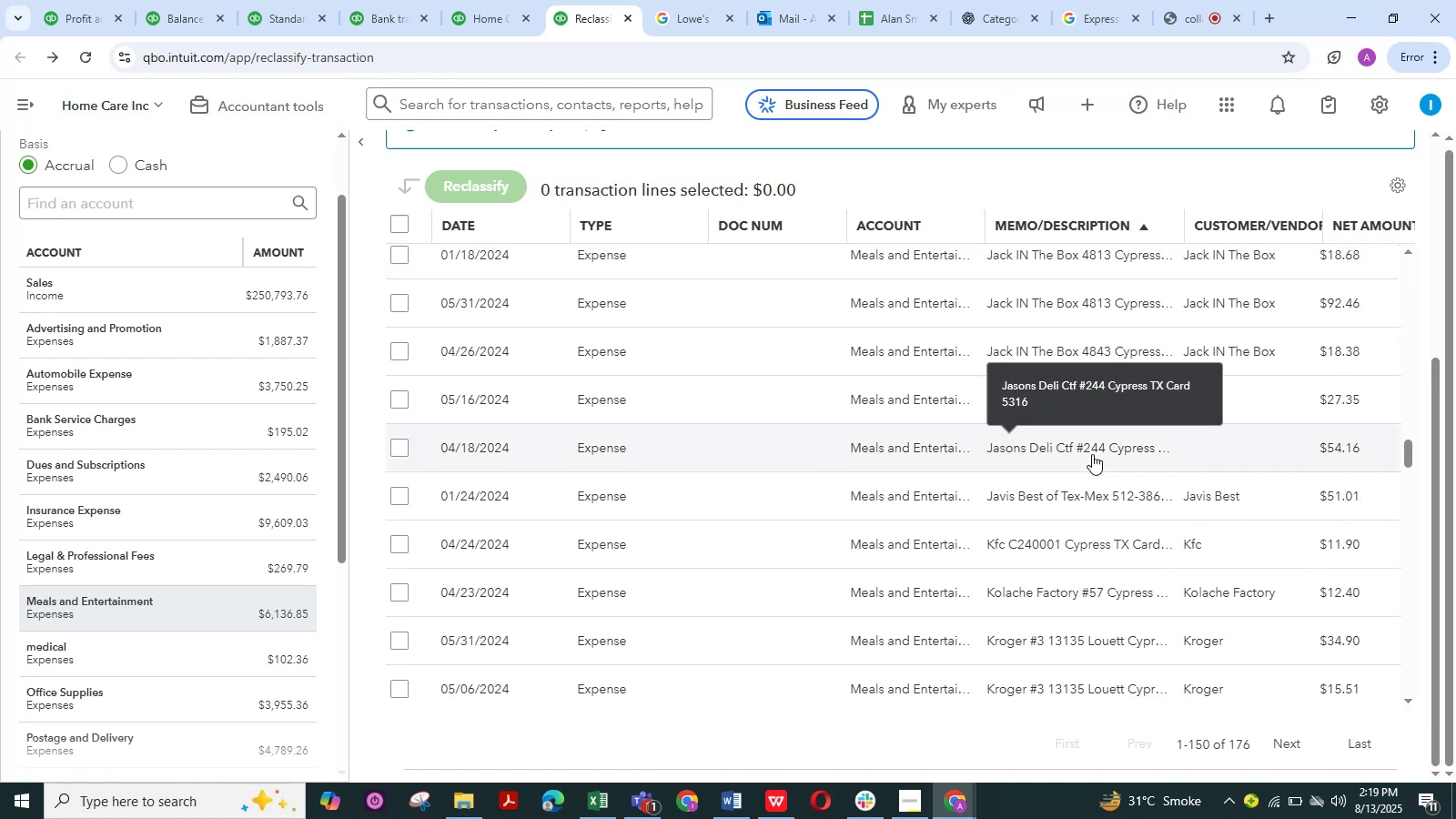 
wait(6.02)
 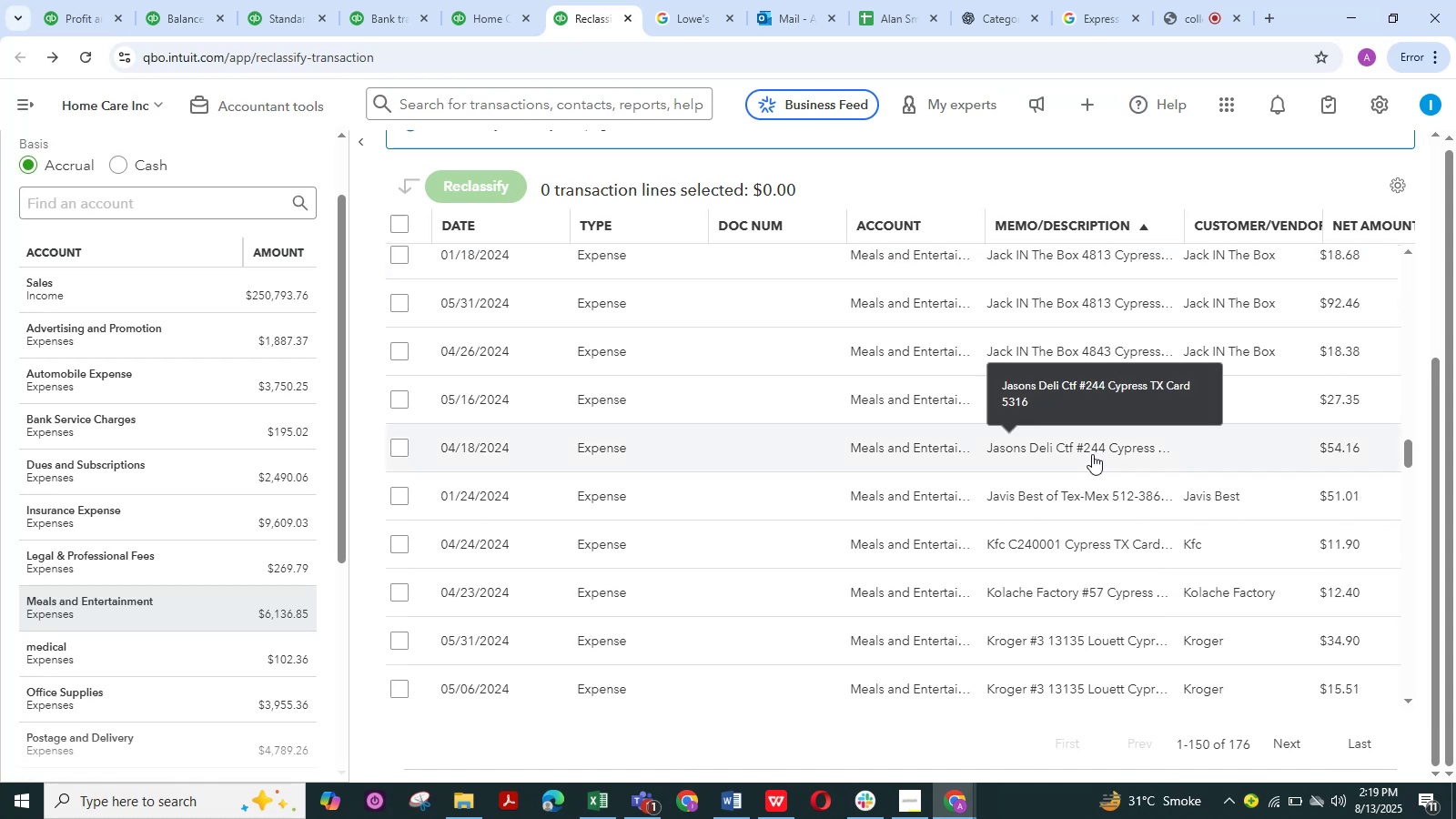 
scroll: coordinate [797, 506], scroll_direction: down, amount: 8.0
 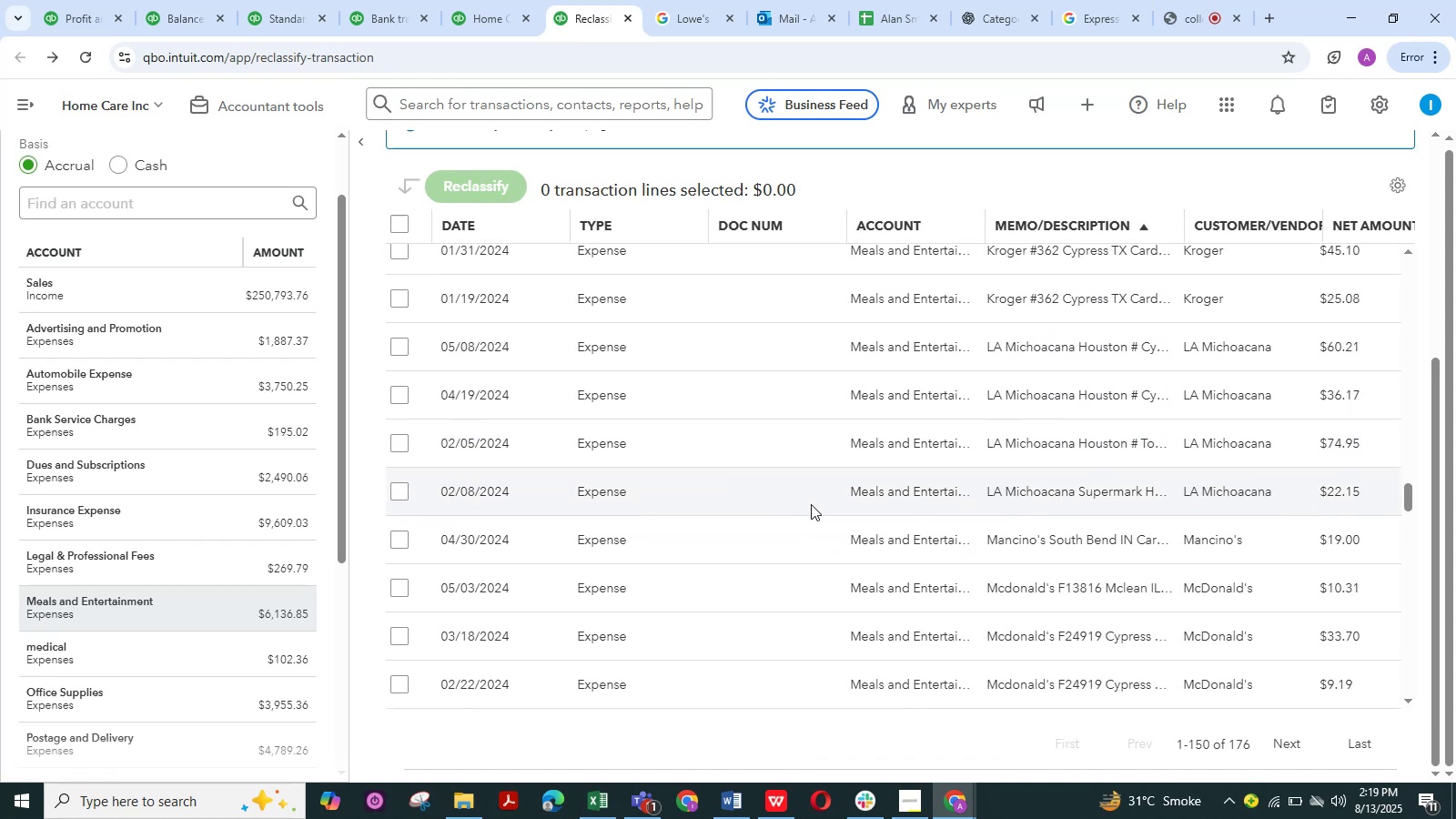 
wait(7.3)
 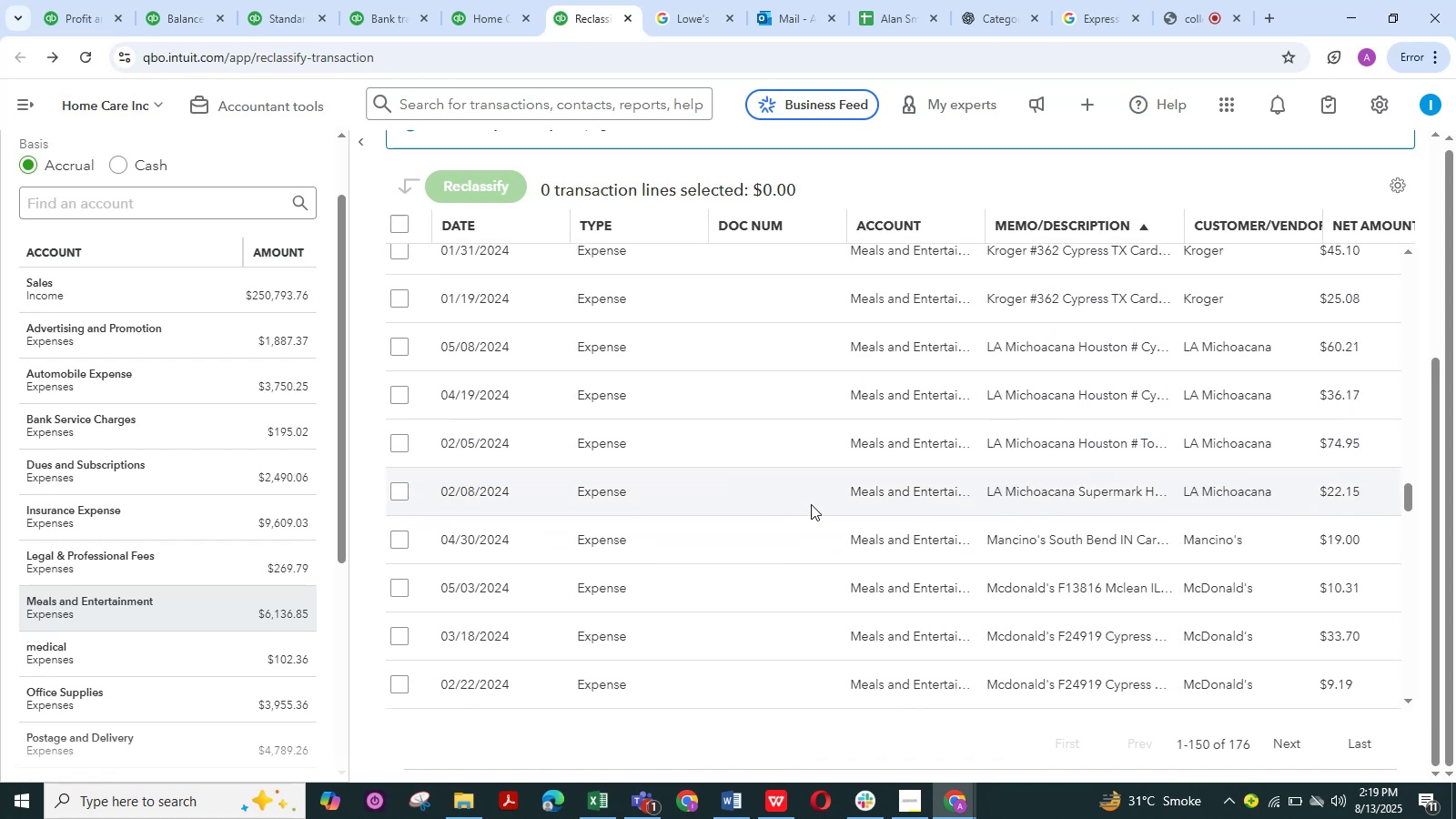 
scroll: coordinate [802, 511], scroll_direction: up, amount: 6.0
 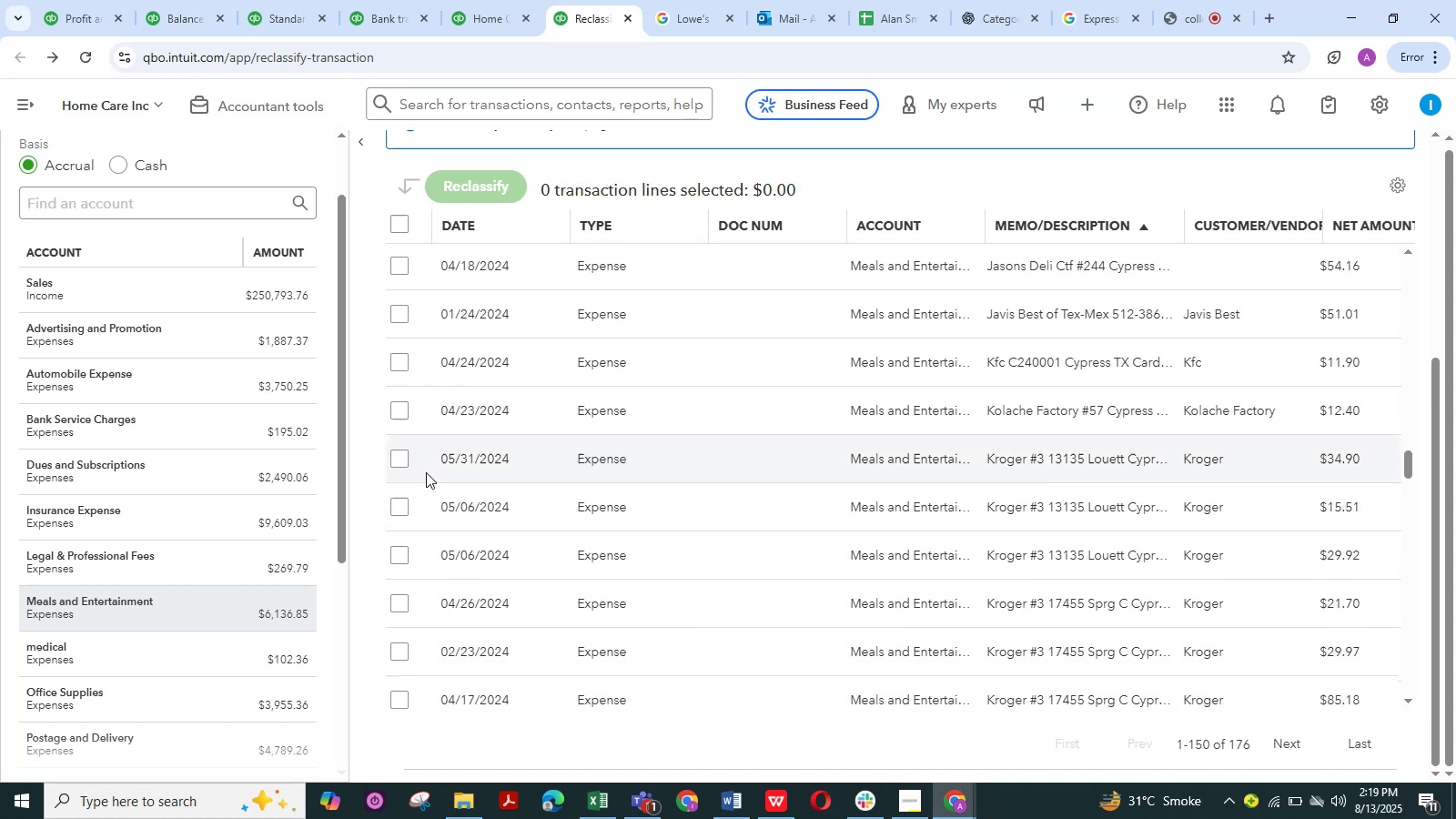 
left_click([405, 457])
 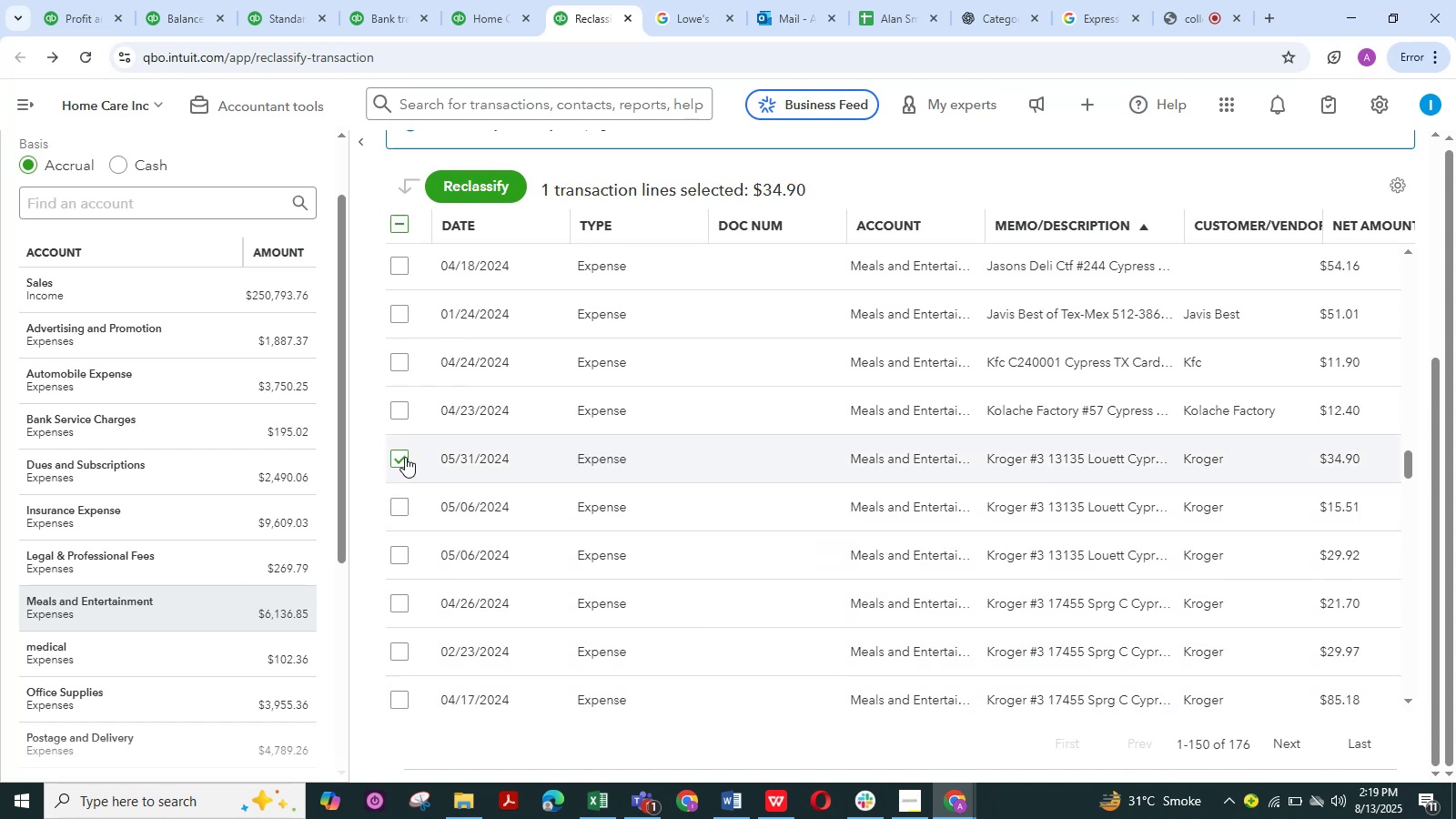 
wait(5.31)
 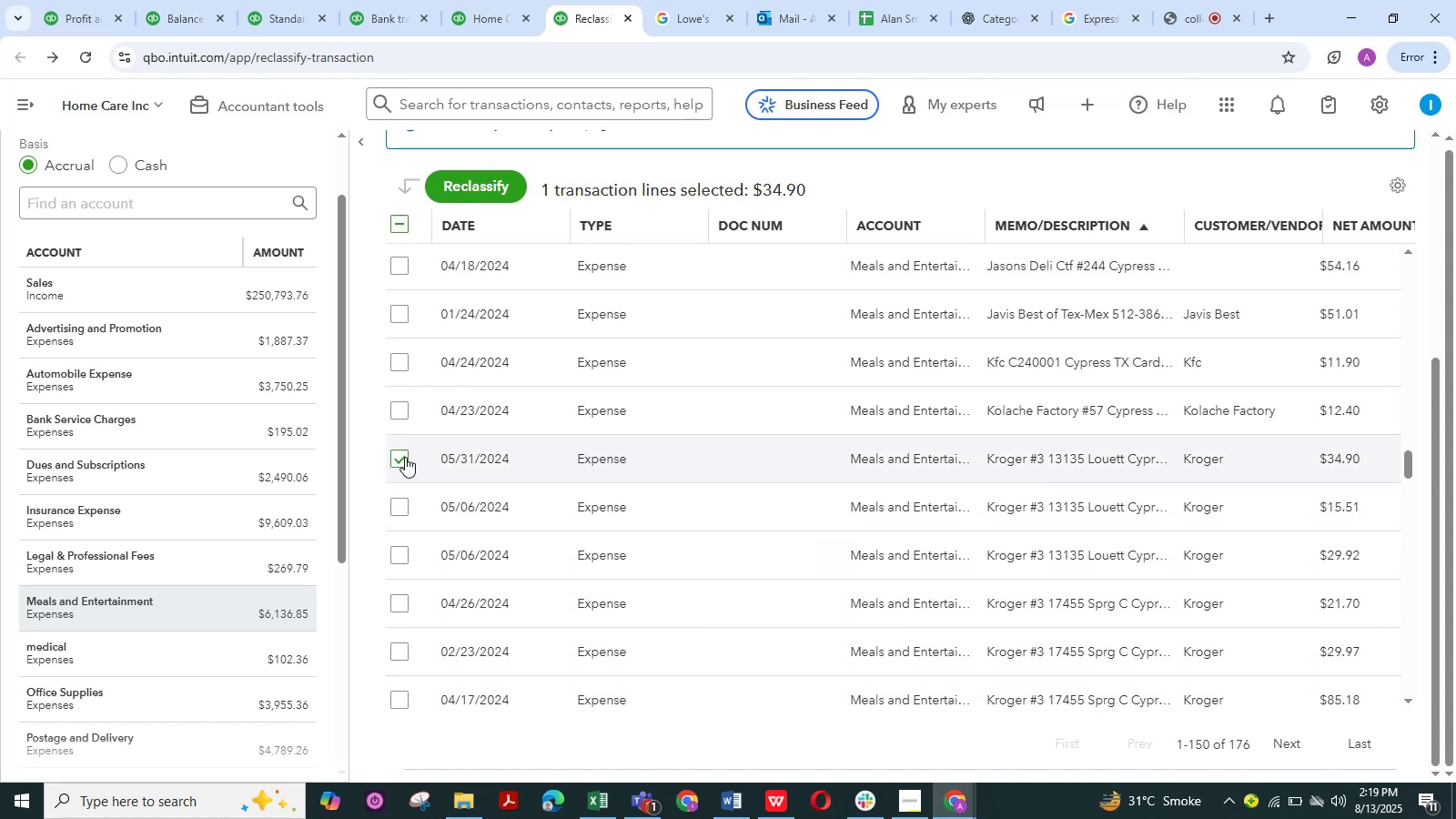 
left_click([399, 501])
 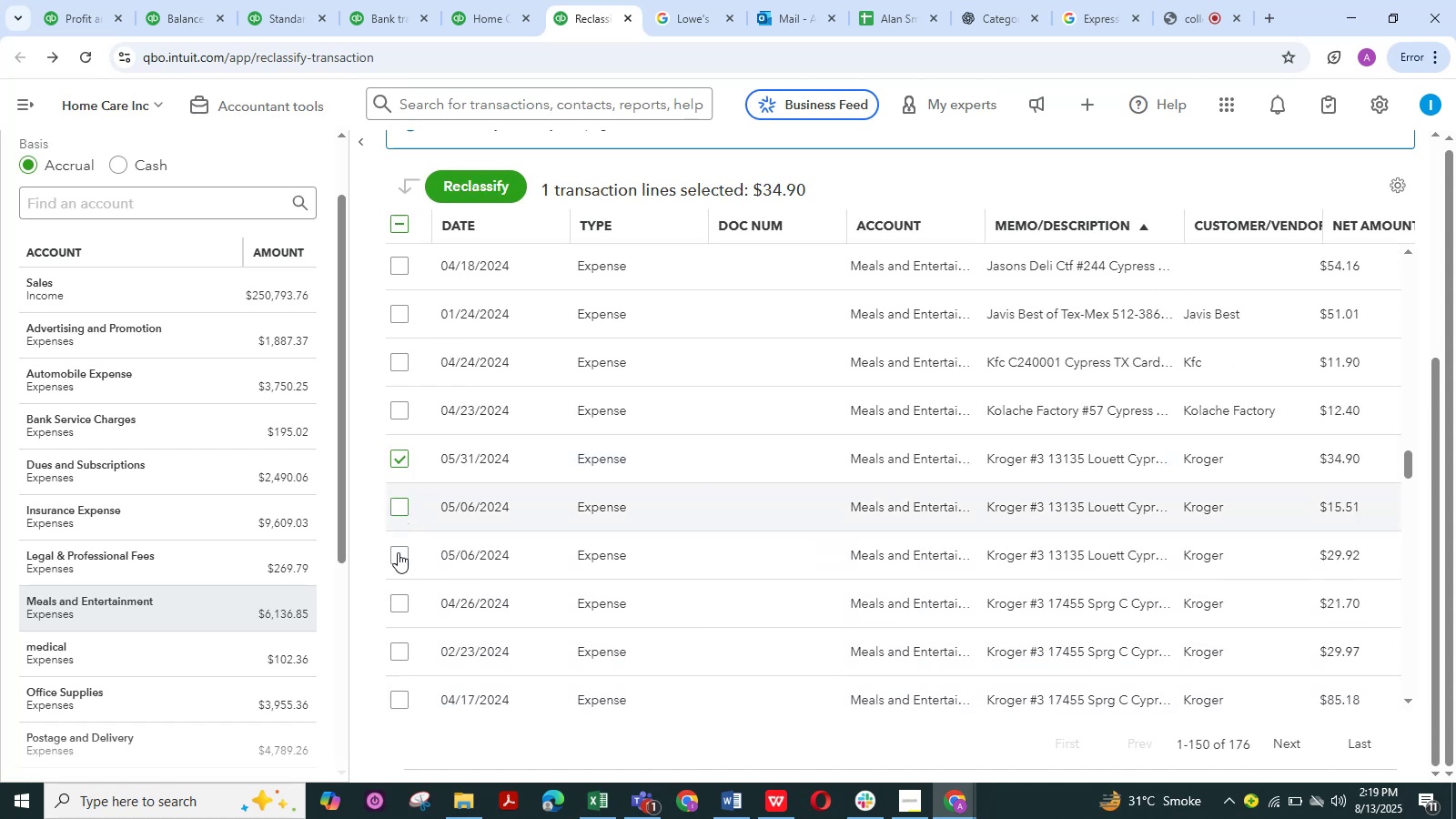 
left_click([398, 552])
 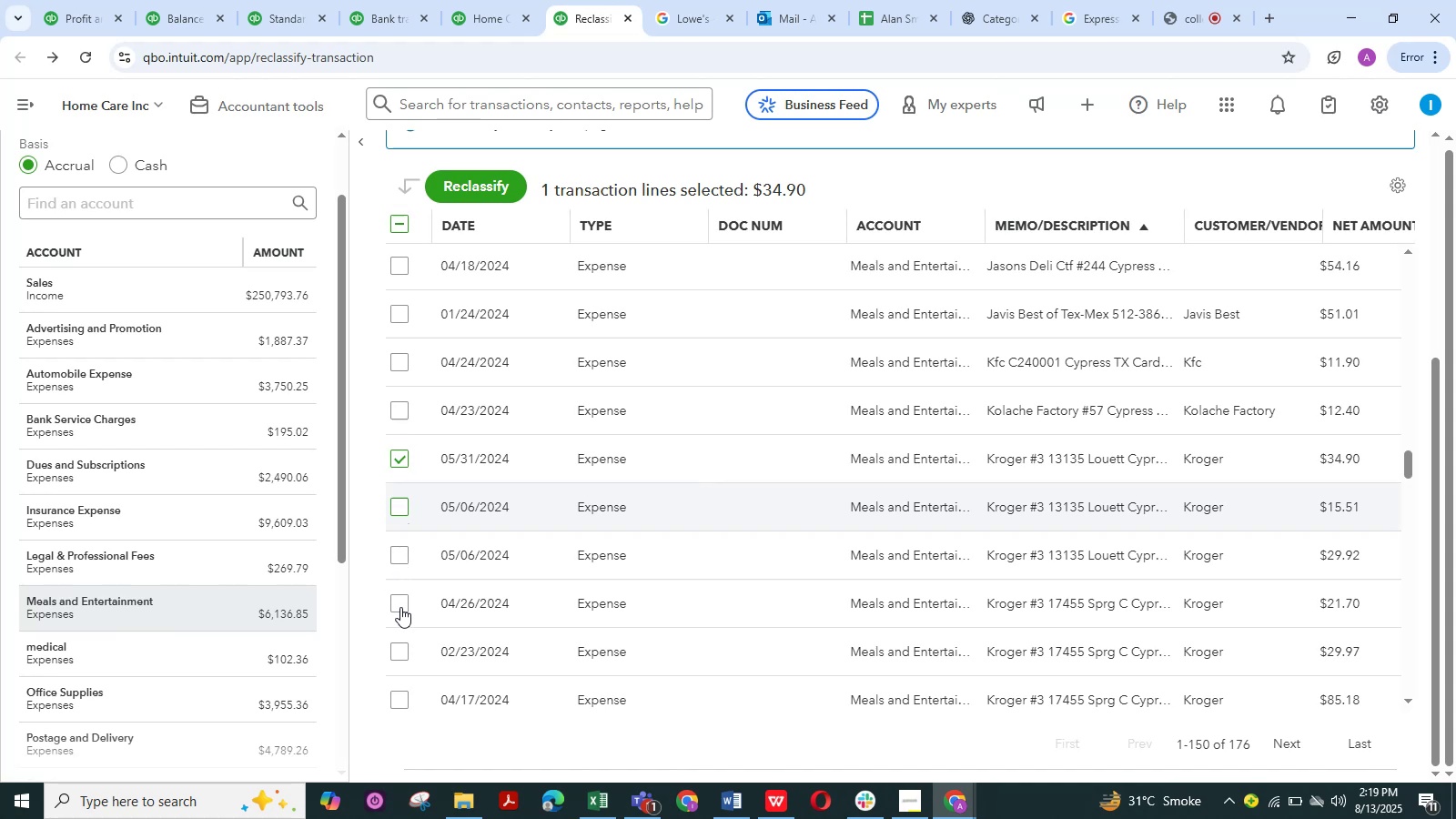 
left_click([400, 607])
 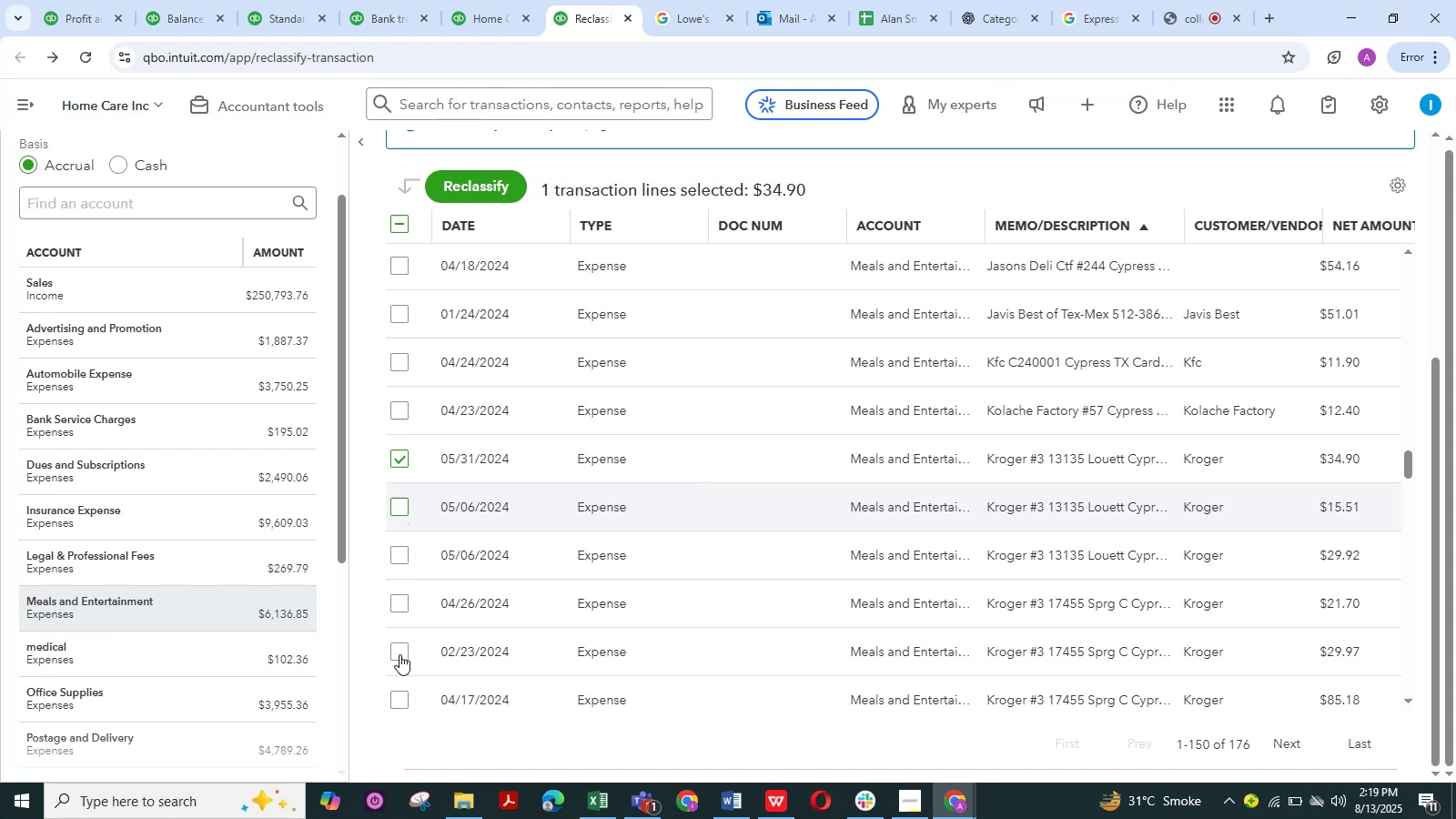 
left_click([399, 654])
 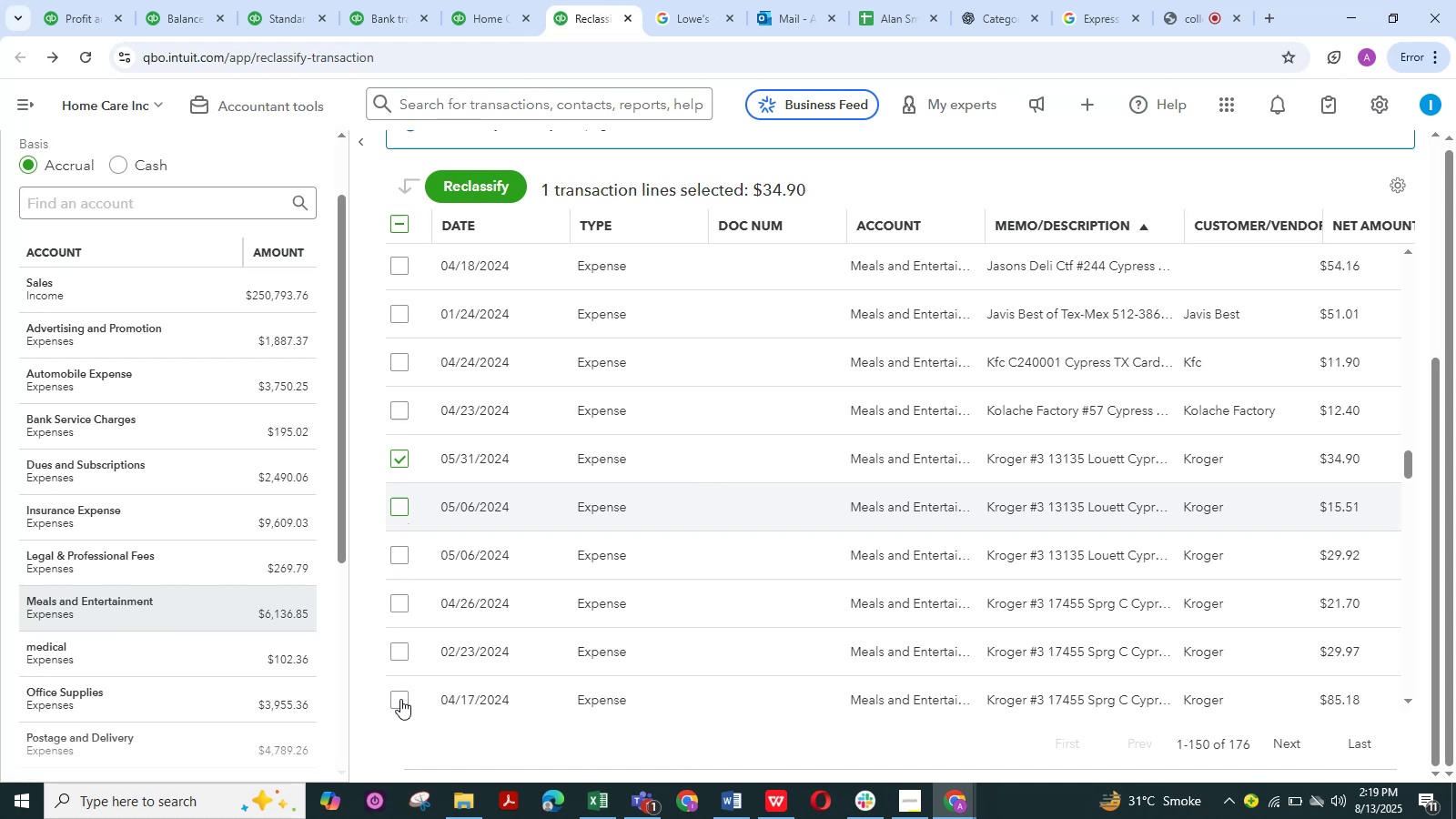 
double_click([400, 699])
 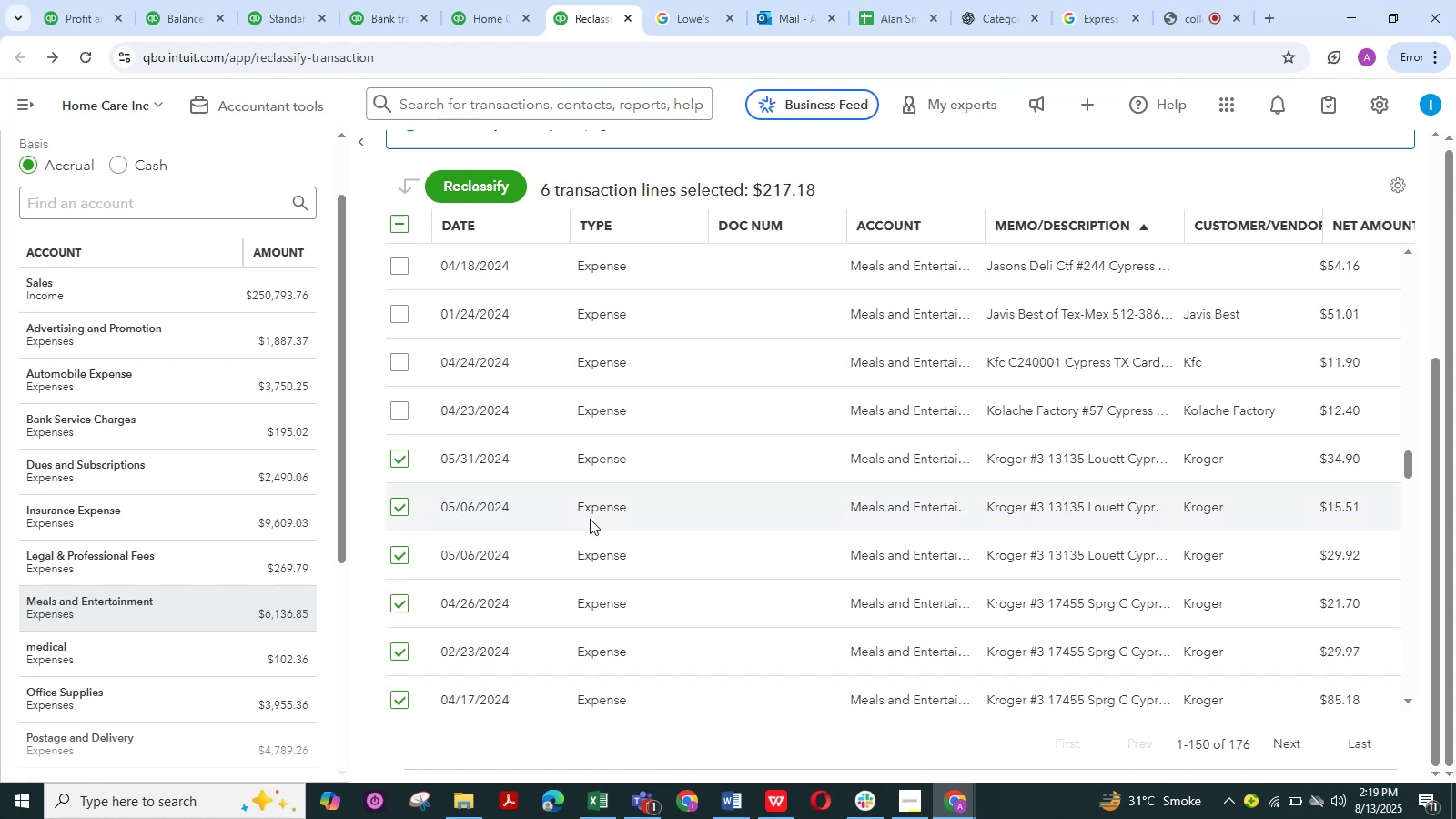 
wait(8.21)
 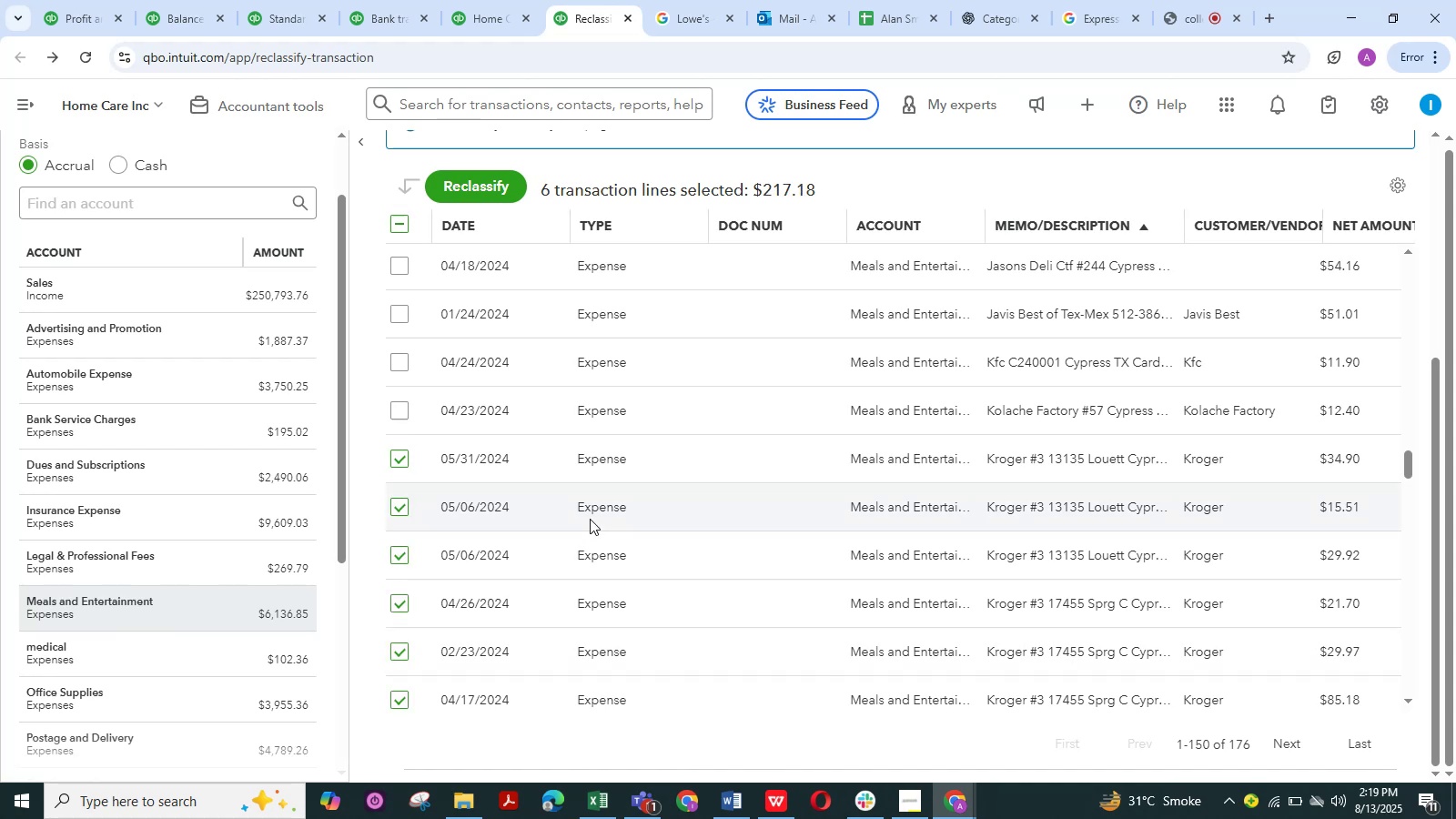 
scroll: coordinate [426, 537], scroll_direction: down, amount: 5.0
 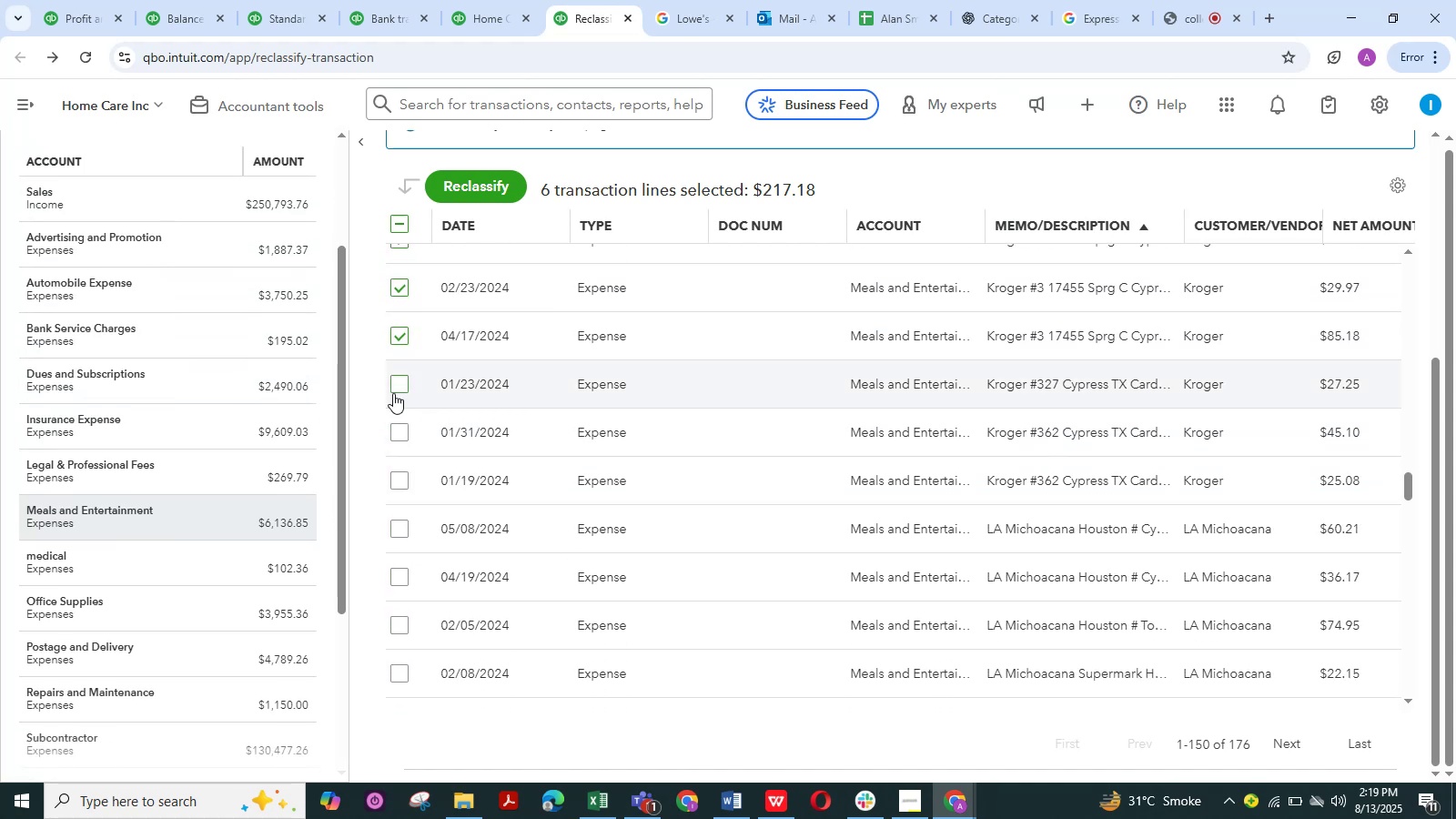 
left_click([393, 393])
 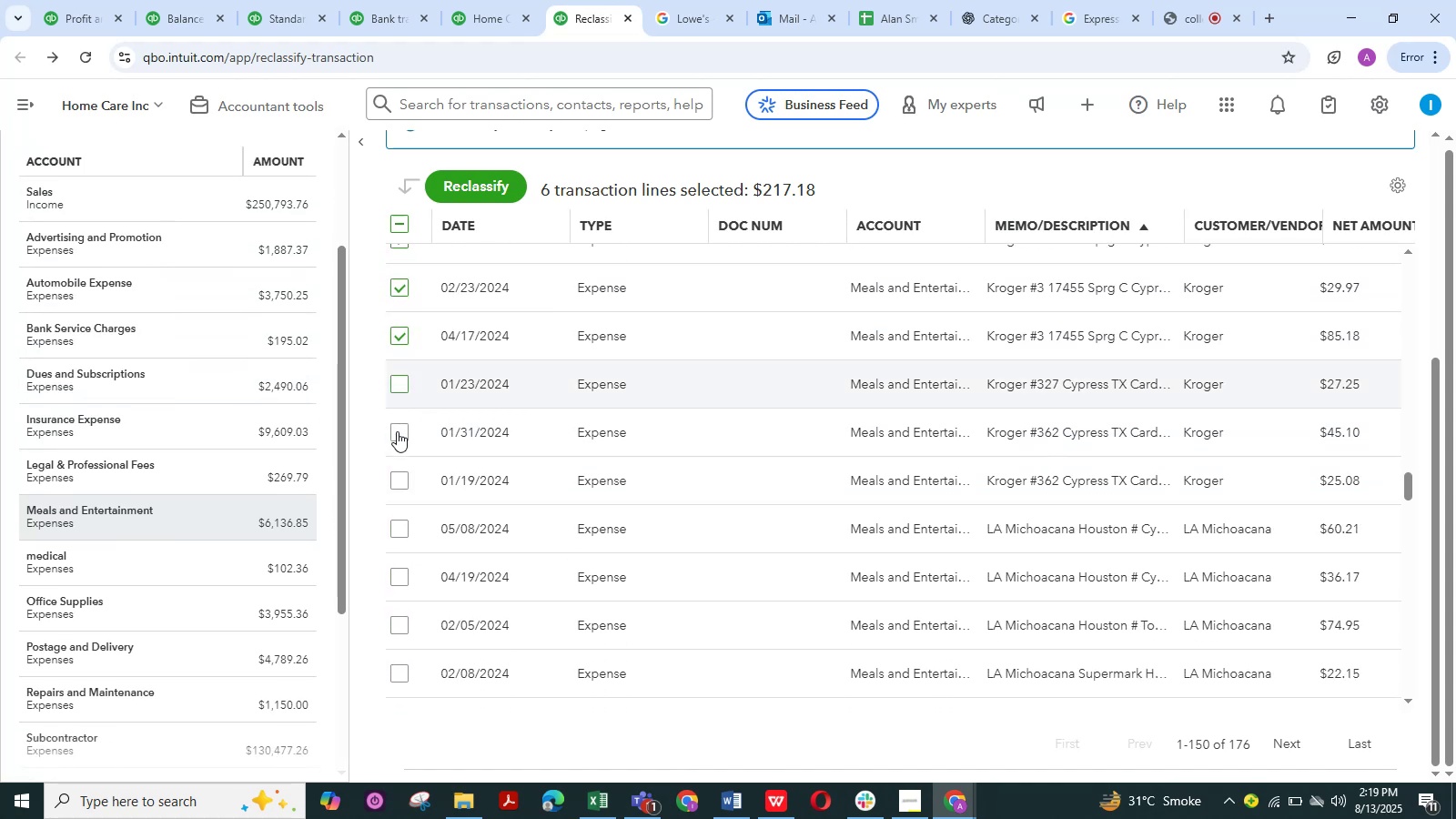 
left_click([397, 431])
 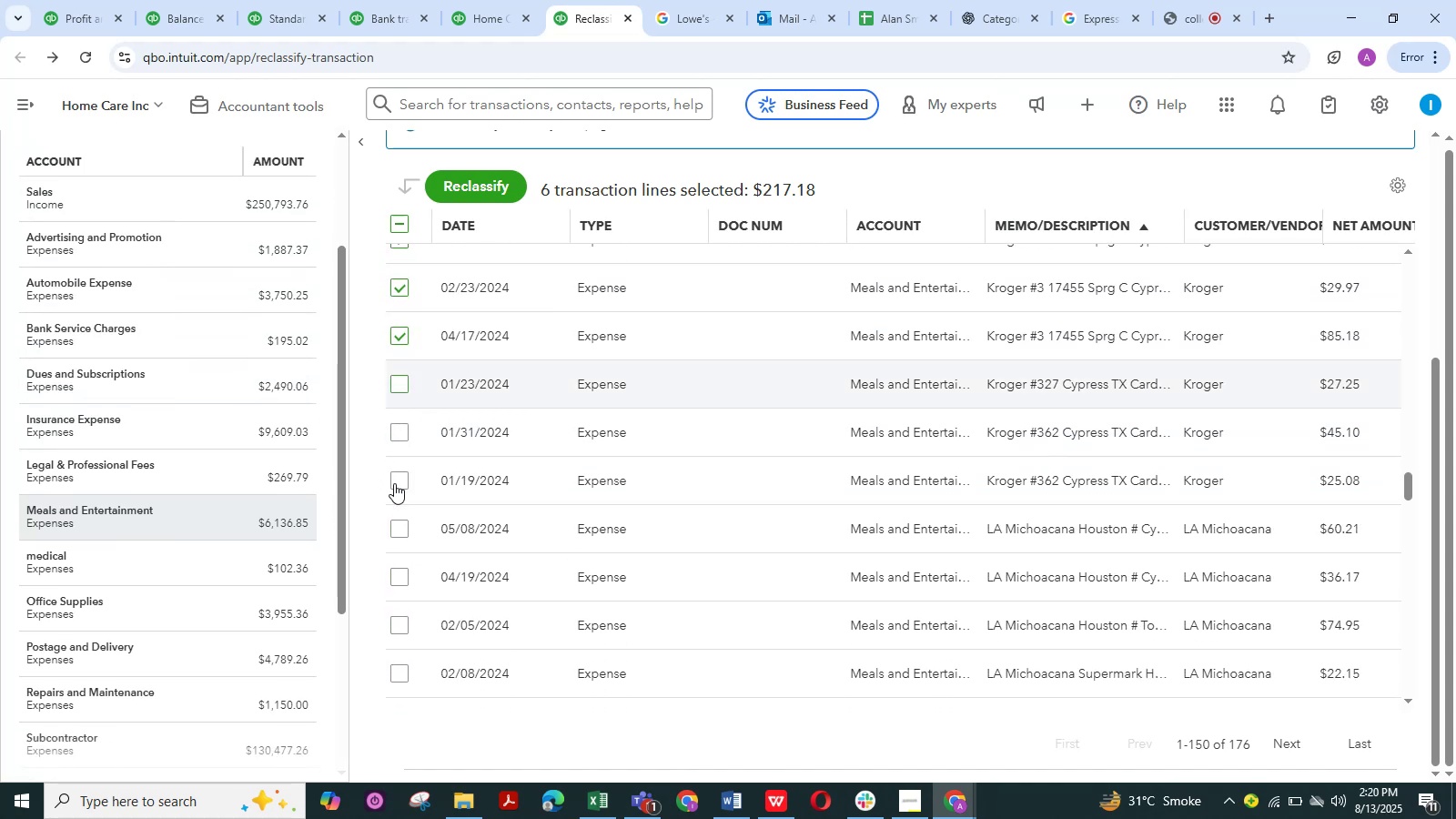 
left_click([394, 483])
 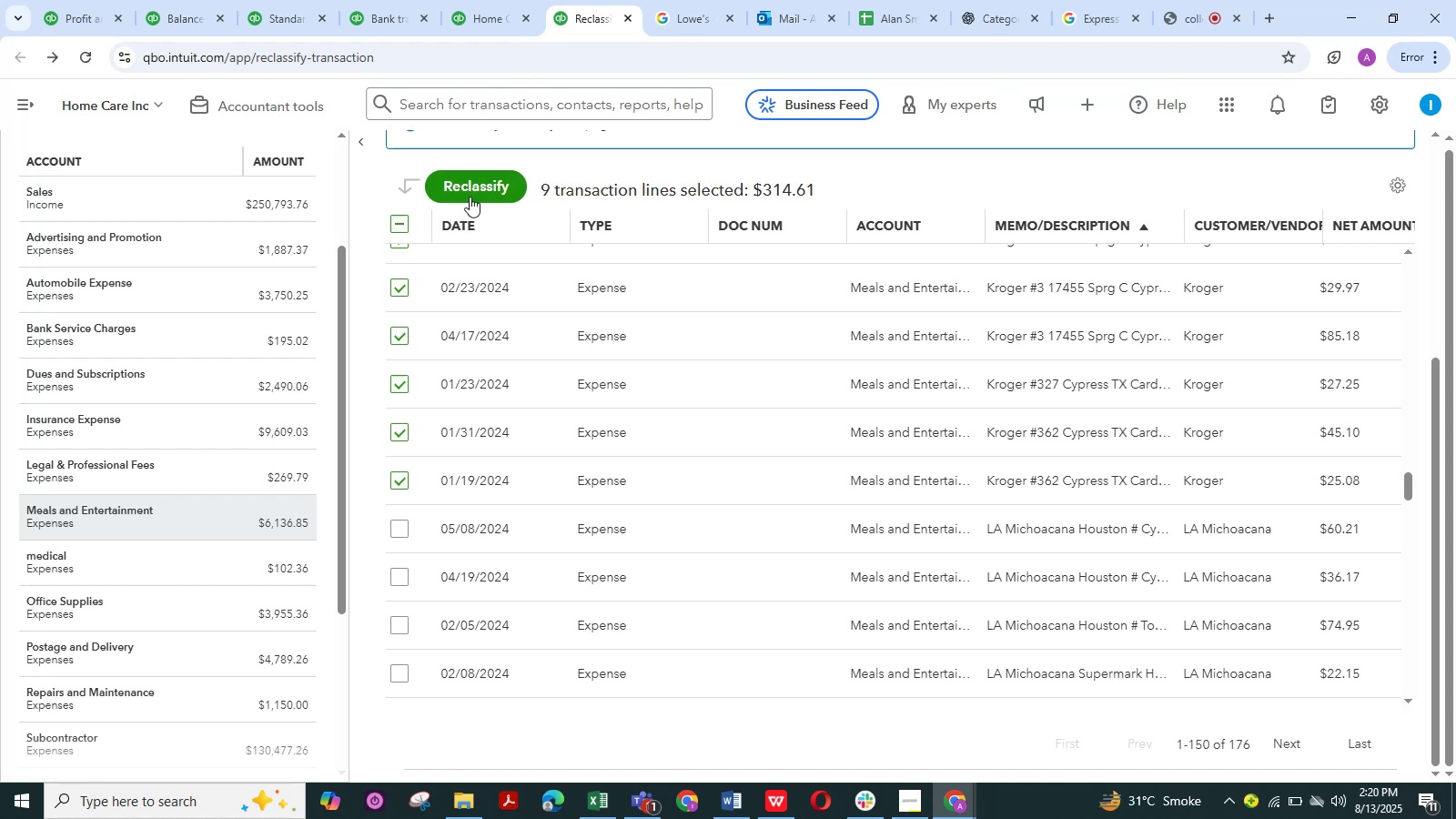 
left_click([470, 197])
 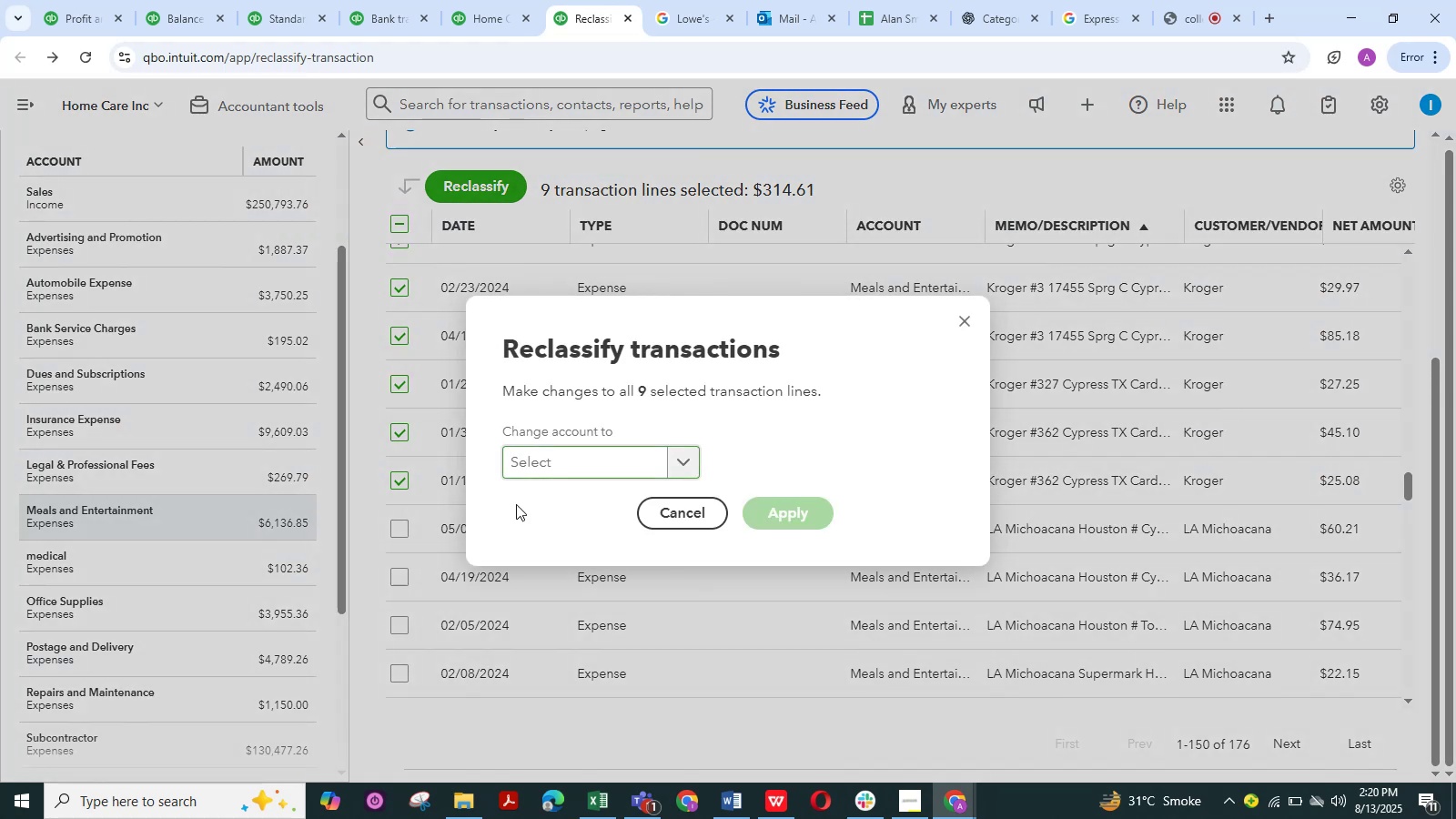 
left_click([530, 465])
 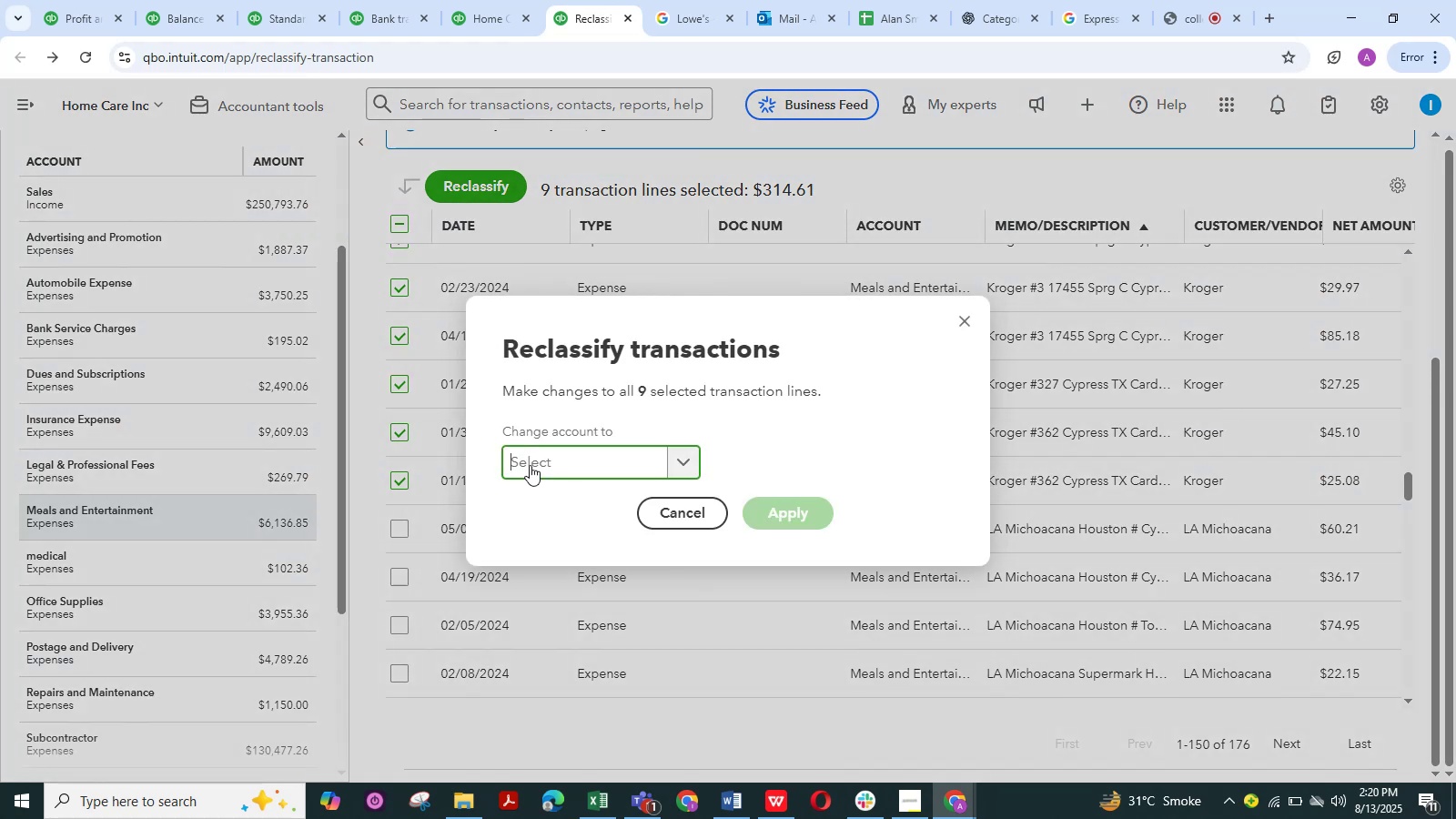 
mouse_move([526, 483])
 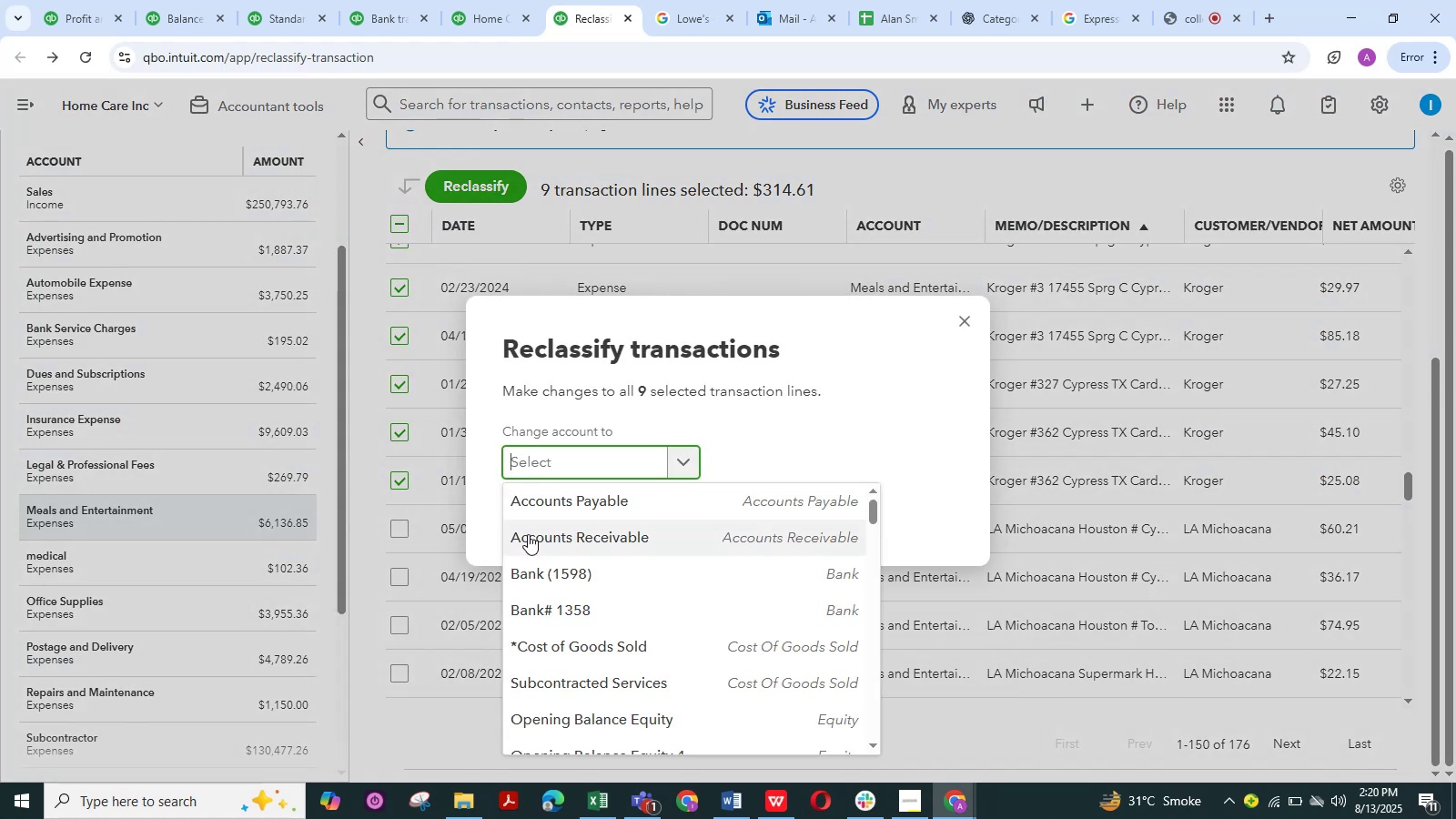 
scroll: coordinate [546, 530], scroll_direction: down, amount: 6.0
 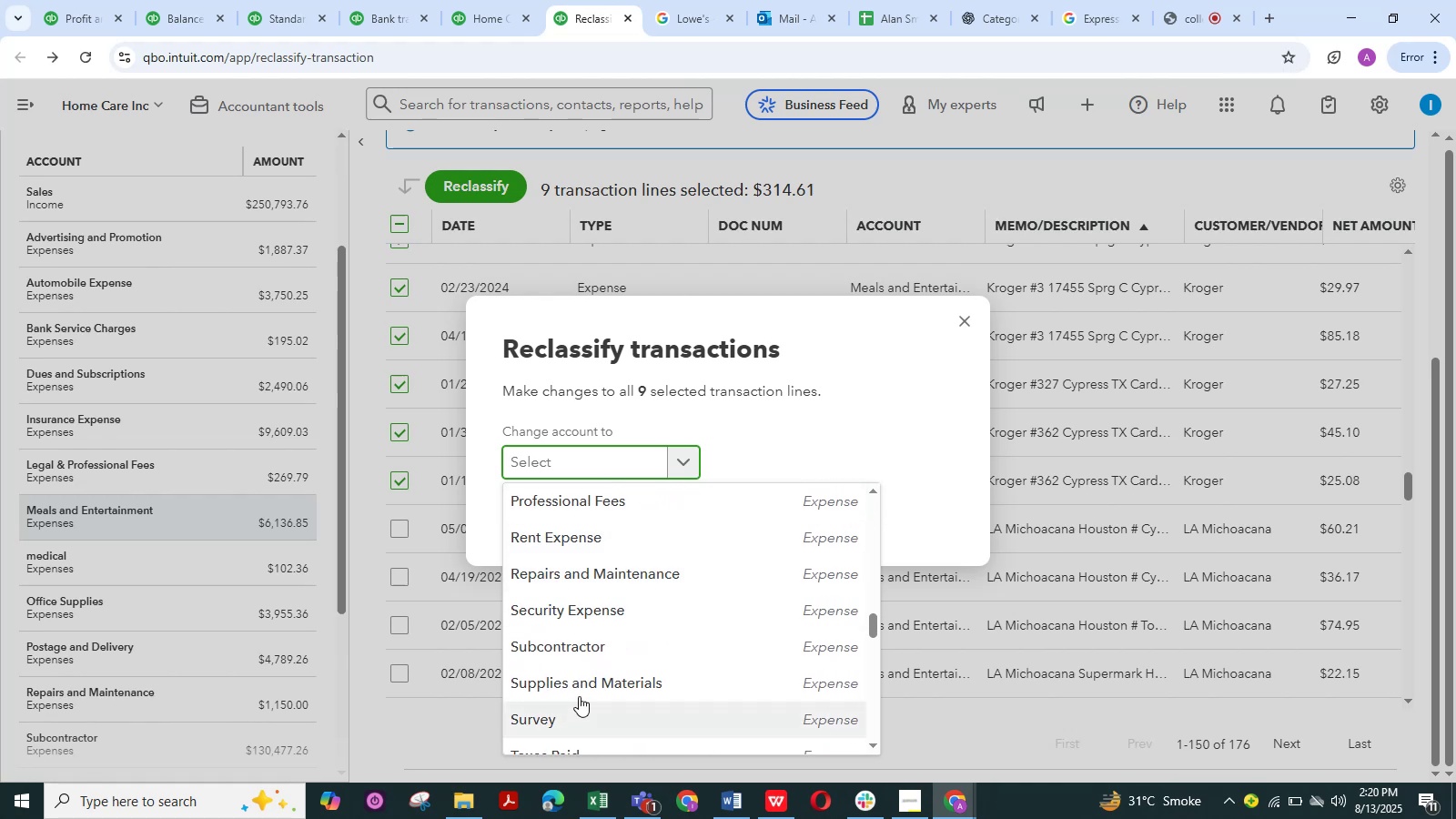 
left_click([579, 685])
 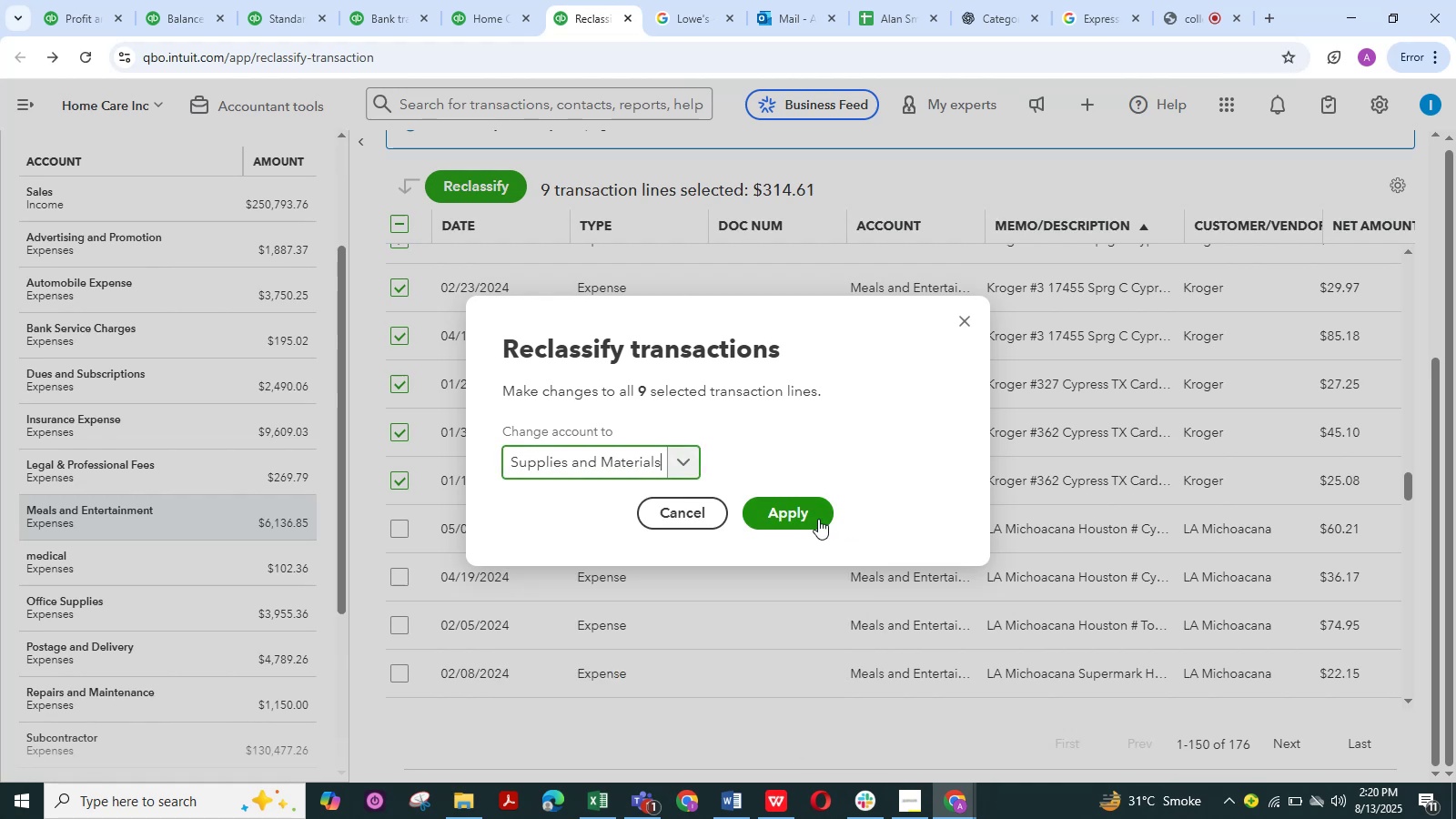 
left_click([812, 521])
 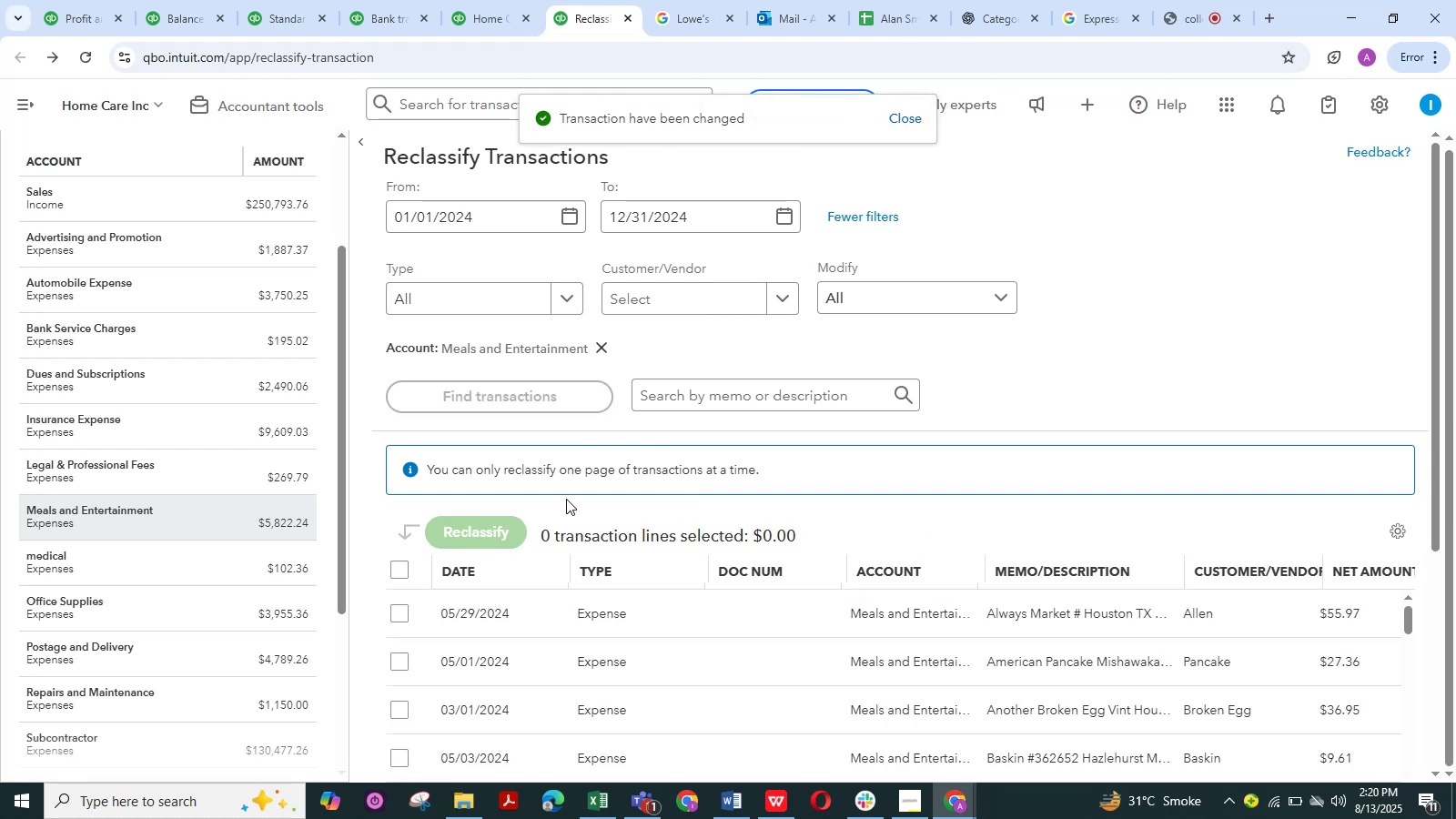 
wait(10.1)
 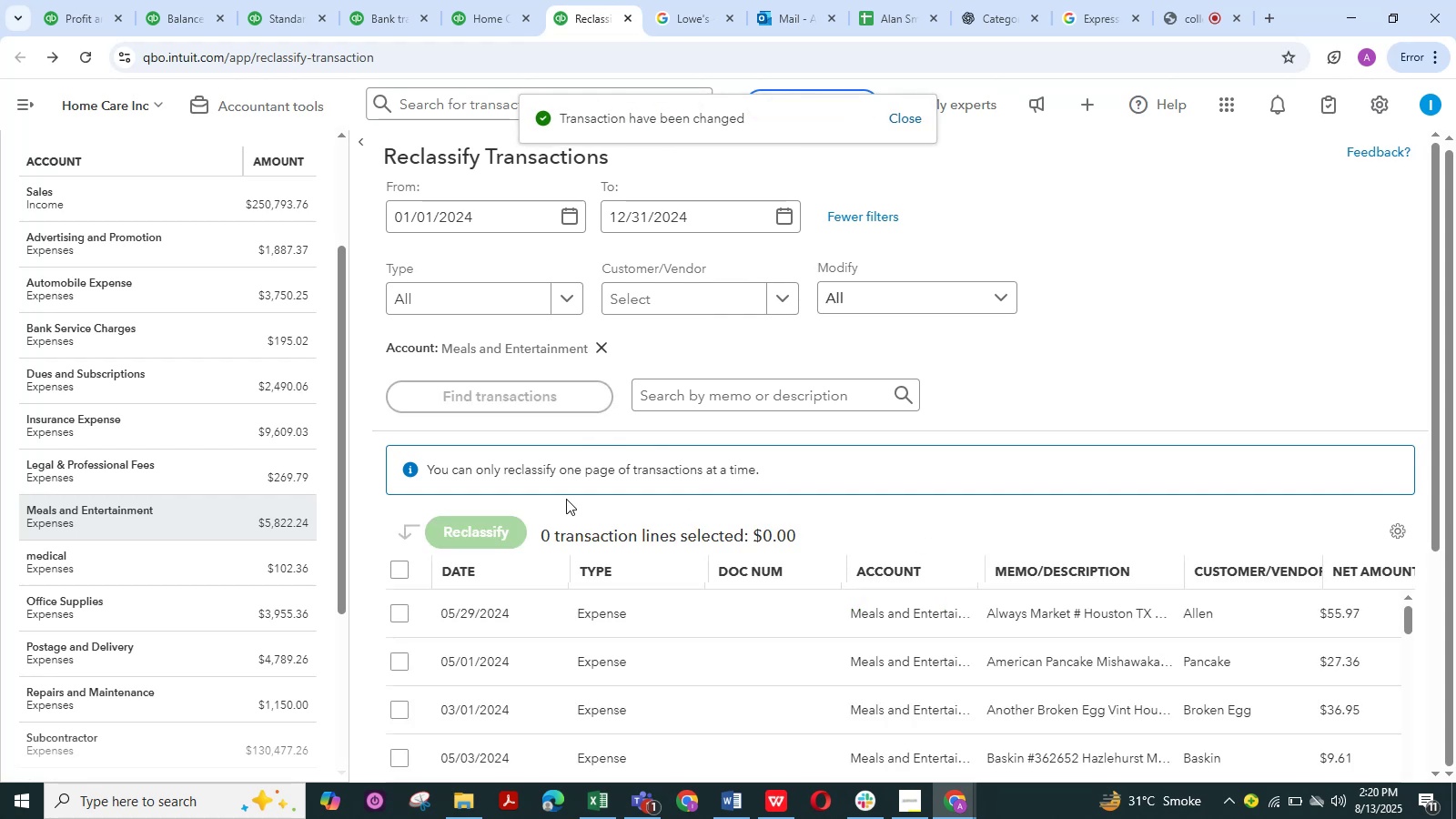 
scroll: coordinate [725, 522], scroll_direction: down, amount: 42.0
 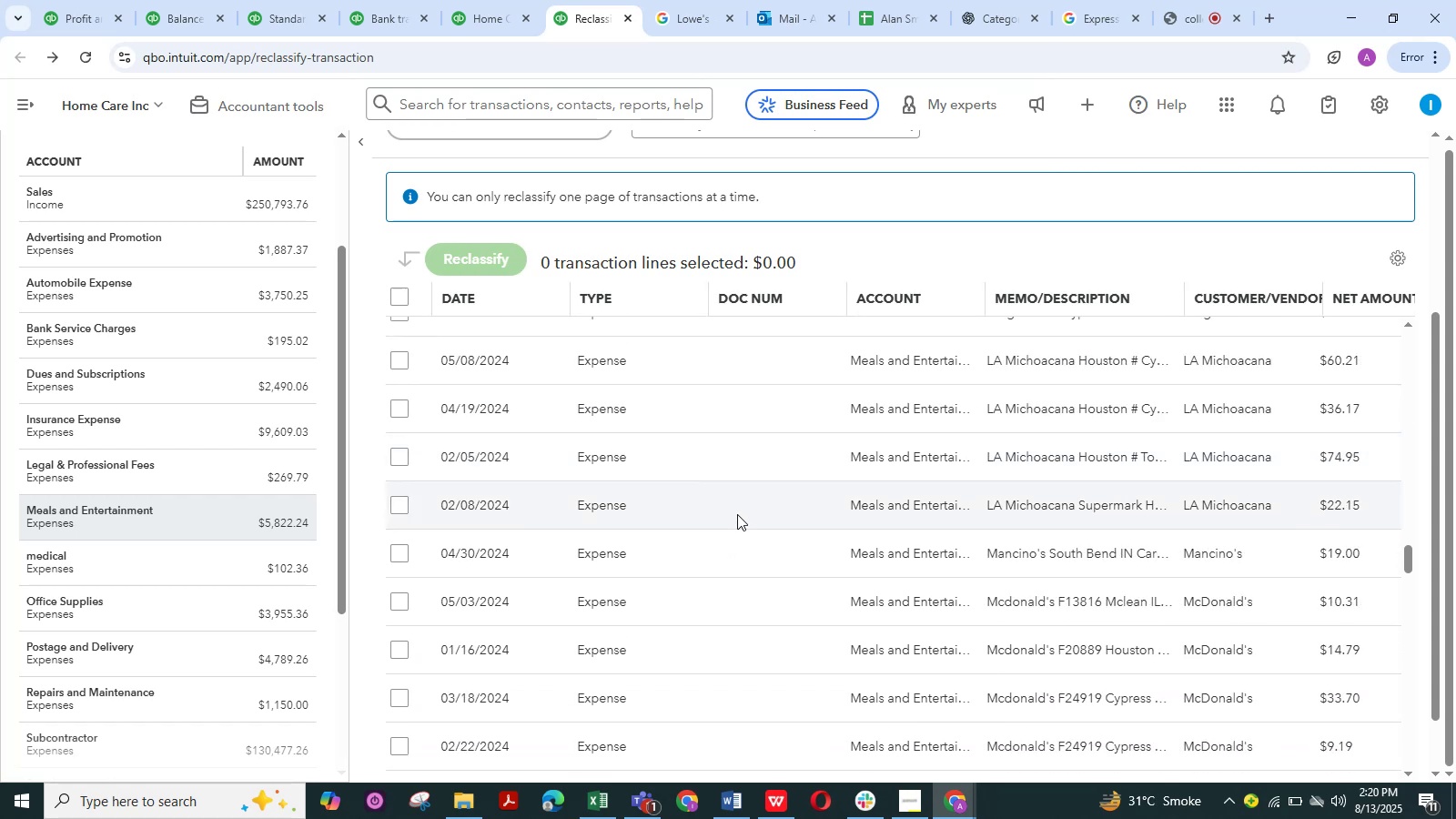 
wait(9.27)
 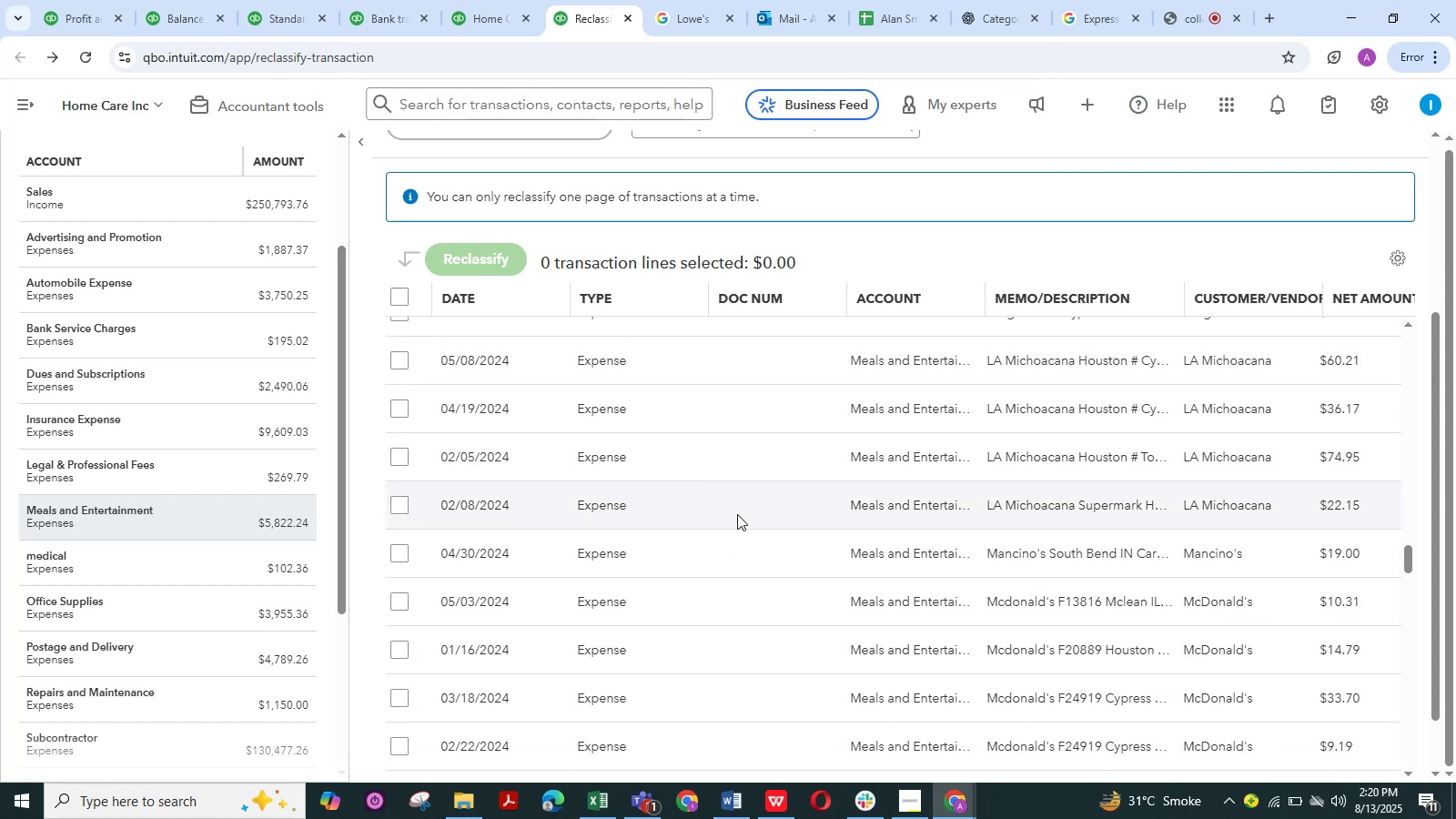 
scroll: coordinate [737, 514], scroll_direction: down, amount: 6.0
 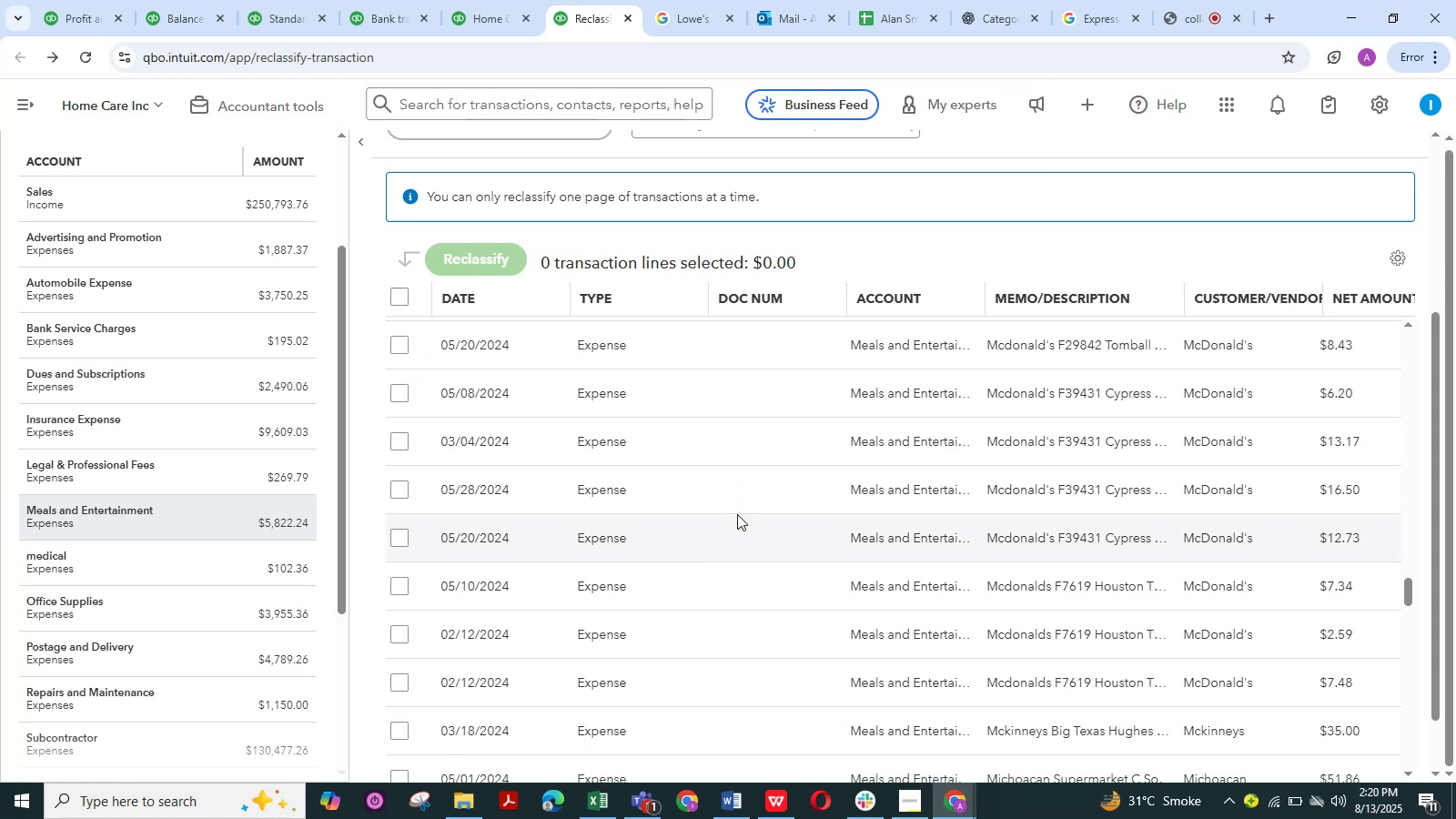 
left_click([737, 514])
 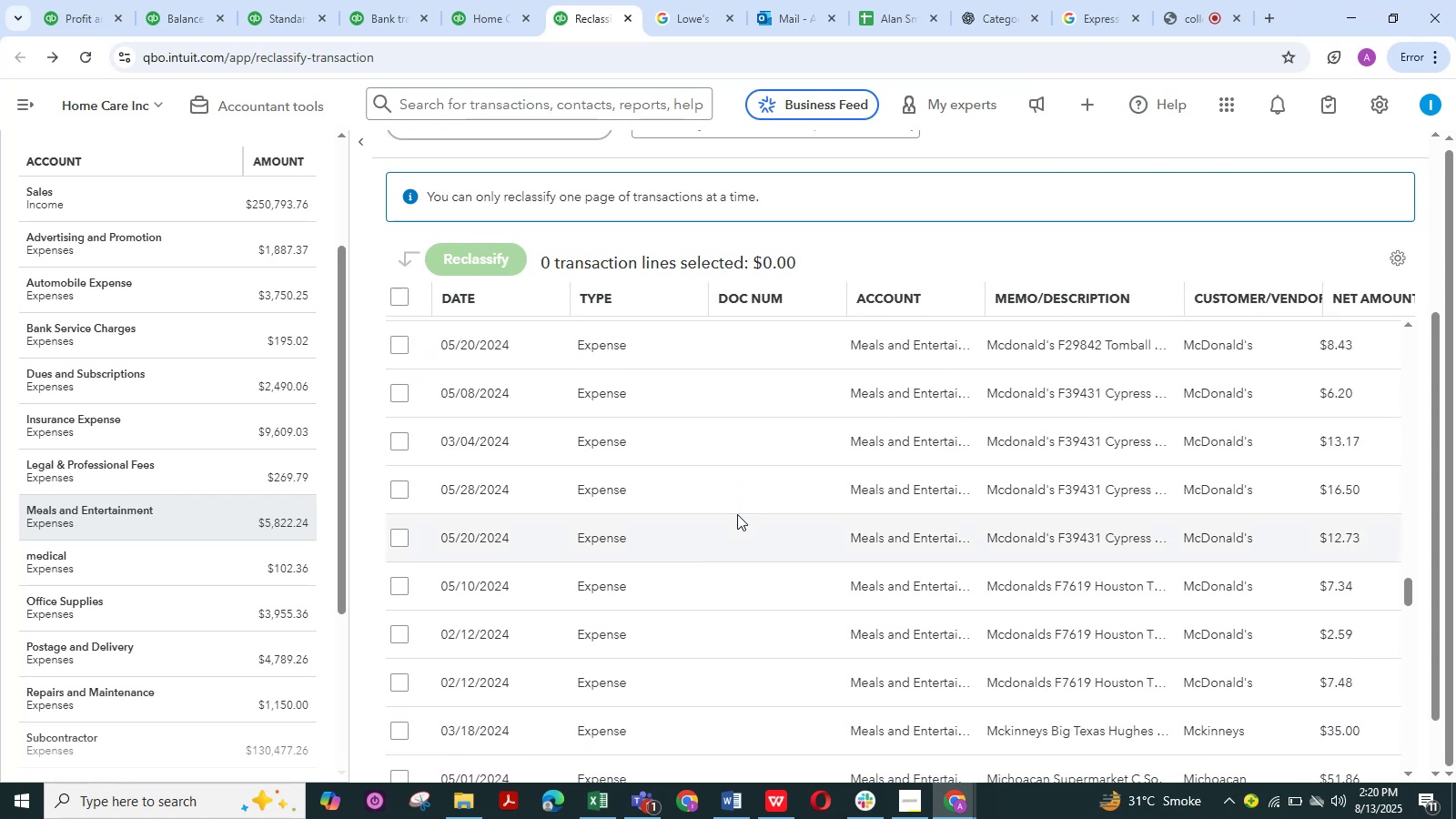 
scroll: coordinate [737, 514], scroll_direction: down, amount: 2.0
 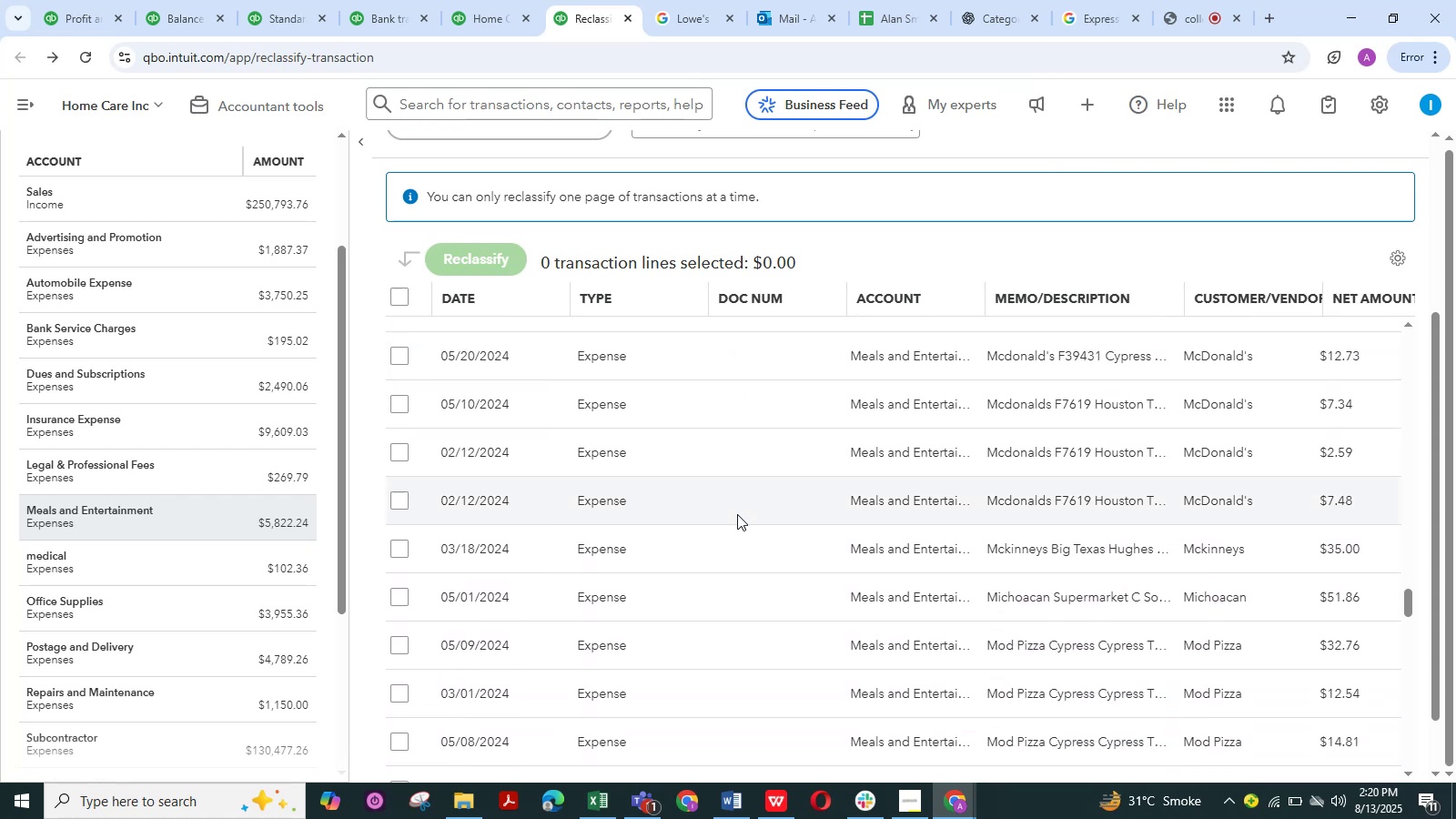 
wait(9.67)
 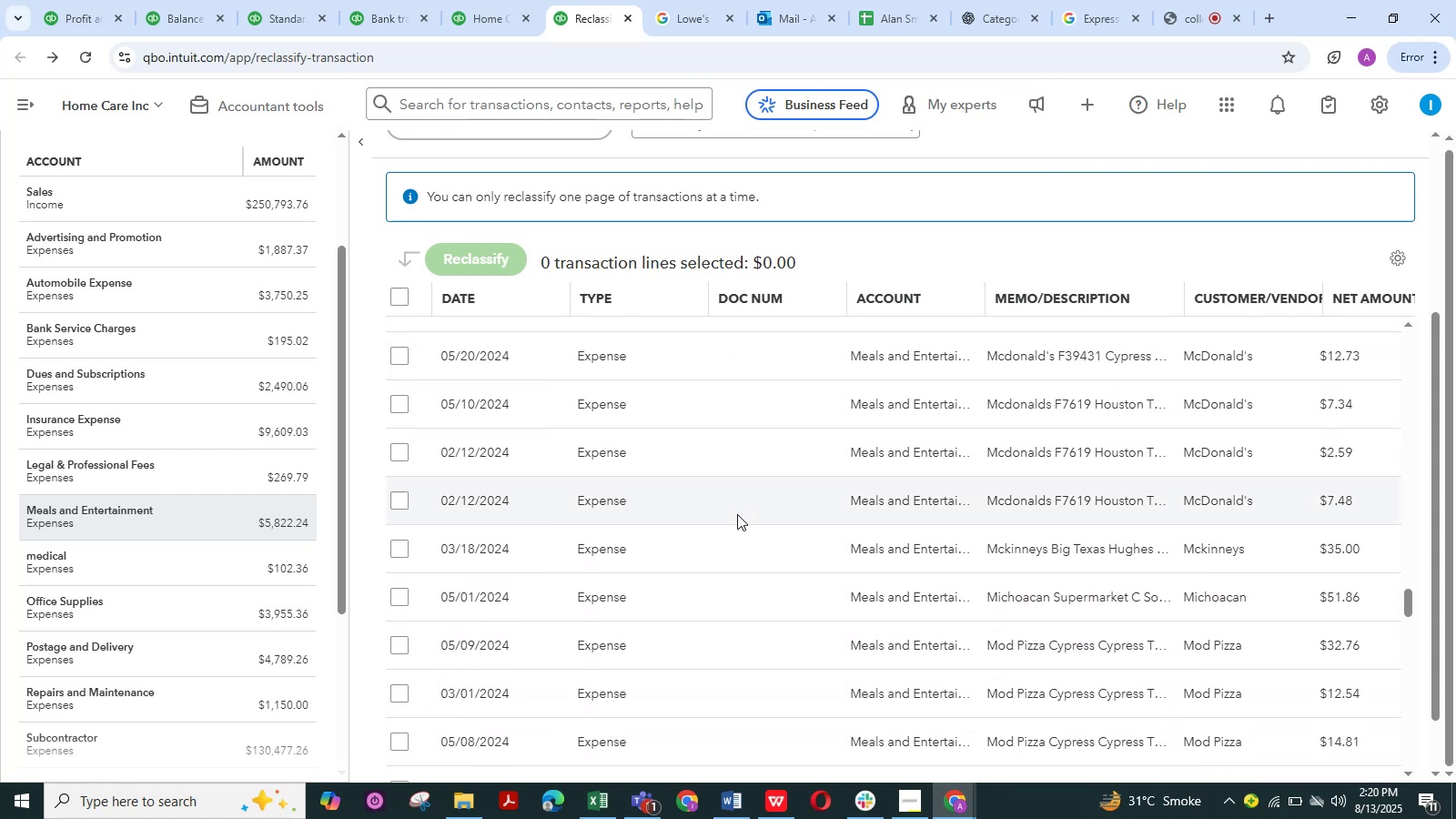 
scroll: coordinate [737, 514], scroll_direction: down, amount: 3.0
 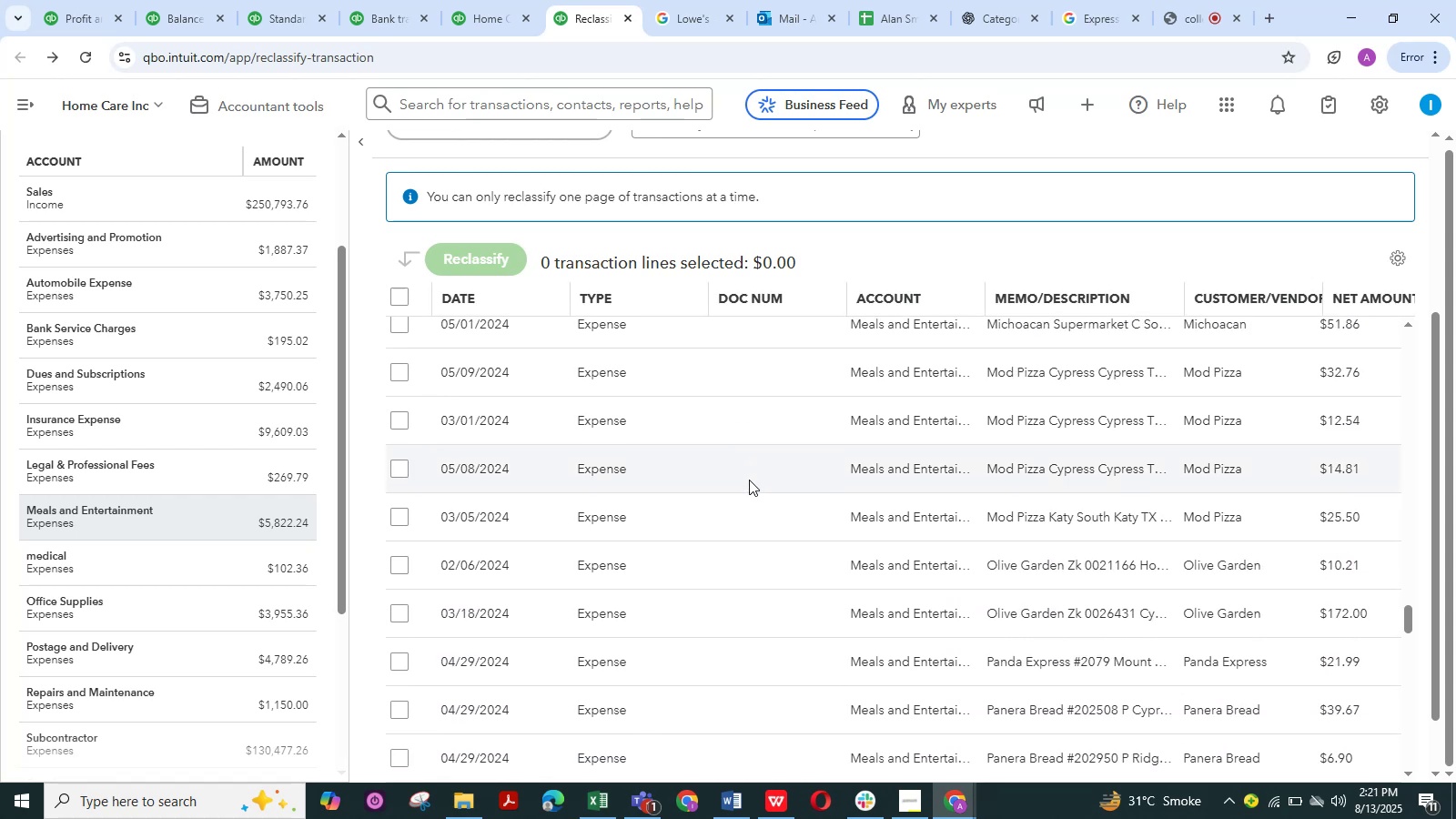 
wait(6.71)
 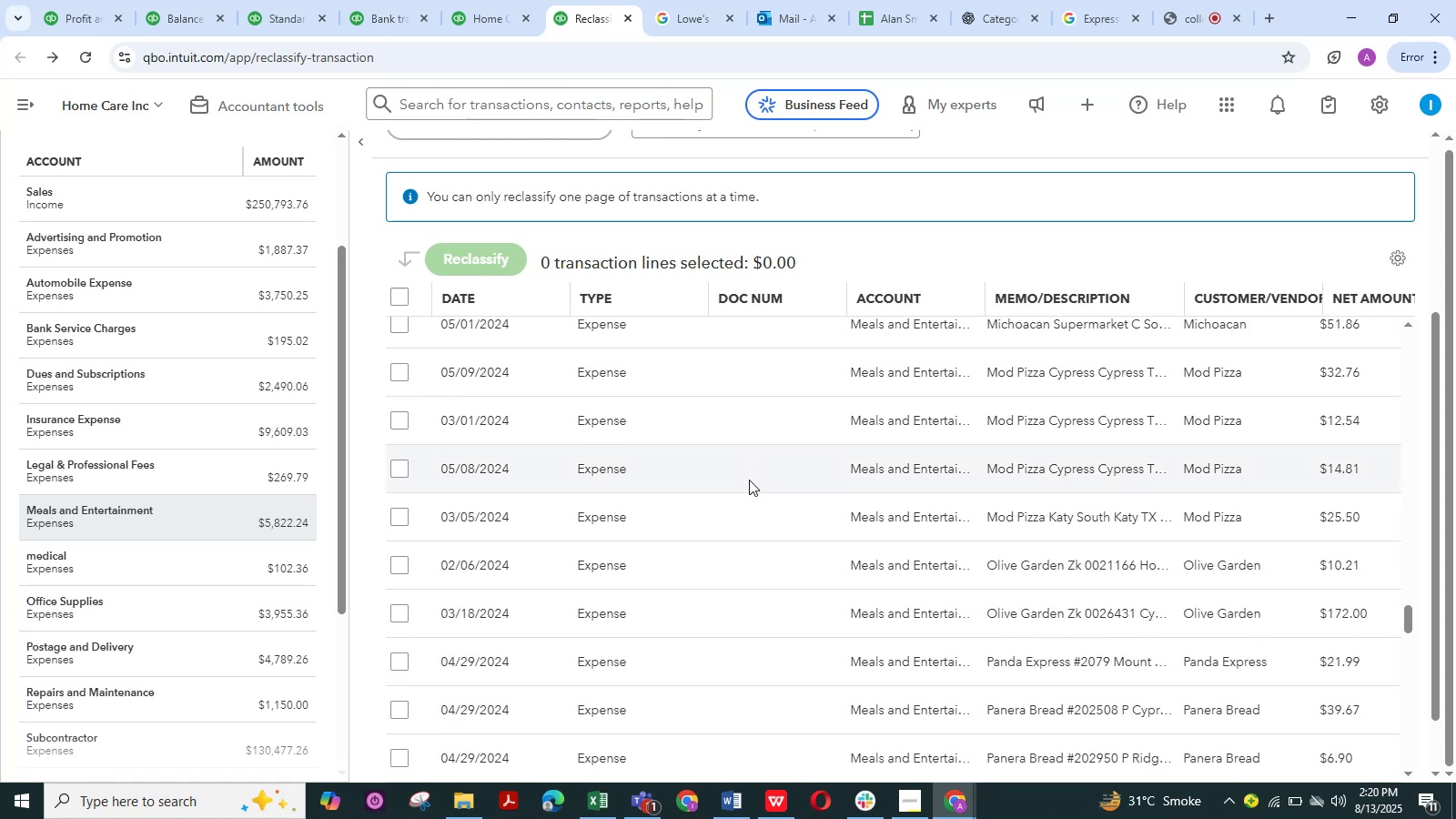 
scroll: coordinate [749, 480], scroll_direction: down, amount: 2.0
 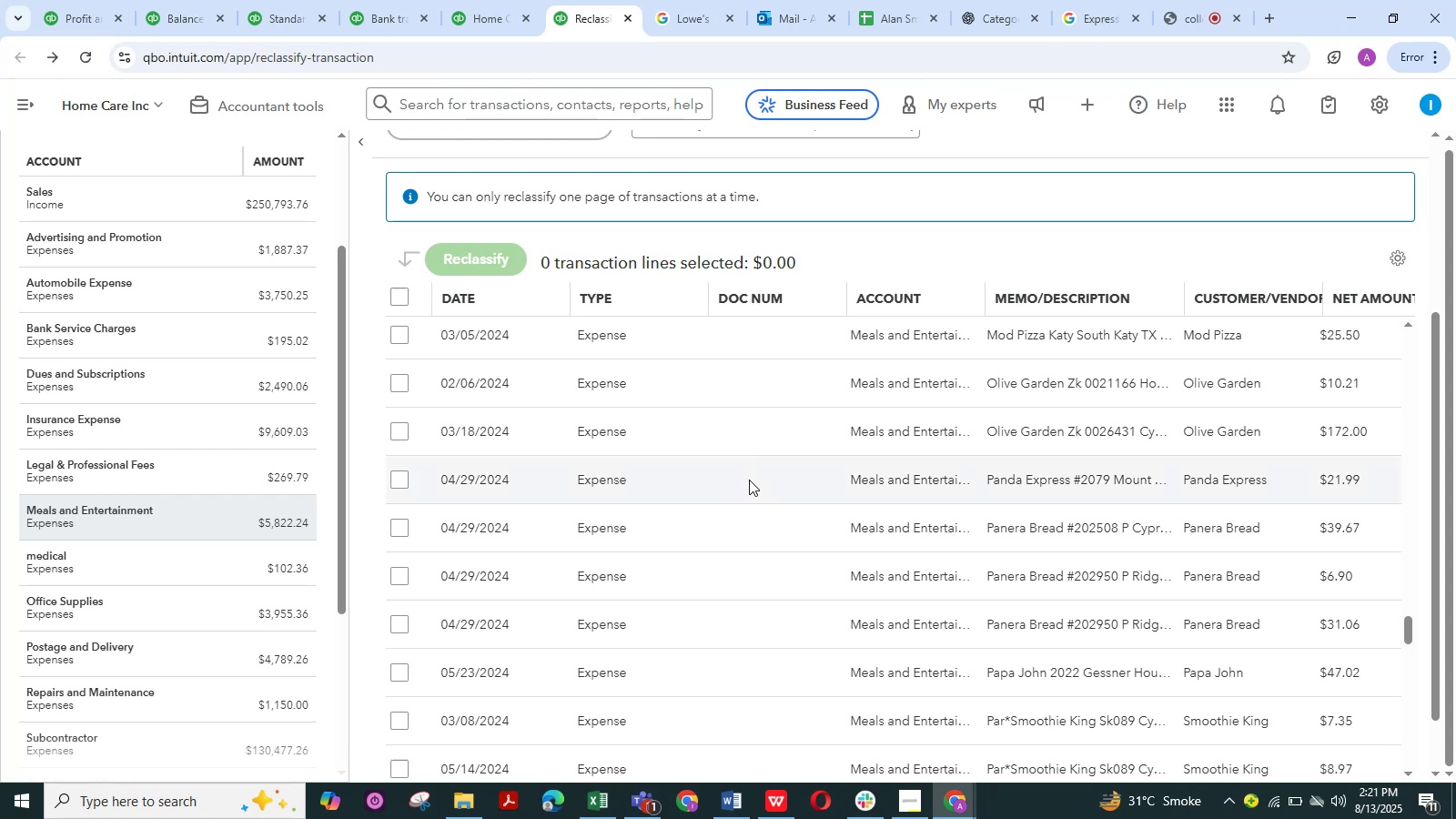 
wait(7.18)
 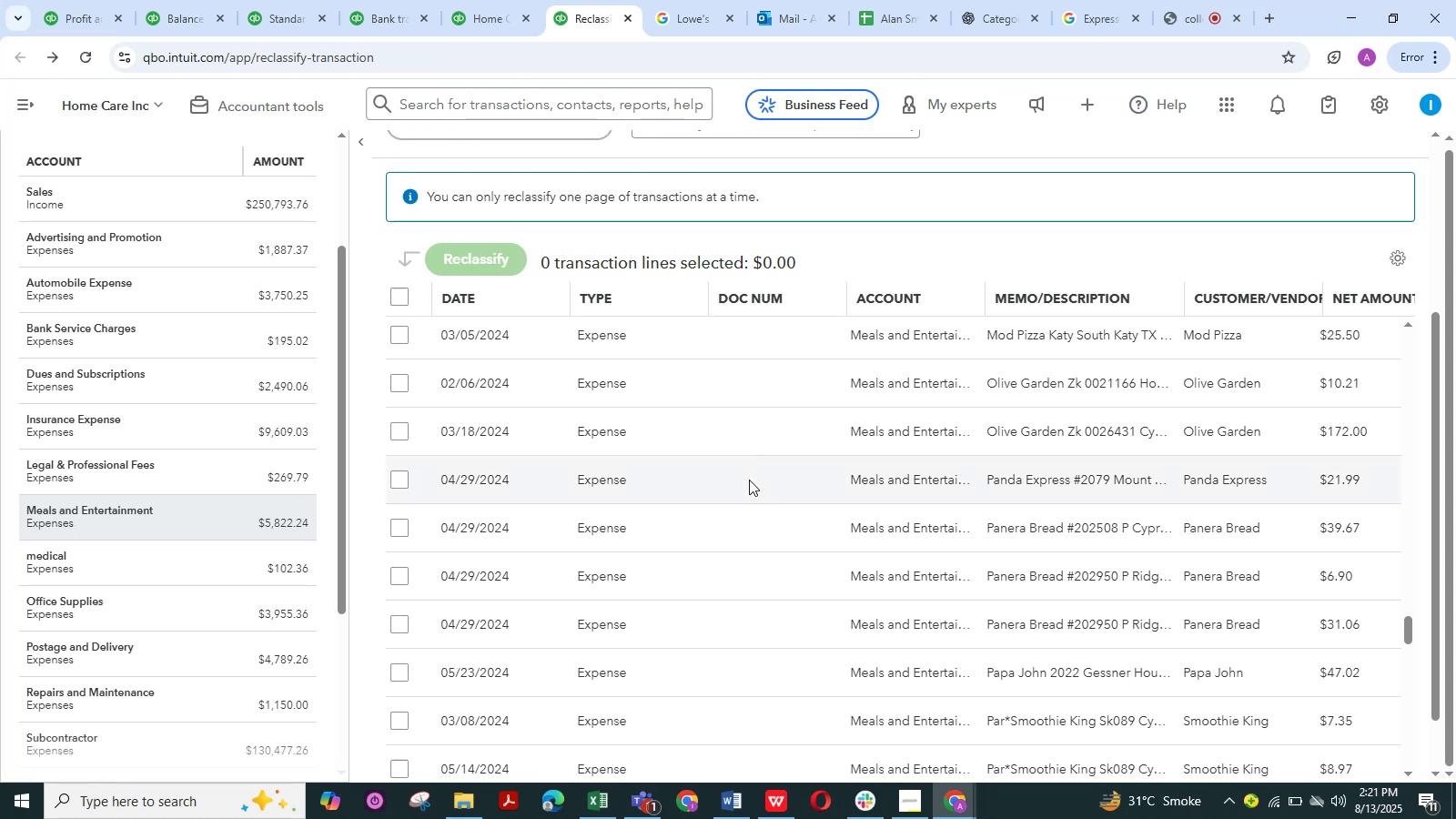 
scroll: coordinate [749, 480], scroll_direction: down, amount: 5.0
 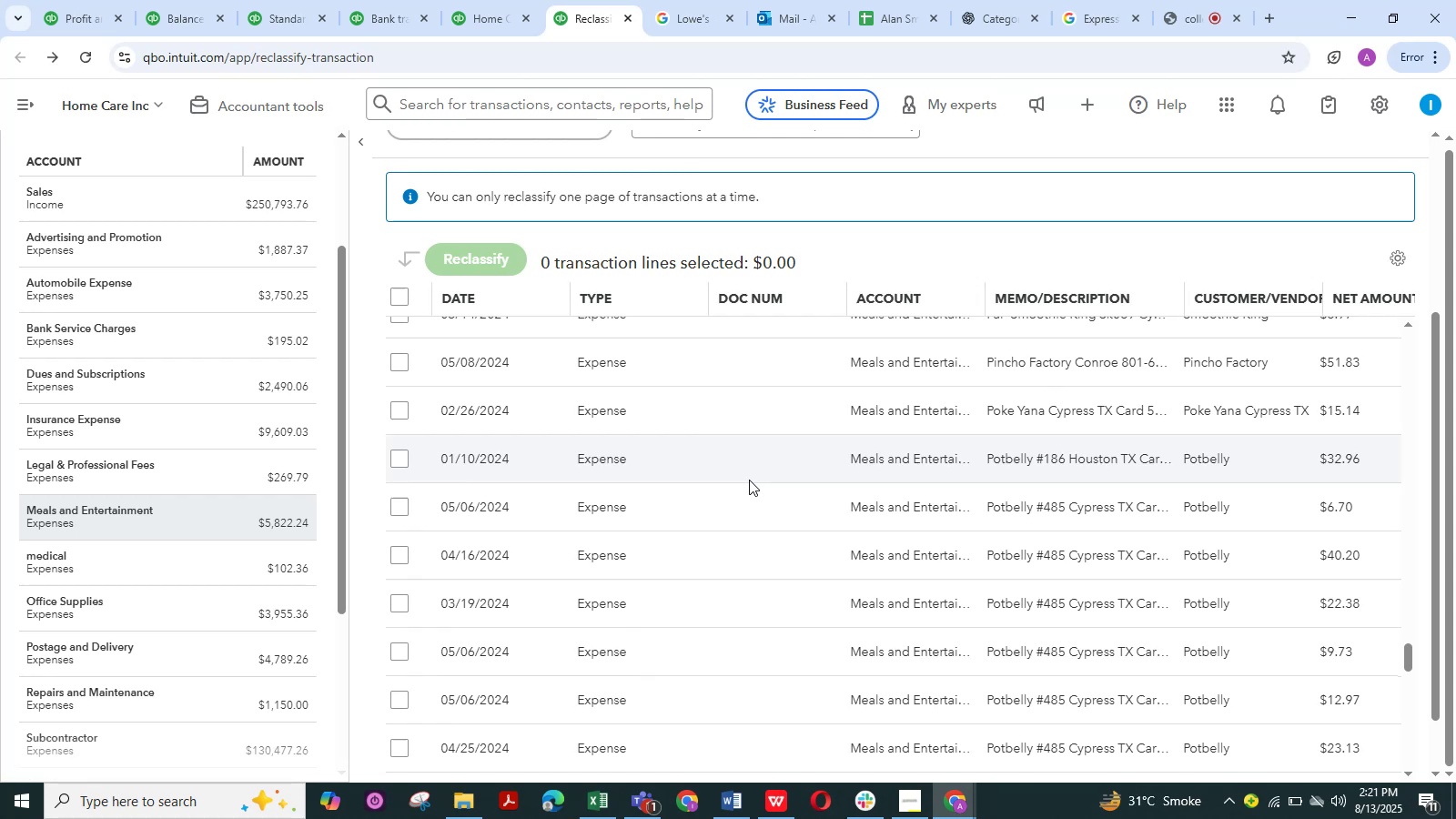 
scroll: coordinate [749, 480], scroll_direction: up, amount: 1.0
 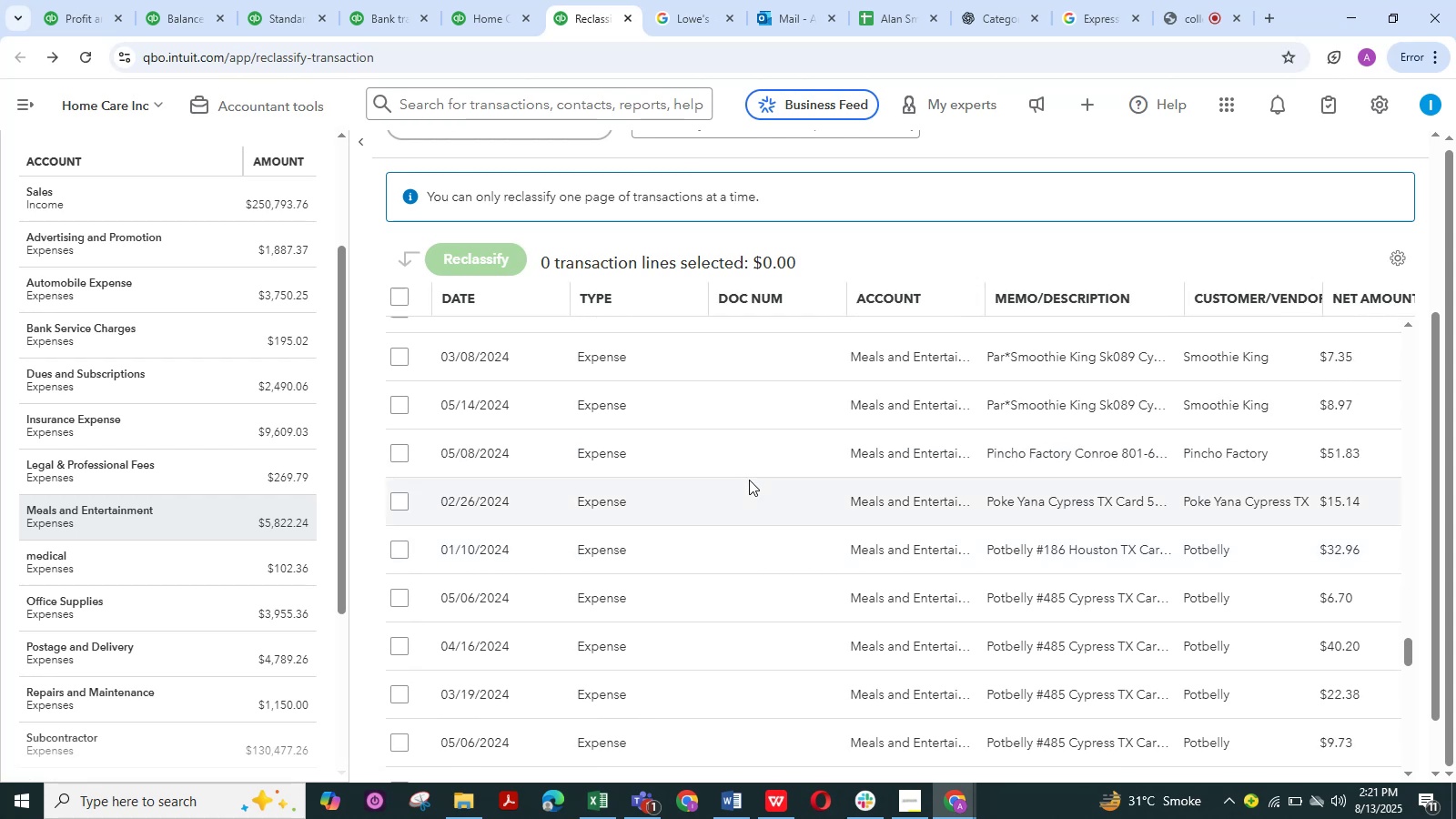 
wait(13.37)
 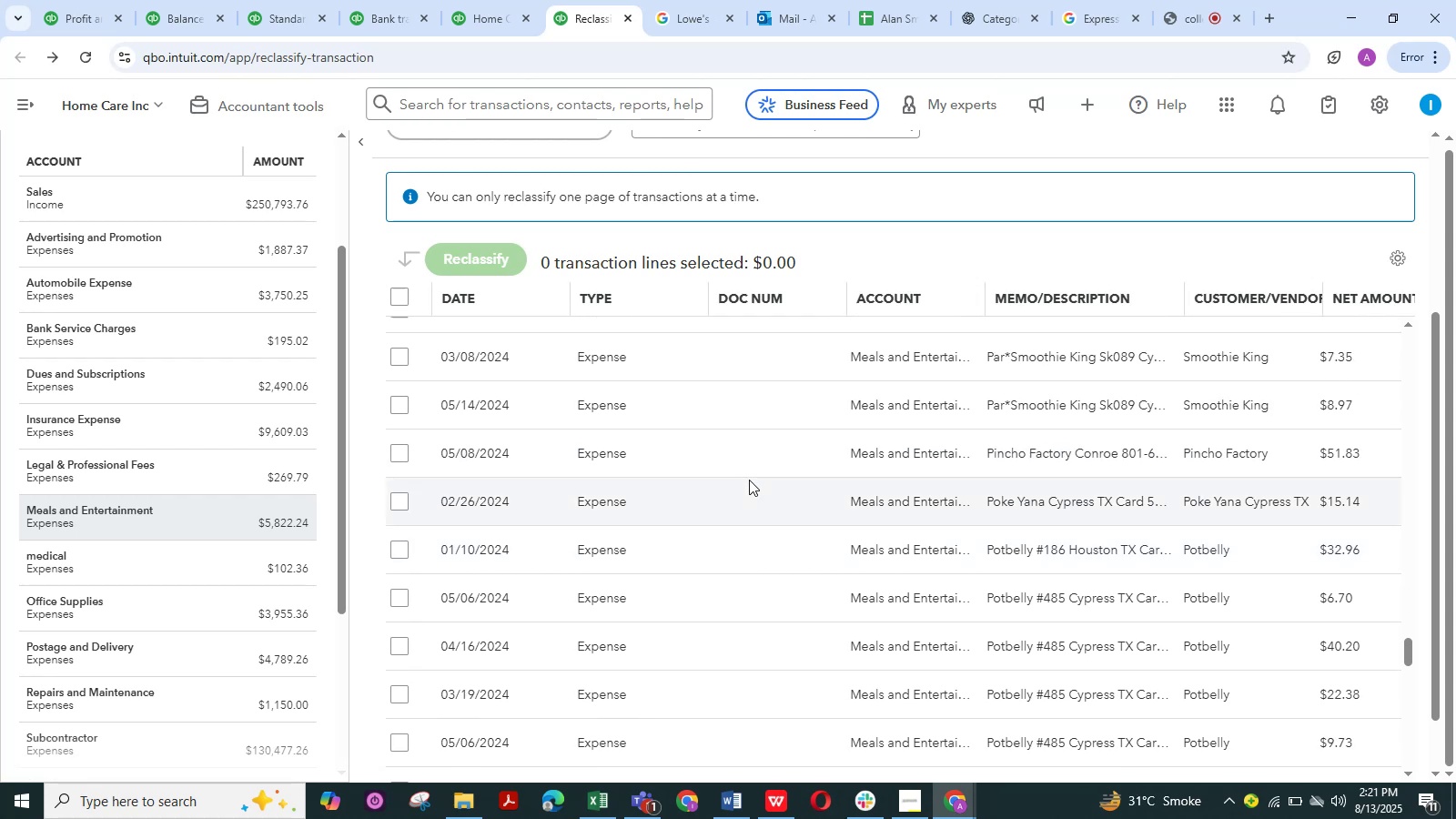 
scroll: coordinate [749, 480], scroll_direction: down, amount: 3.0
 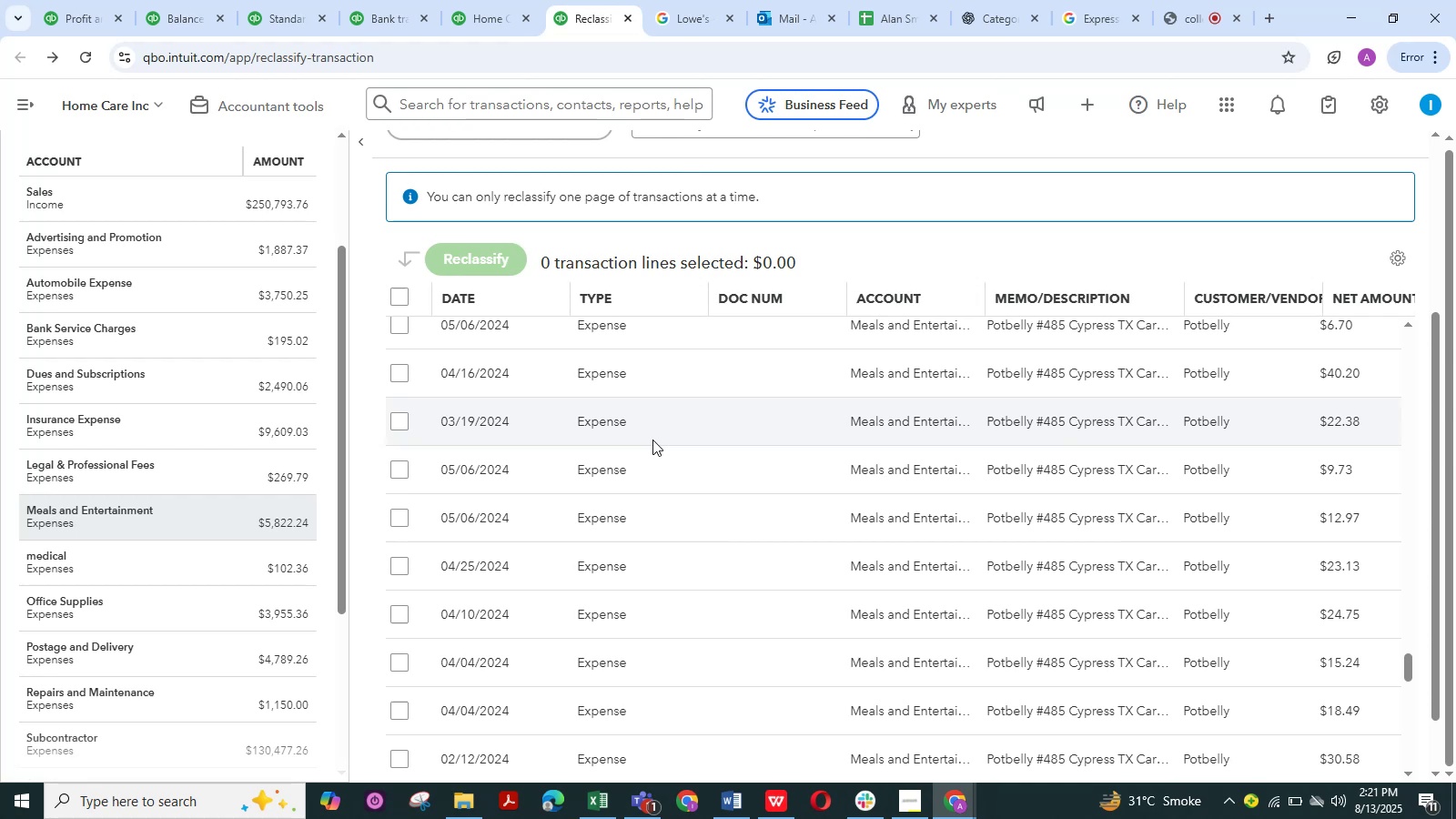 
wait(21.63)
 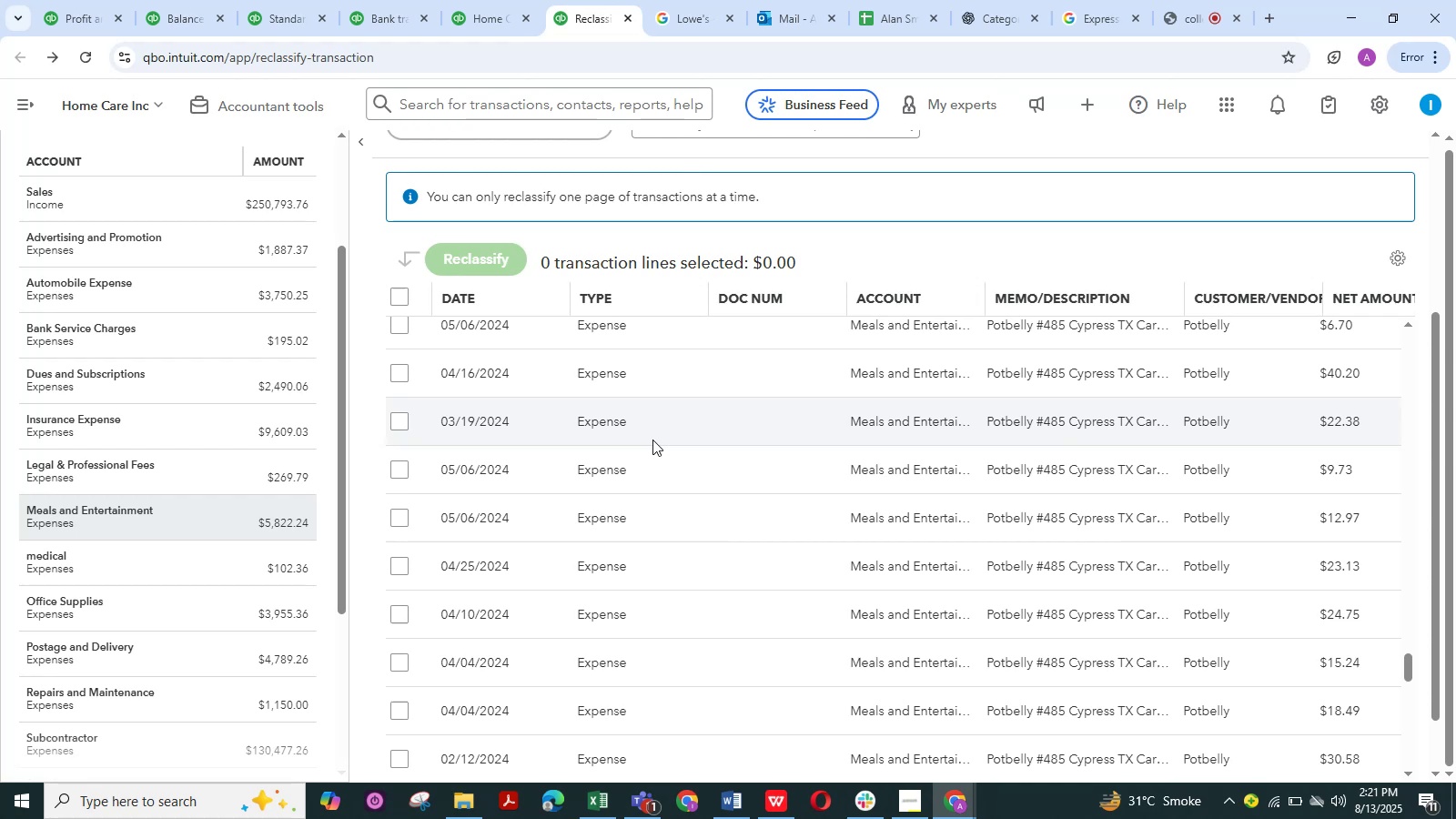 
scroll: coordinate [529, 372], scroll_direction: down, amount: 3.0
 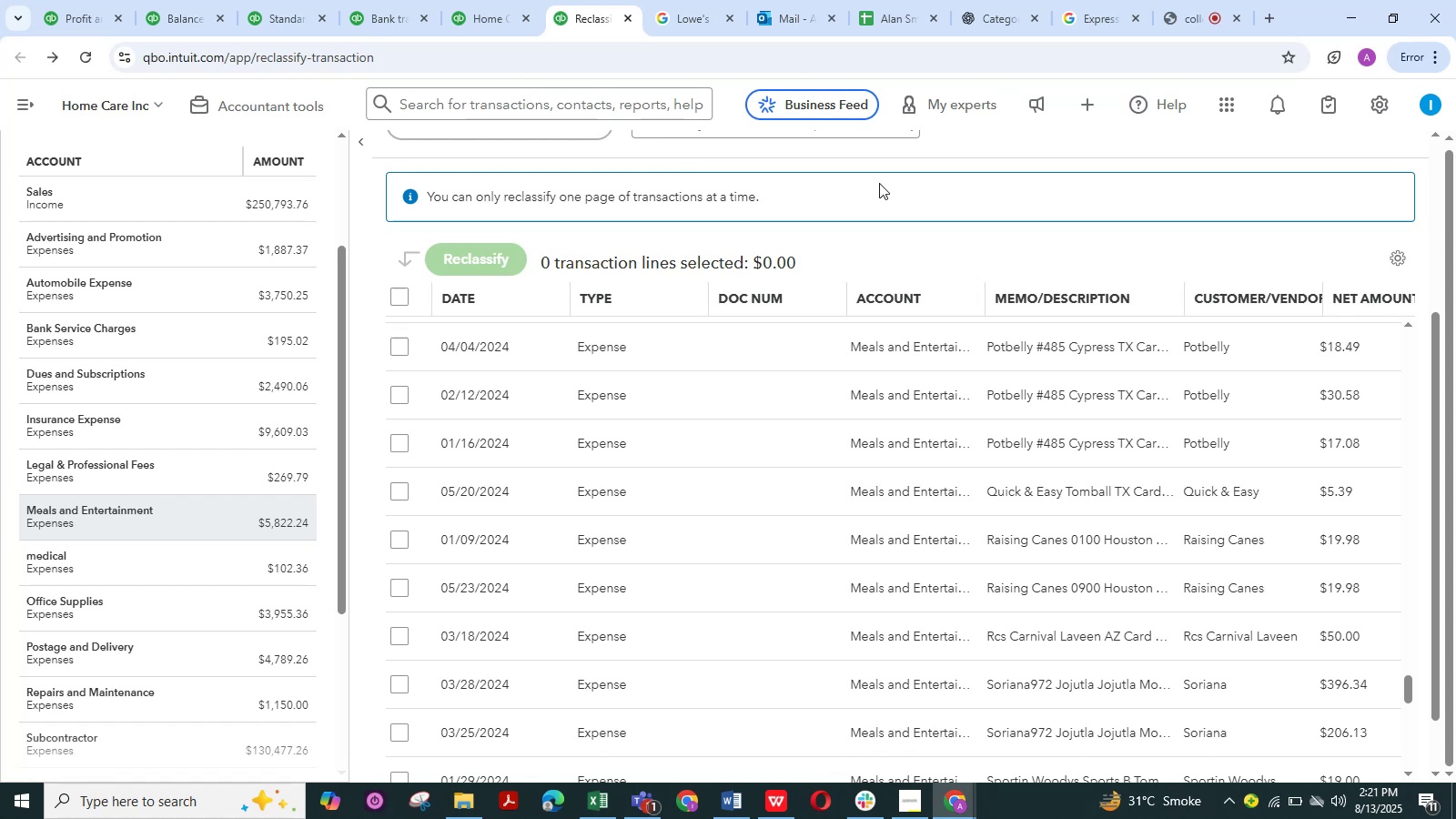 
wait(7.87)
 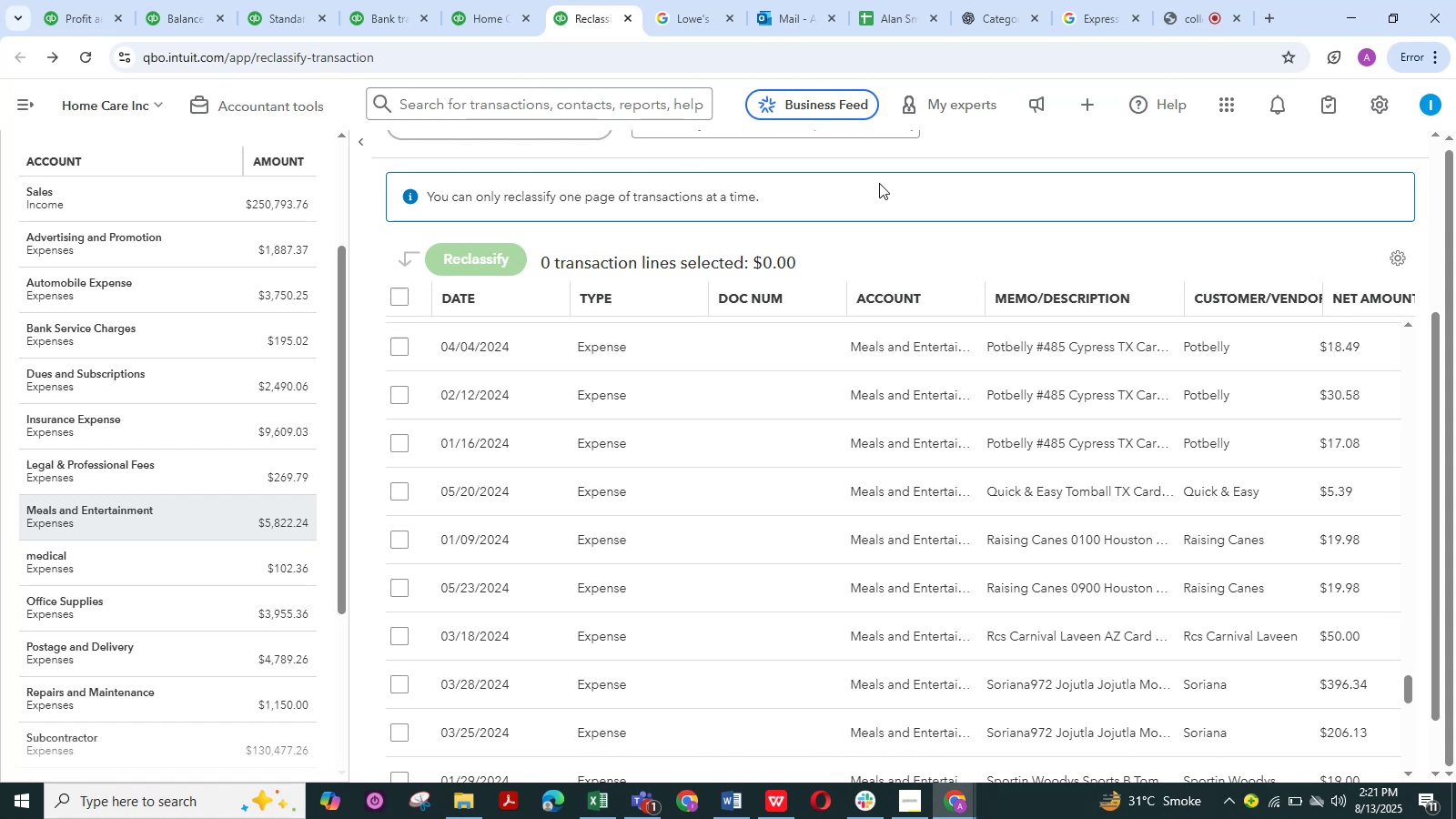 
scroll: coordinate [898, 426], scroll_direction: down, amount: 1.0
 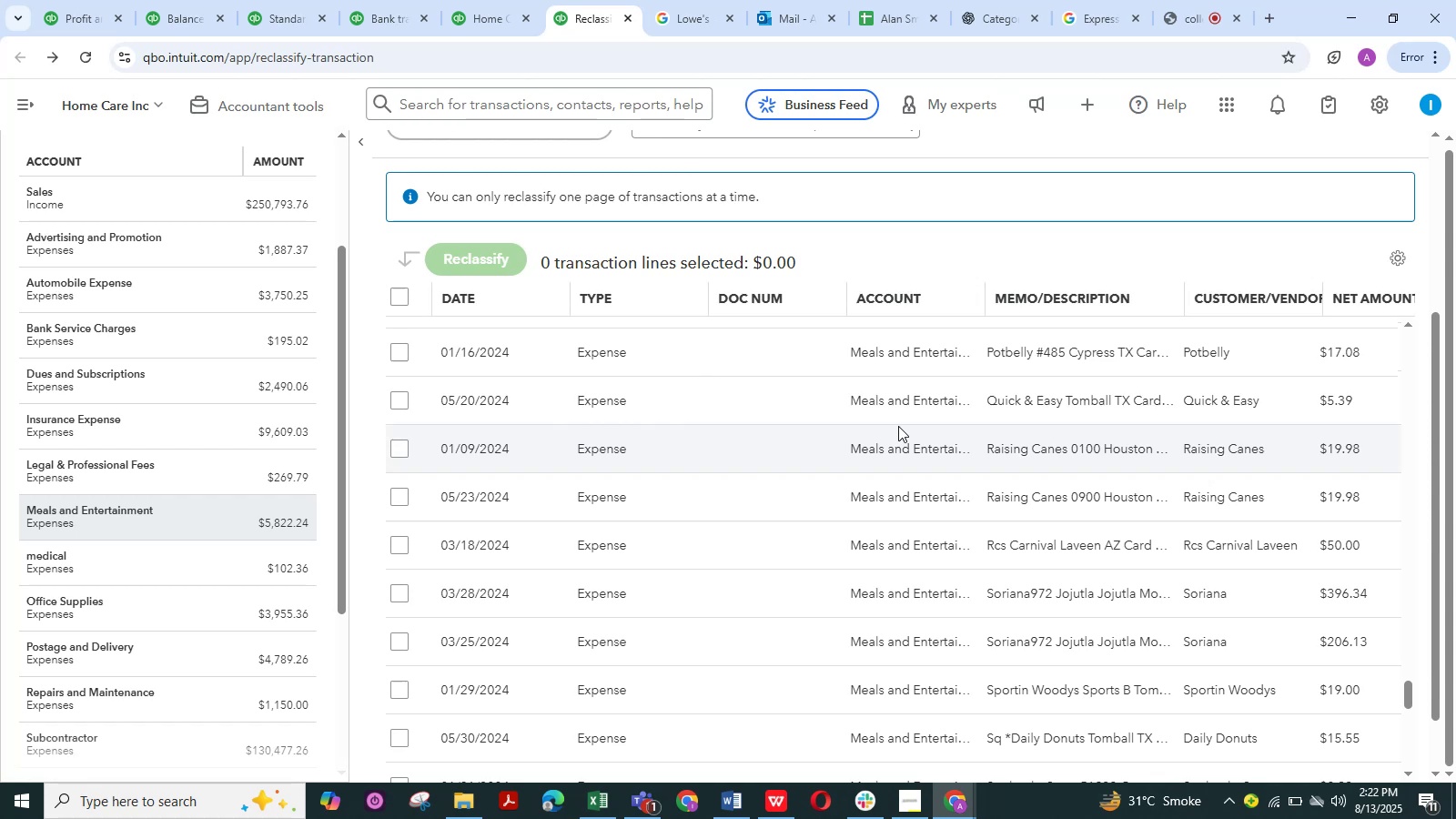 
wait(6.97)
 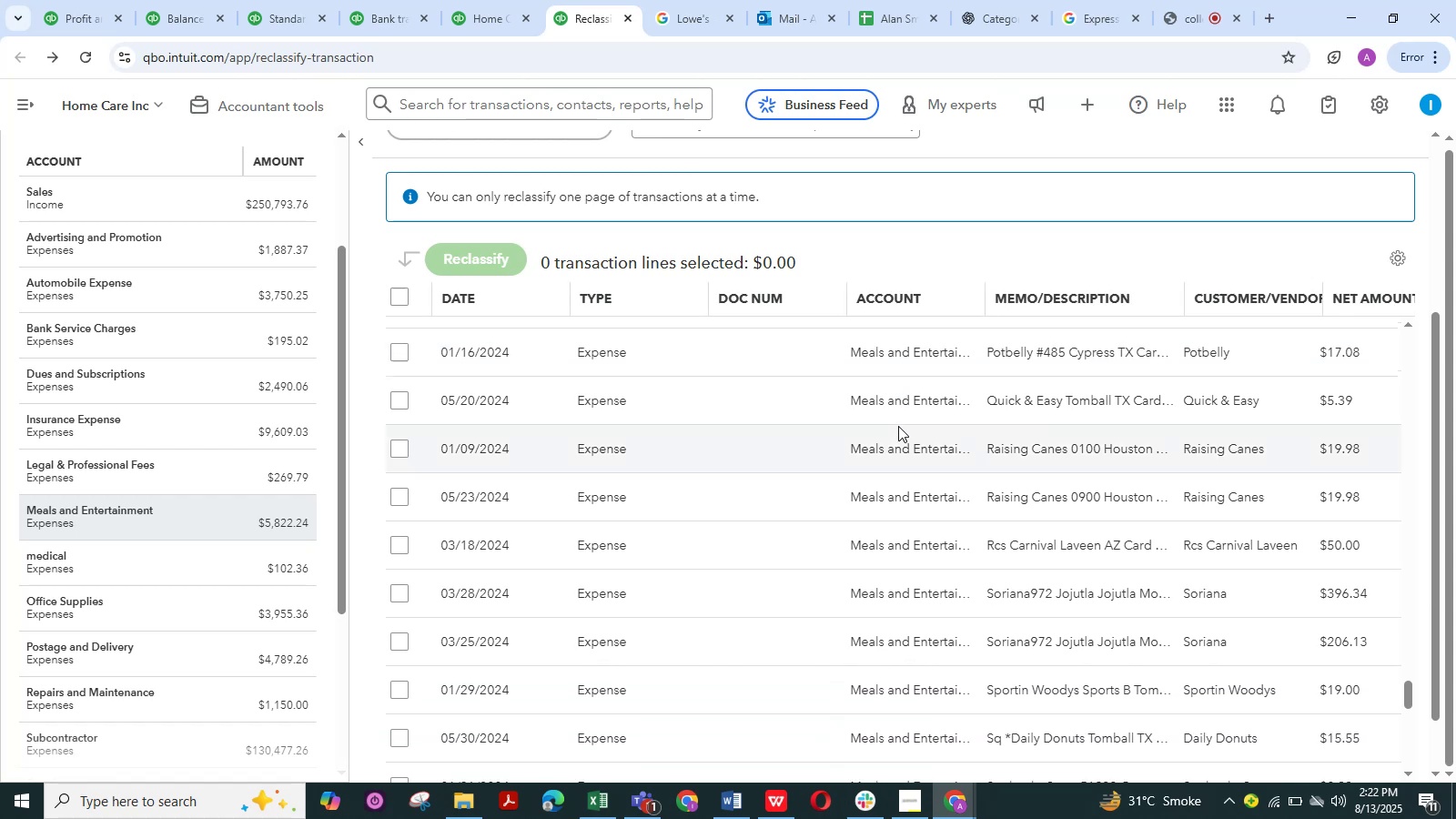 
scroll: coordinate [932, 408], scroll_direction: down, amount: 2.0
 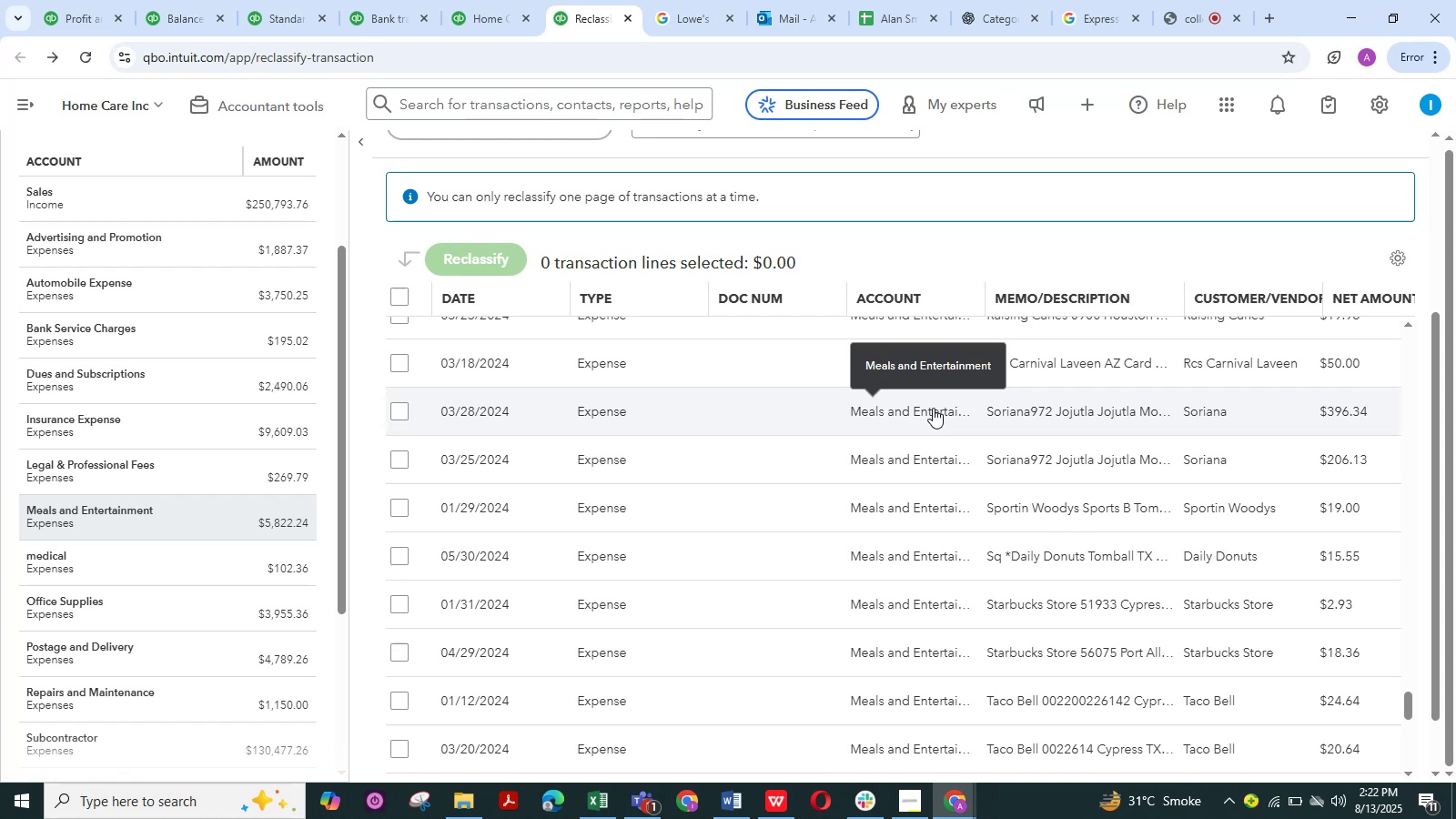 
wait(11.19)
 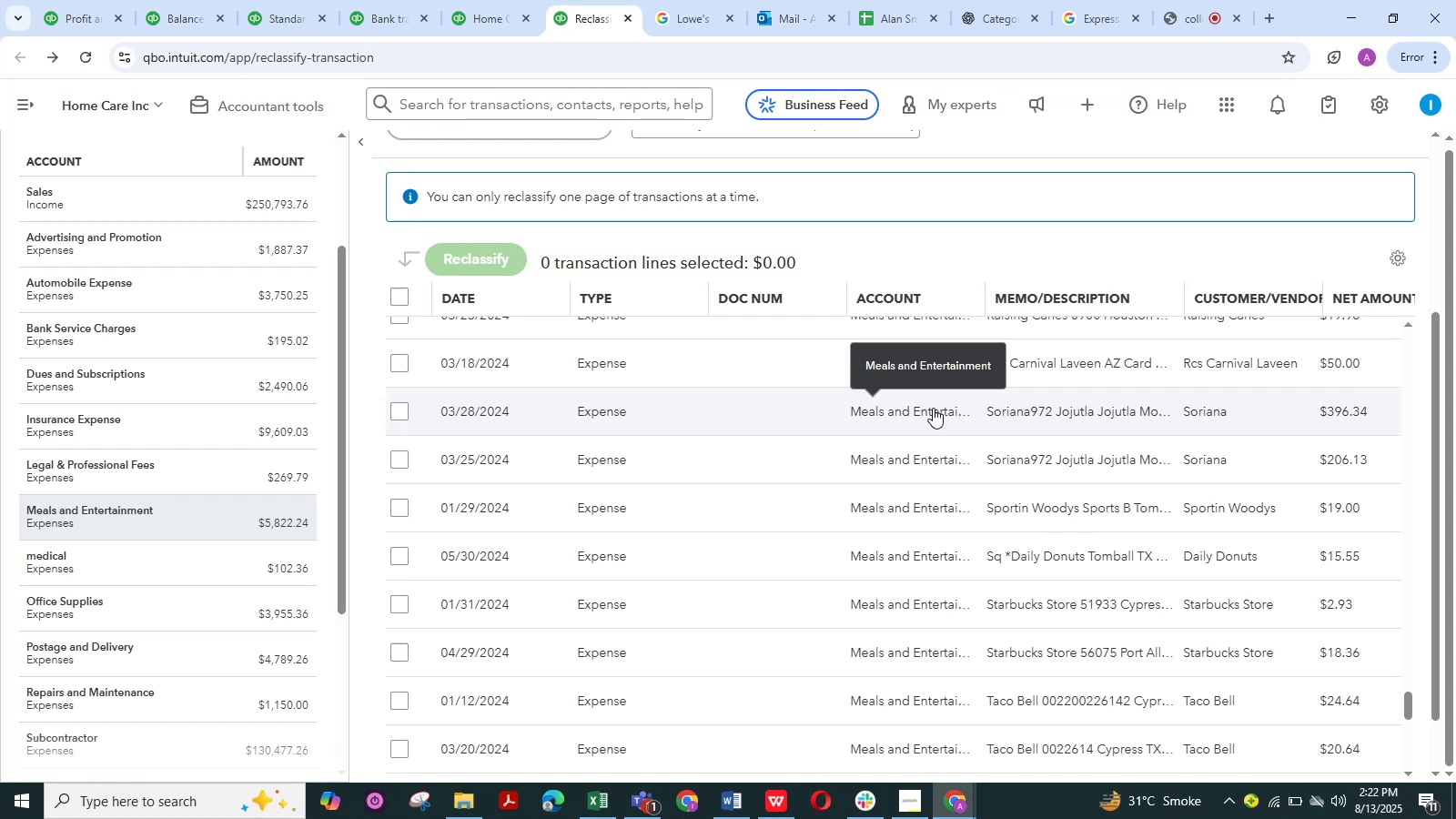 
scroll: coordinate [983, 561], scroll_direction: down, amount: 5.0
 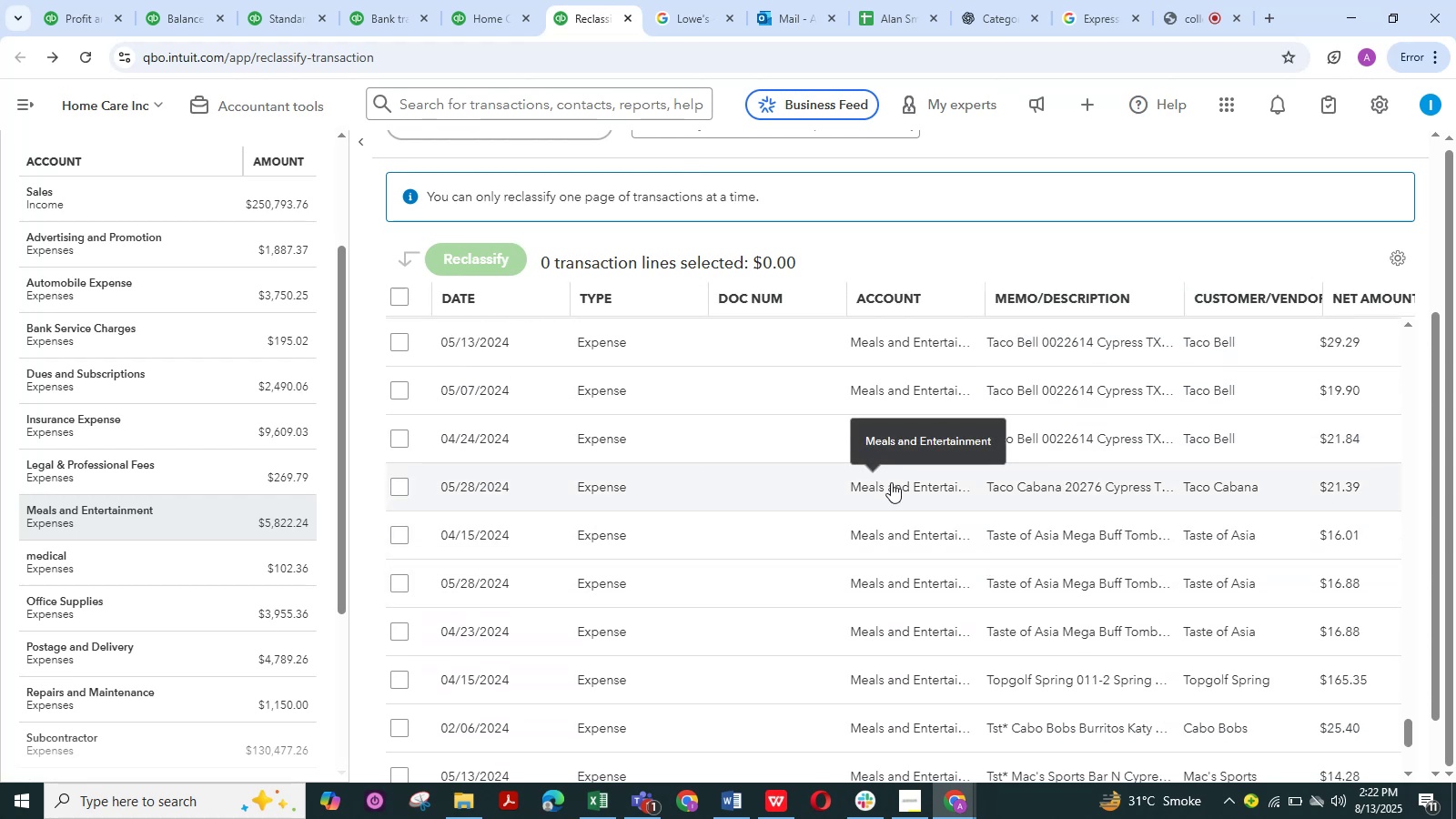 
wait(12.89)
 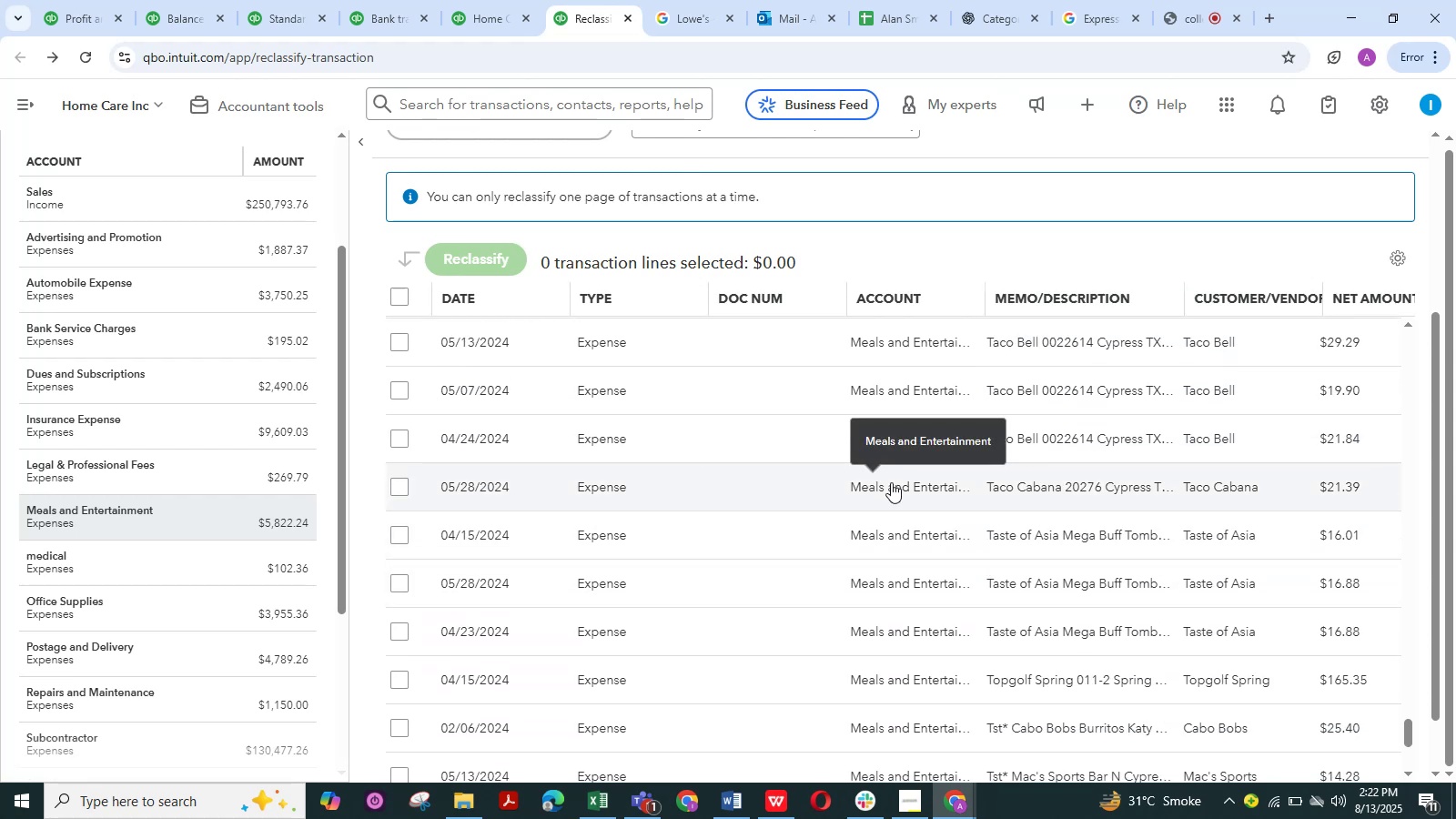 
scroll: coordinate [891, 482], scroll_direction: down, amount: 1.0
 